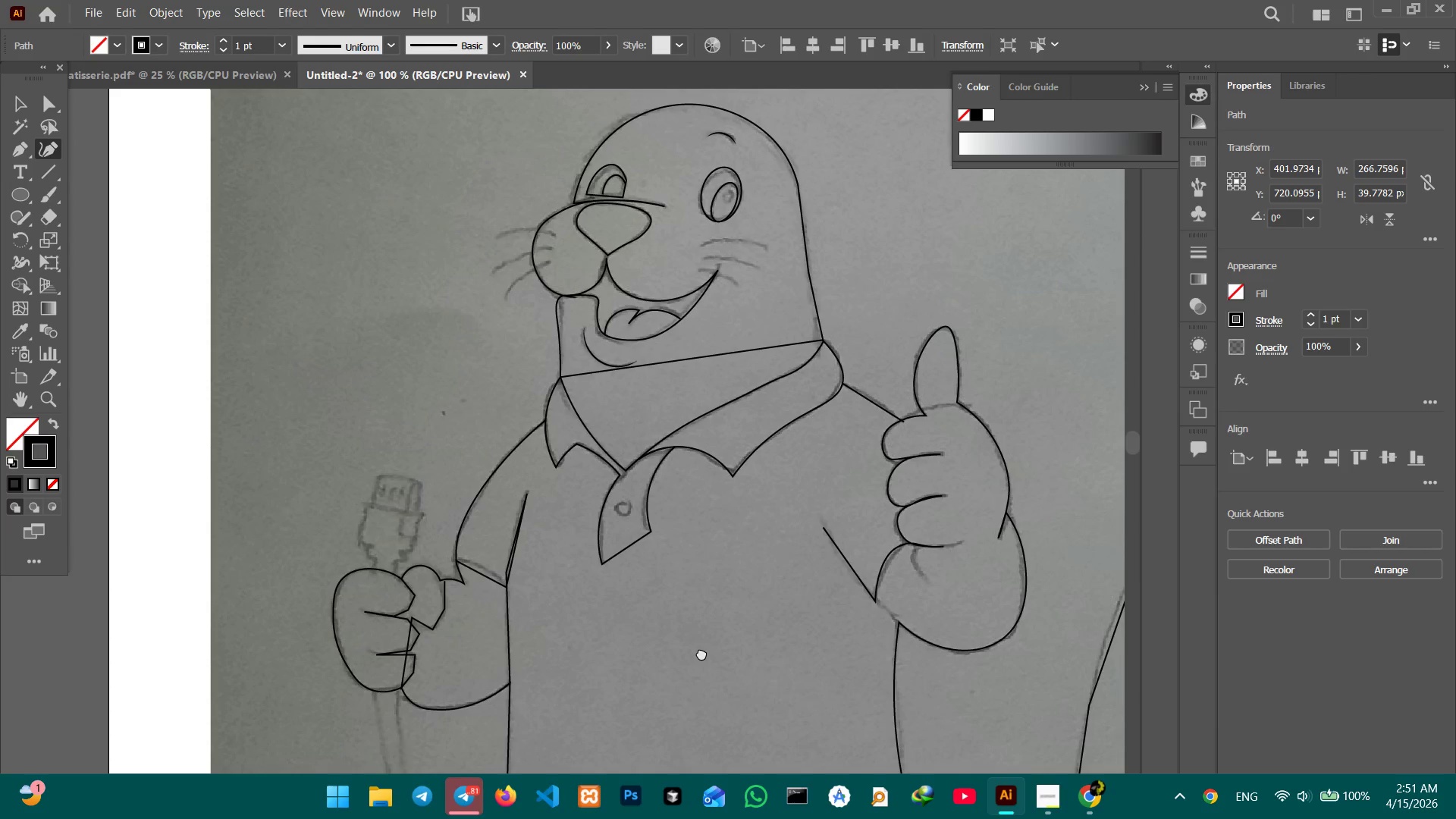 
left_click_drag(start_coordinate=[585, 369], to_coordinate=[768, 485])
 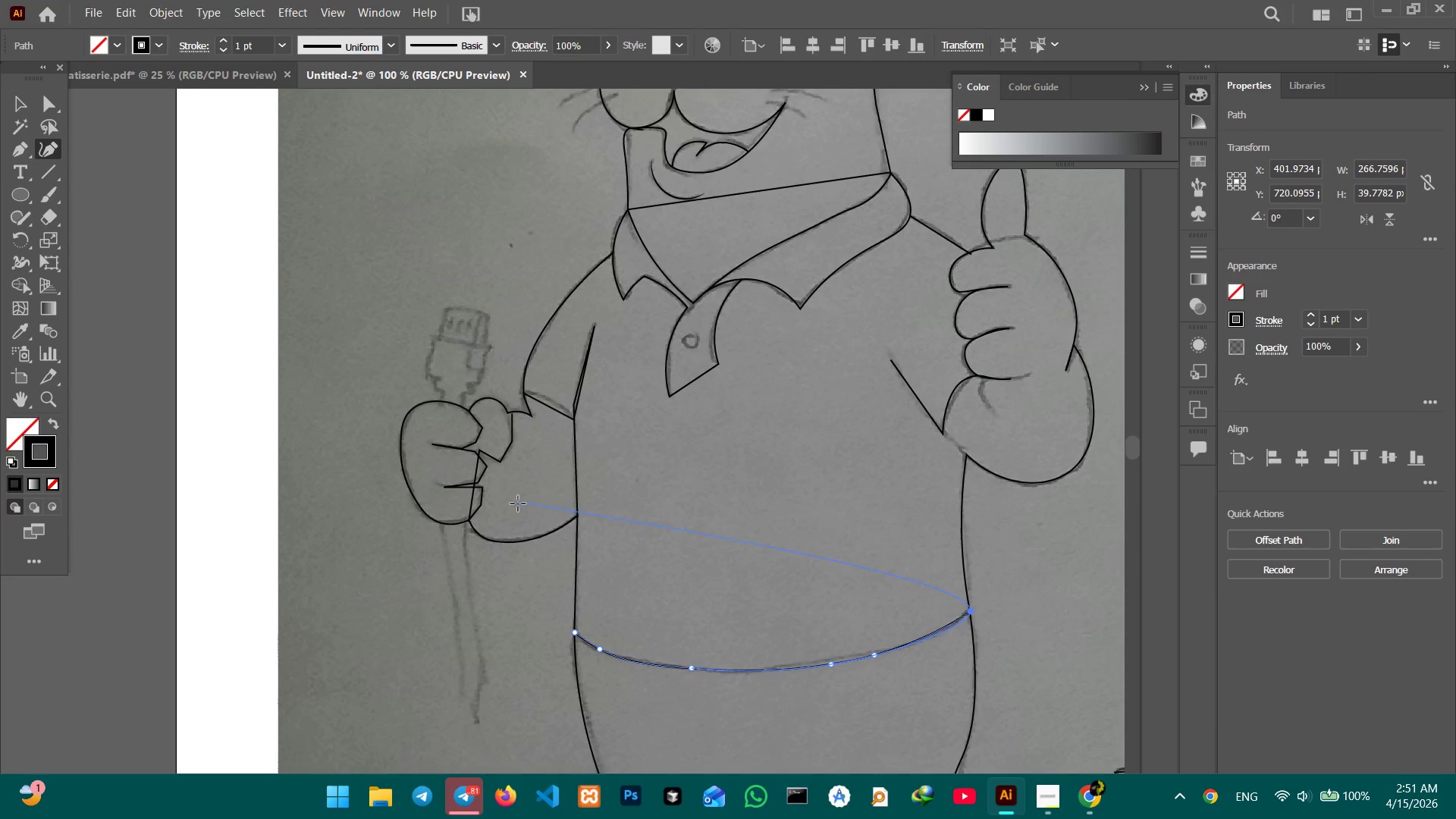 
hold_key(key=Space, duration=1.5)
 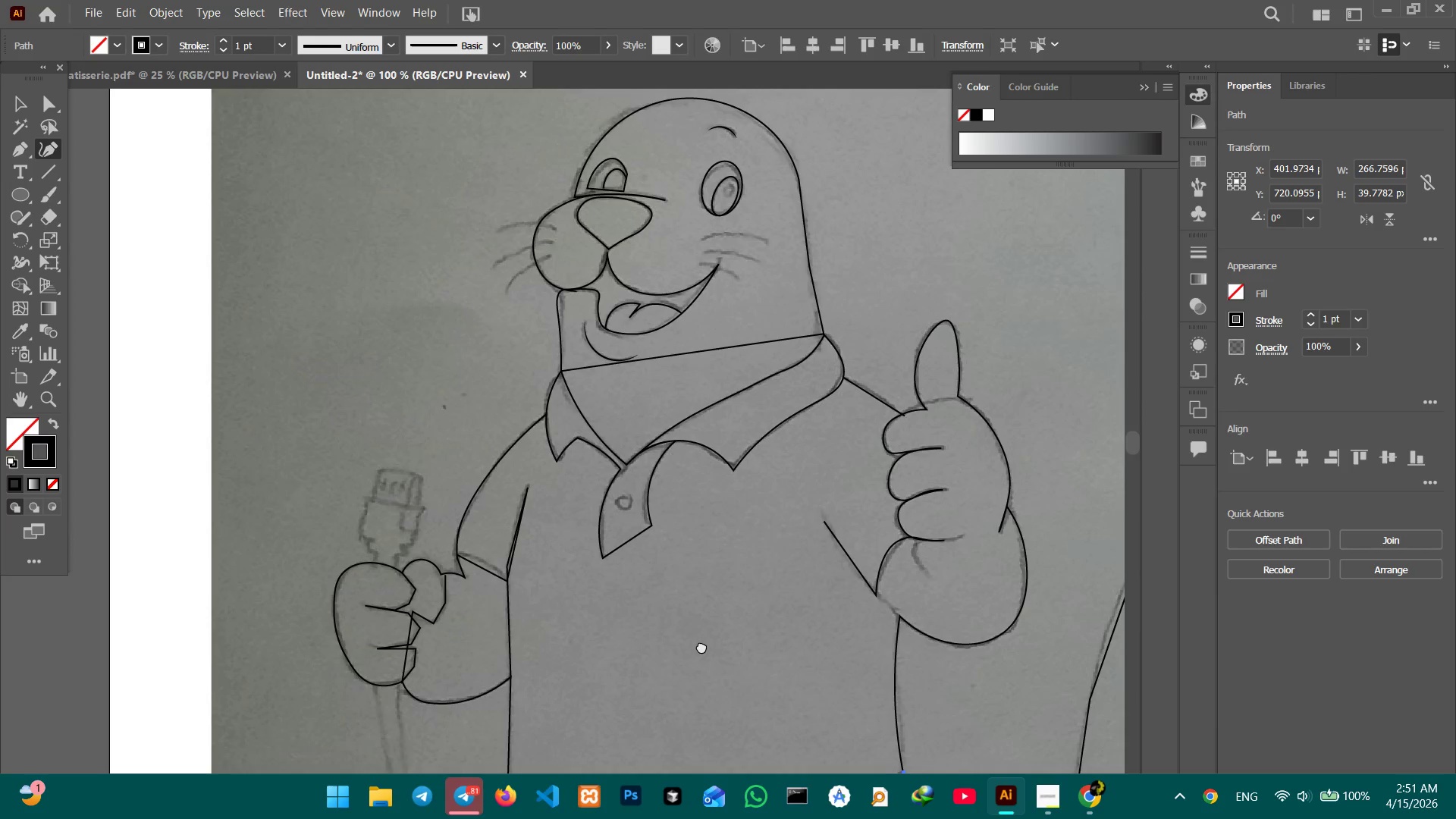 
hold_key(key=Space, duration=1.5)
 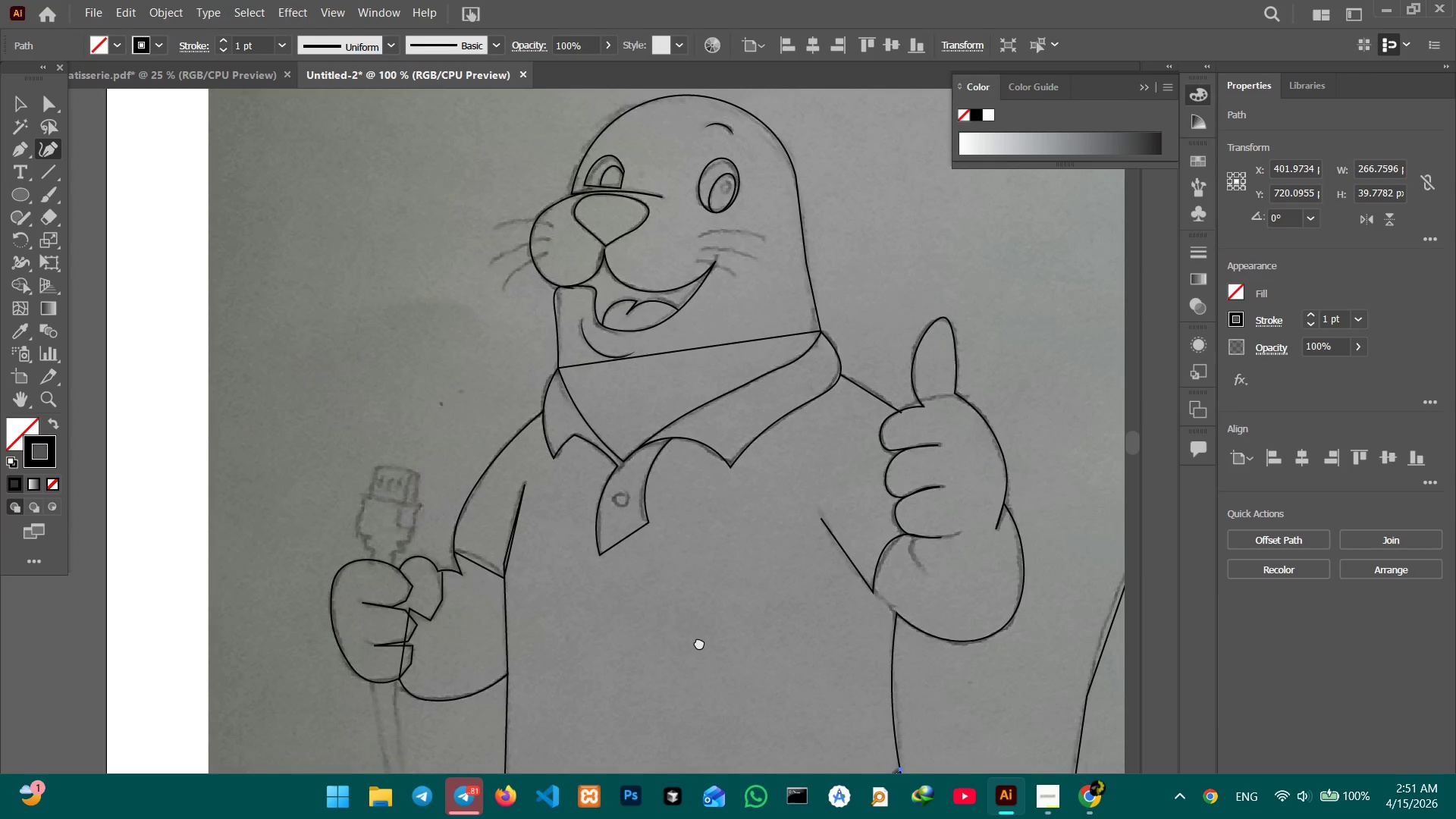 
hold_key(key=Space, duration=1.51)
 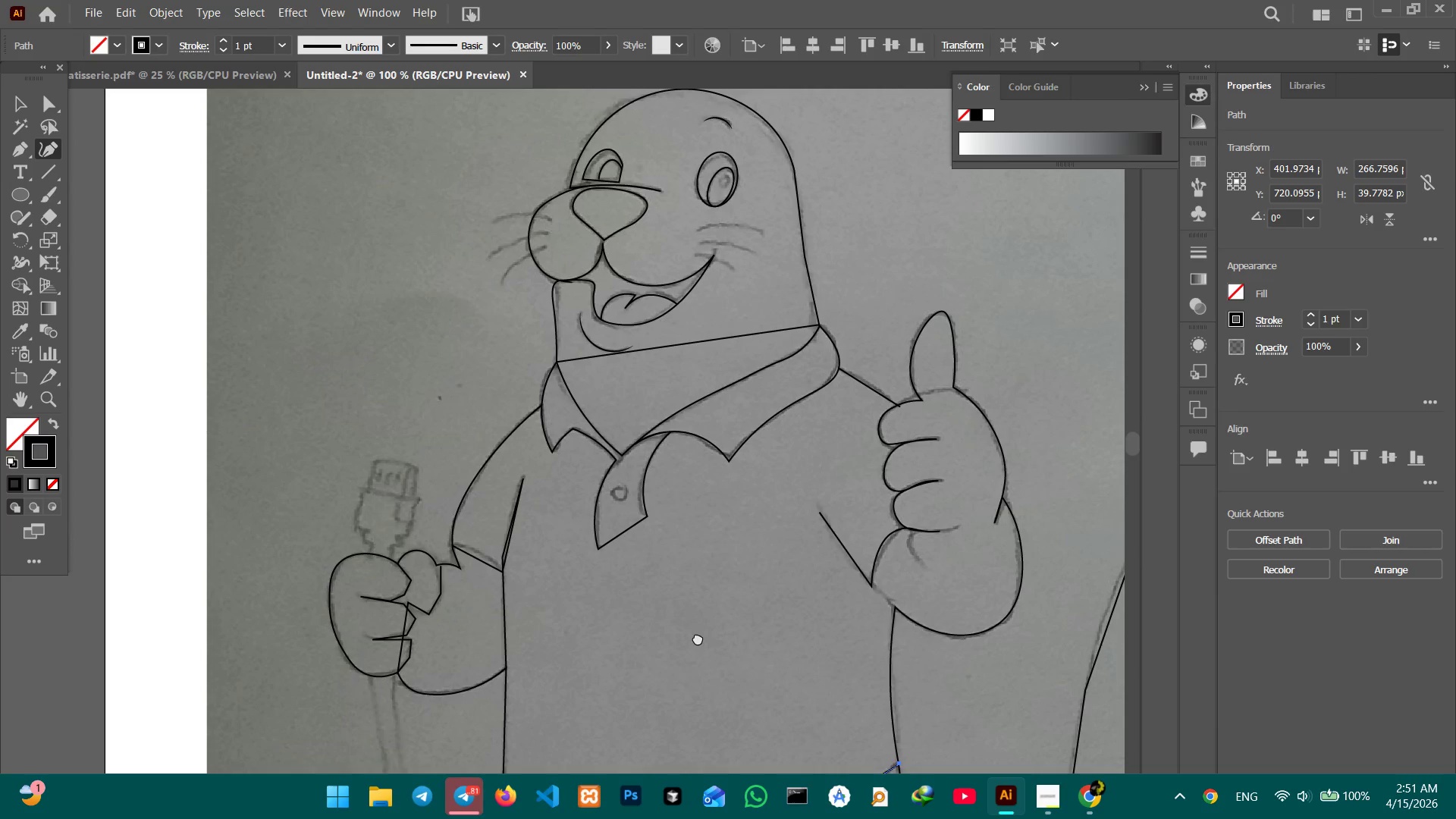 
hold_key(key=Space, duration=1.5)
 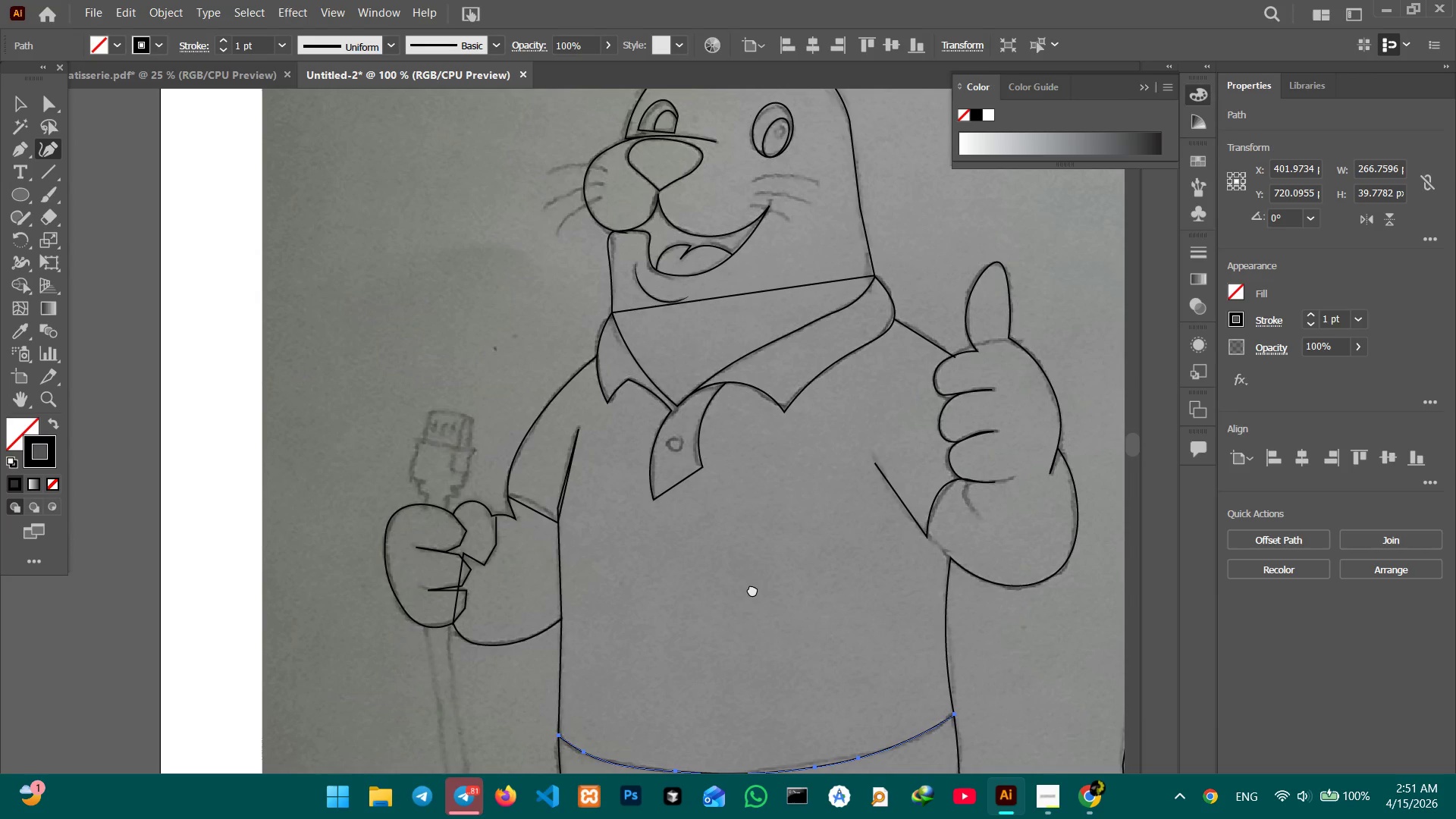 
hold_key(key=Space, duration=1.5)
 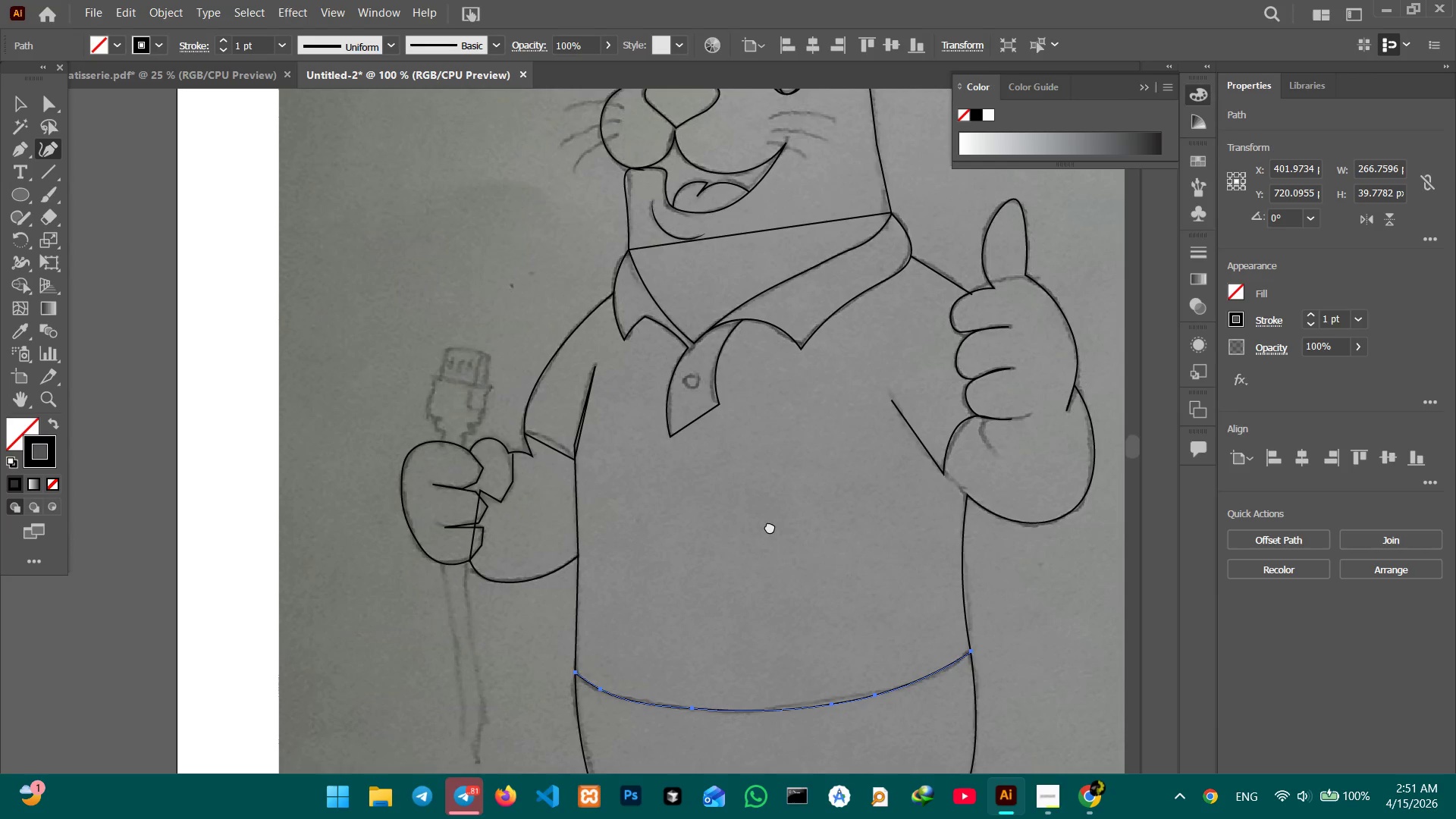 
hold_key(key=Space, duration=1.03)
 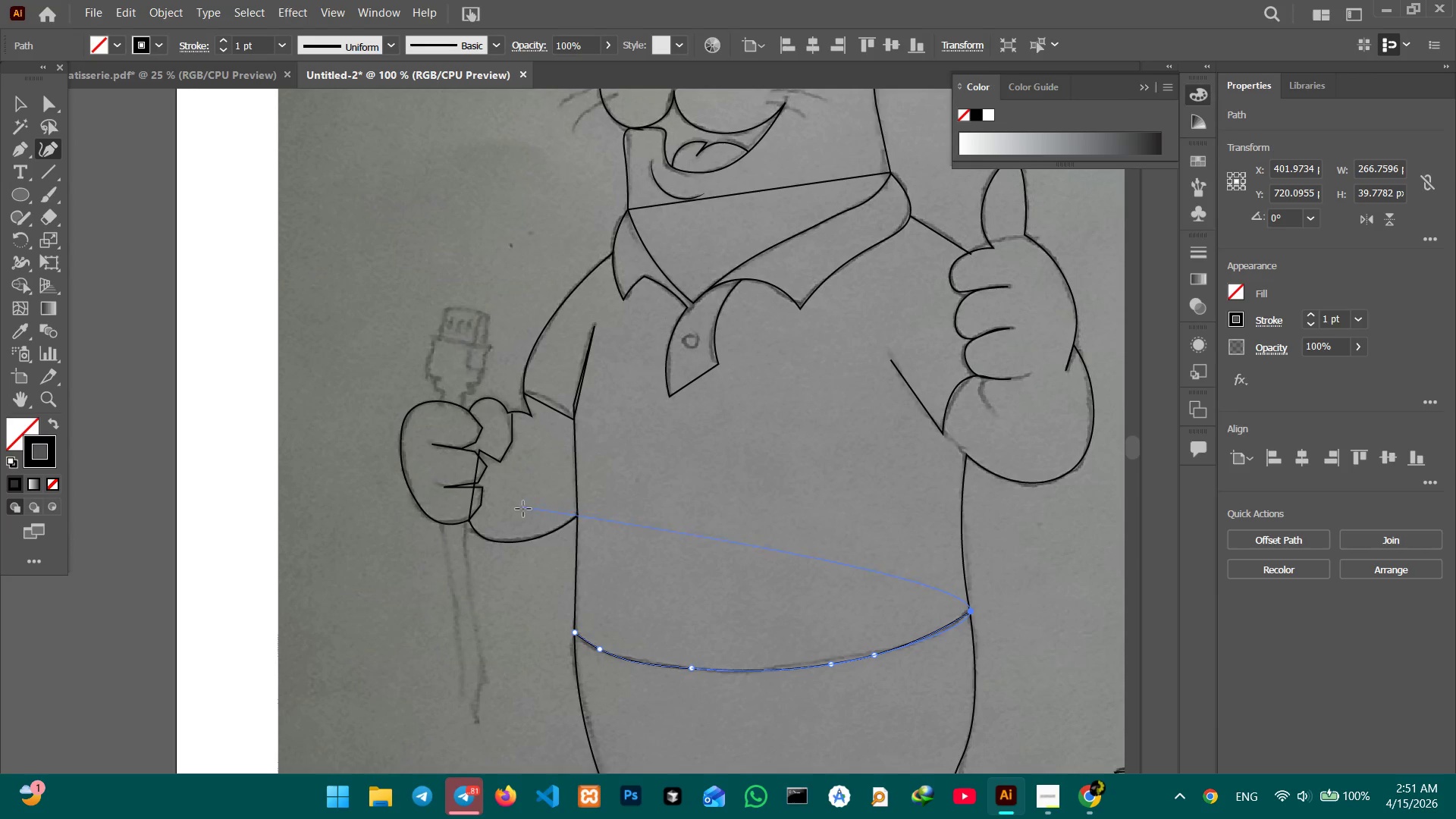 
hold_key(key=Space, duration=5.14)
 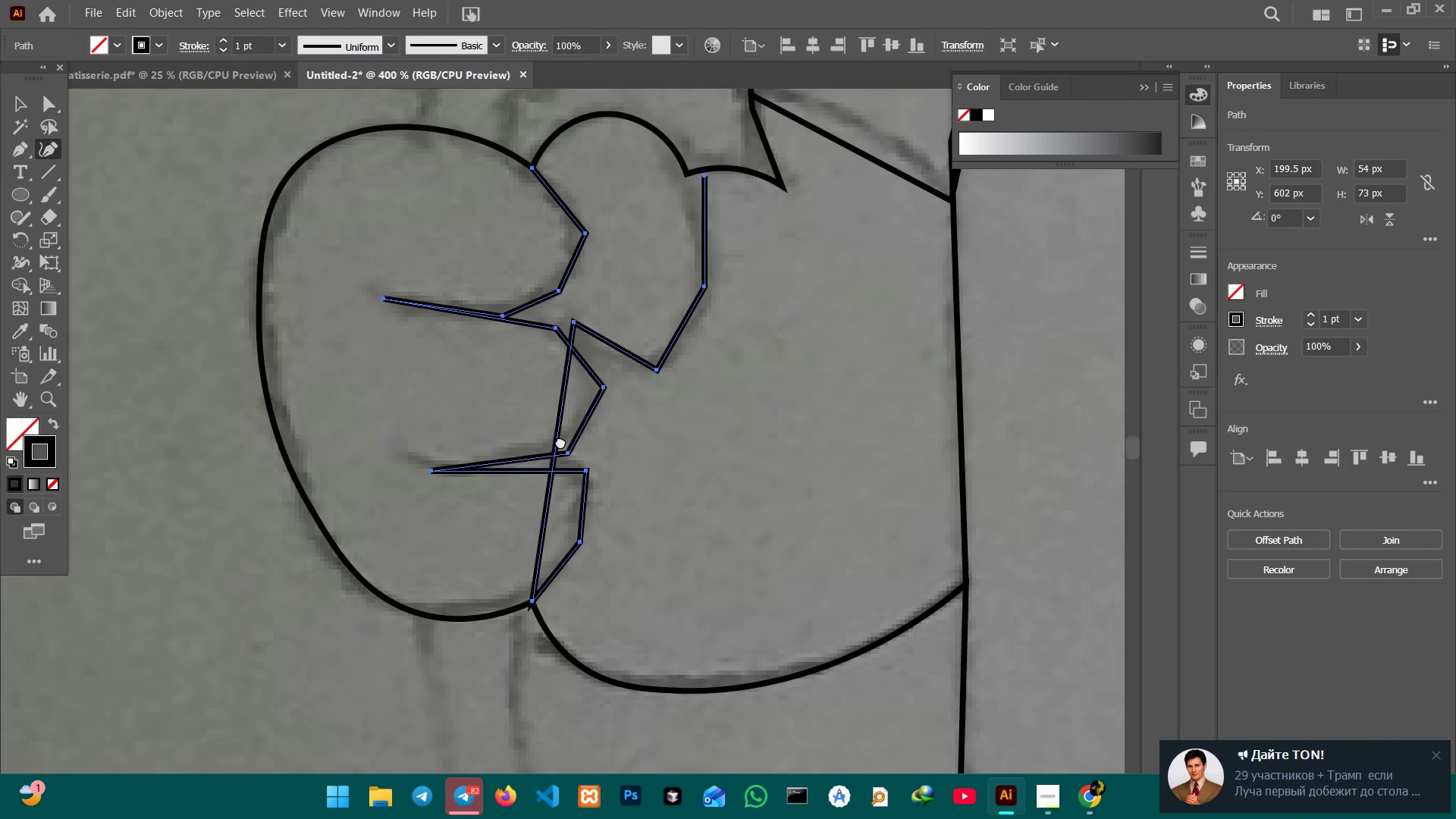 
left_click([469, 450])
 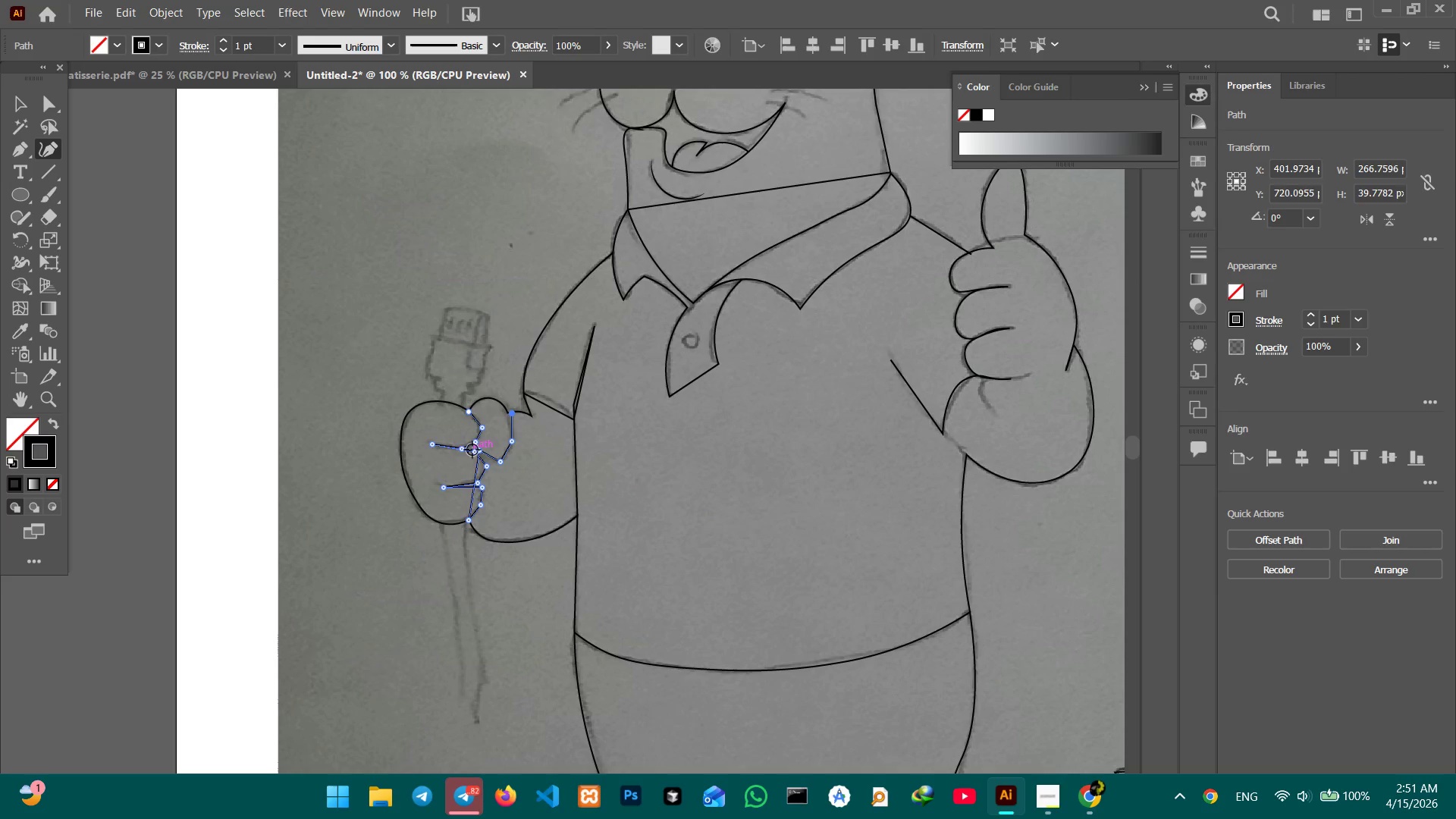 
key(Control+Equal)
 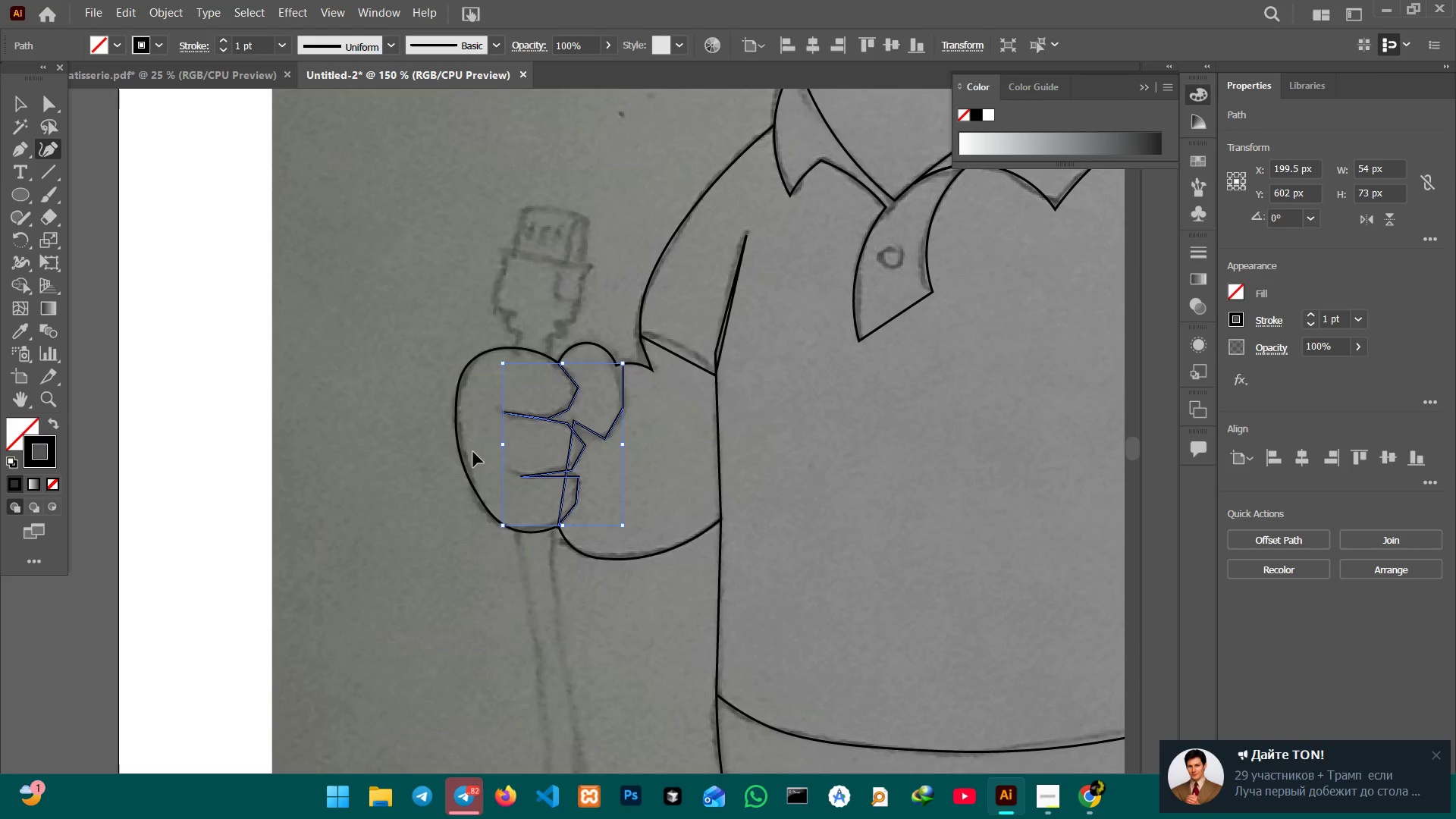 
key(Control+Equal)
 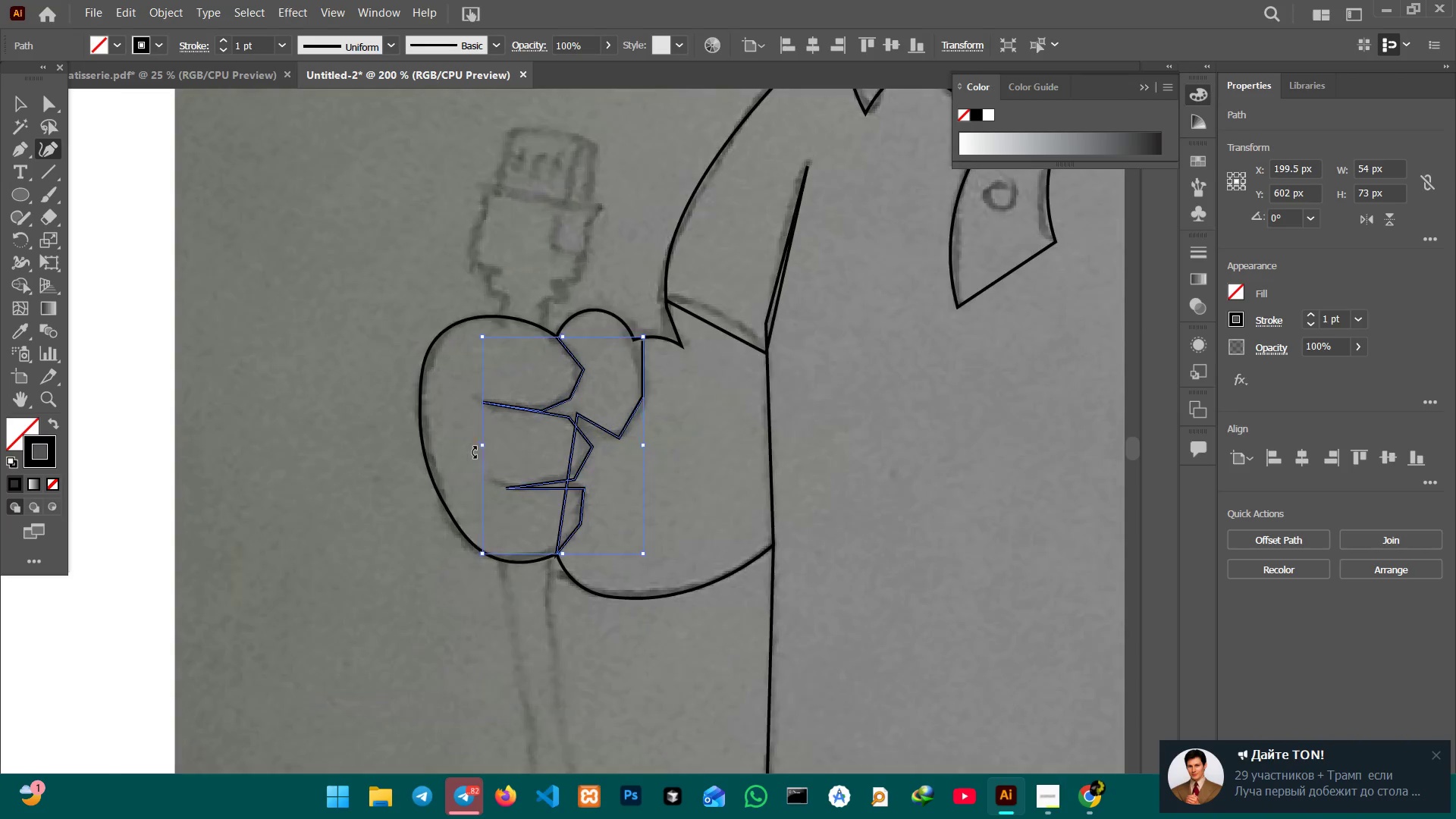 
key(Control+Equal)
 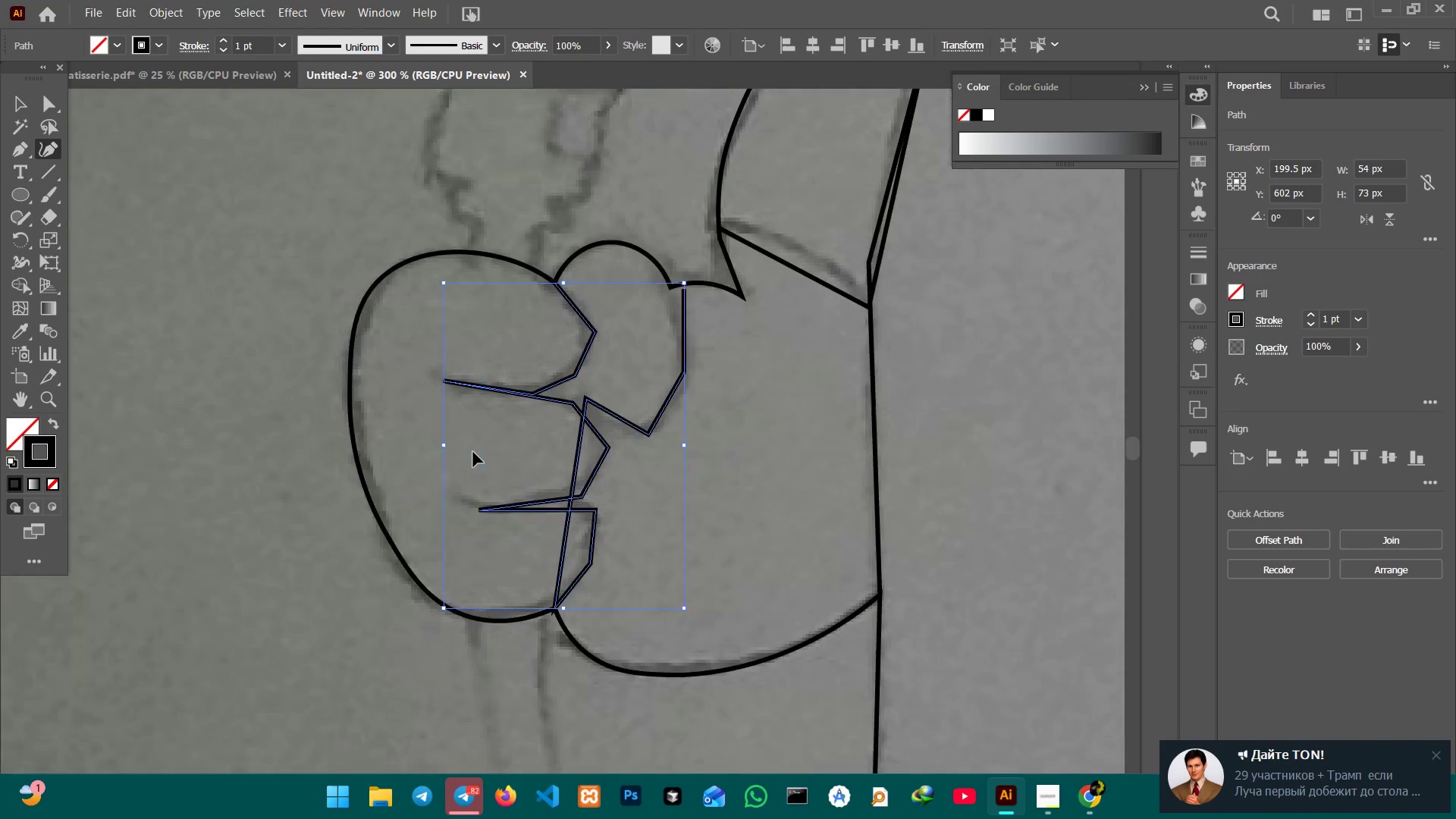 
key(Control+Equal)
 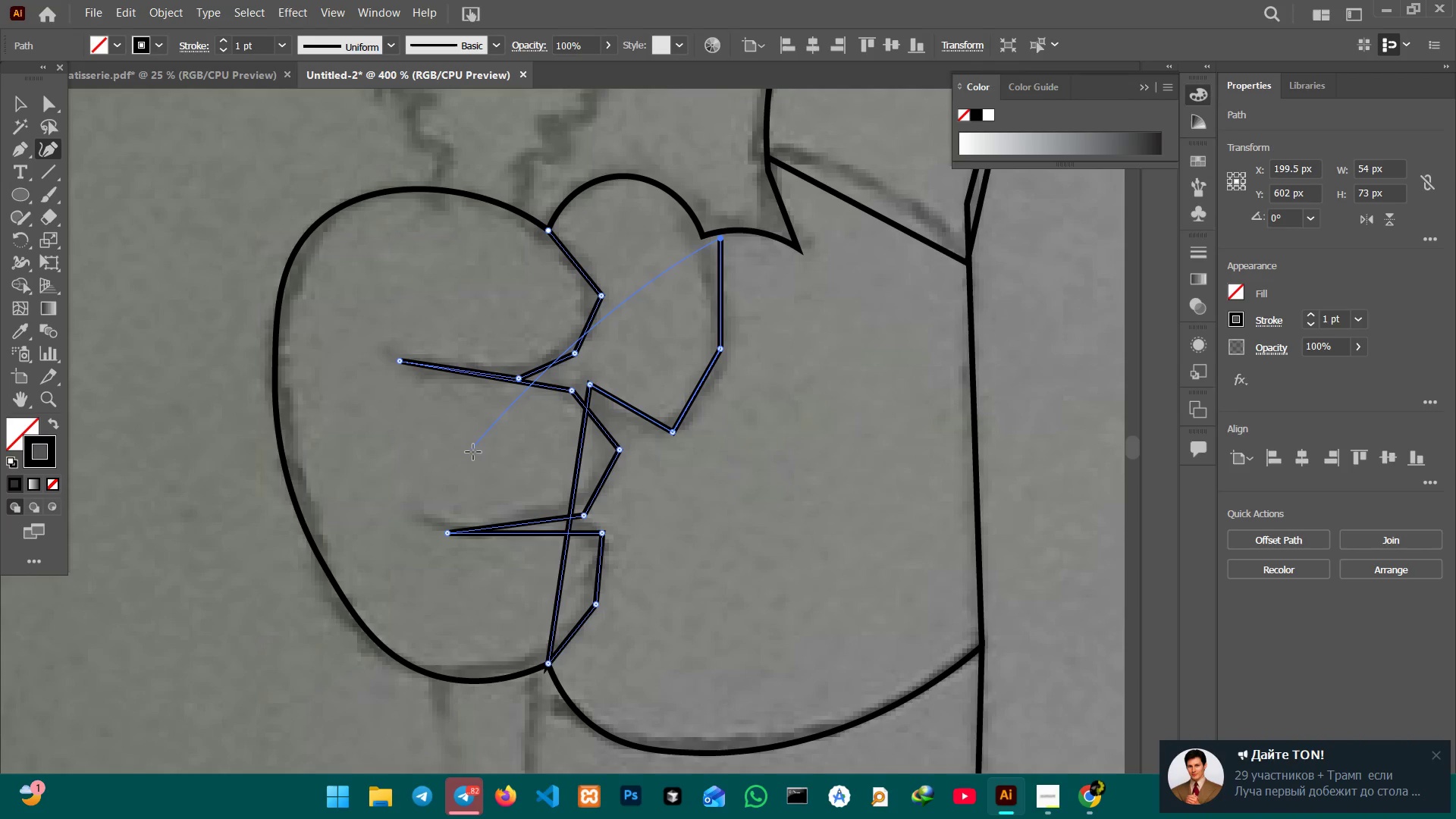 
hold_key(key=Space, duration=0.84)
 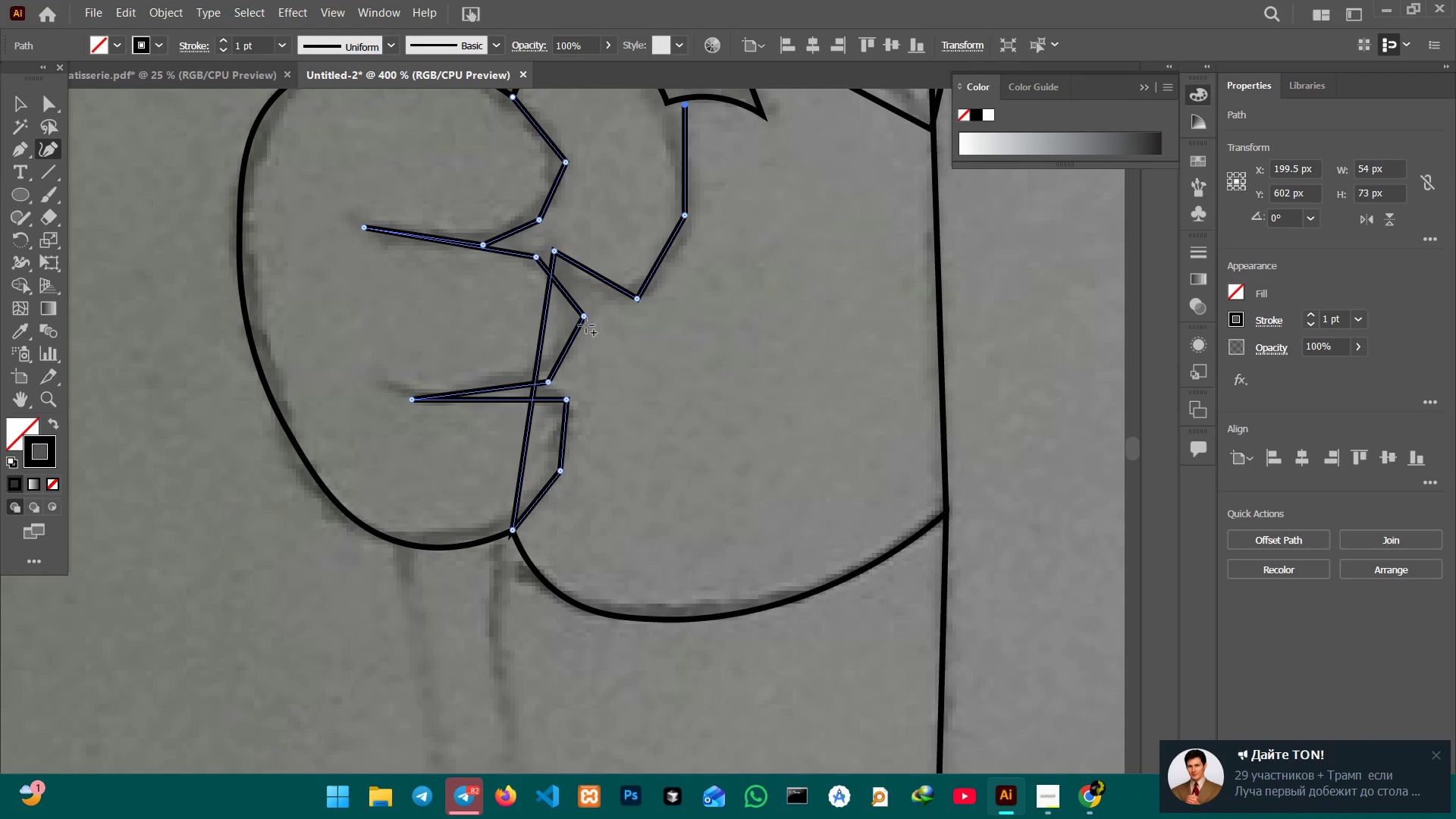 
left_click_drag(start_coordinate=[582, 529], to_coordinate=[546, 394])
 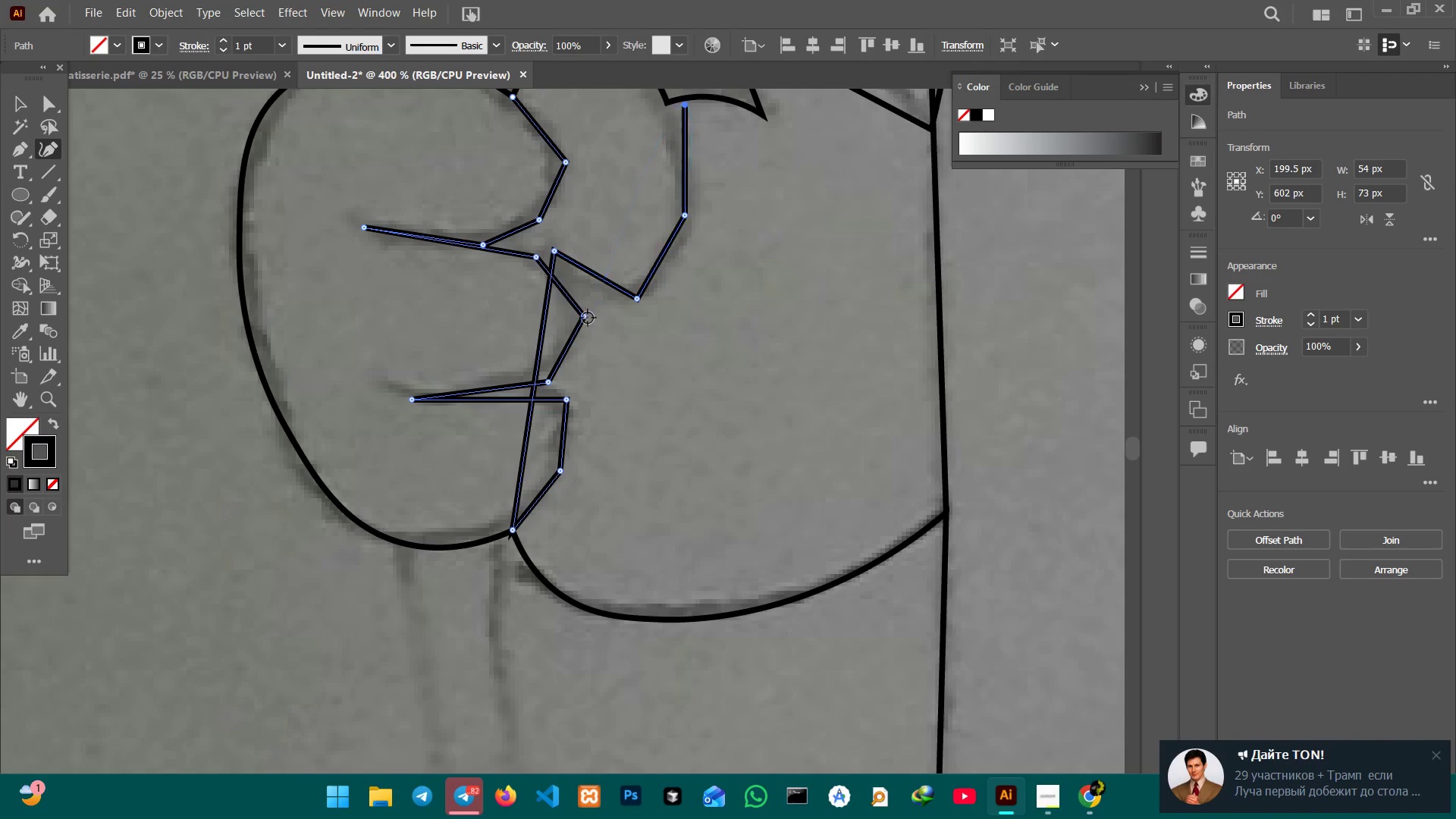 
left_click([585, 318])
 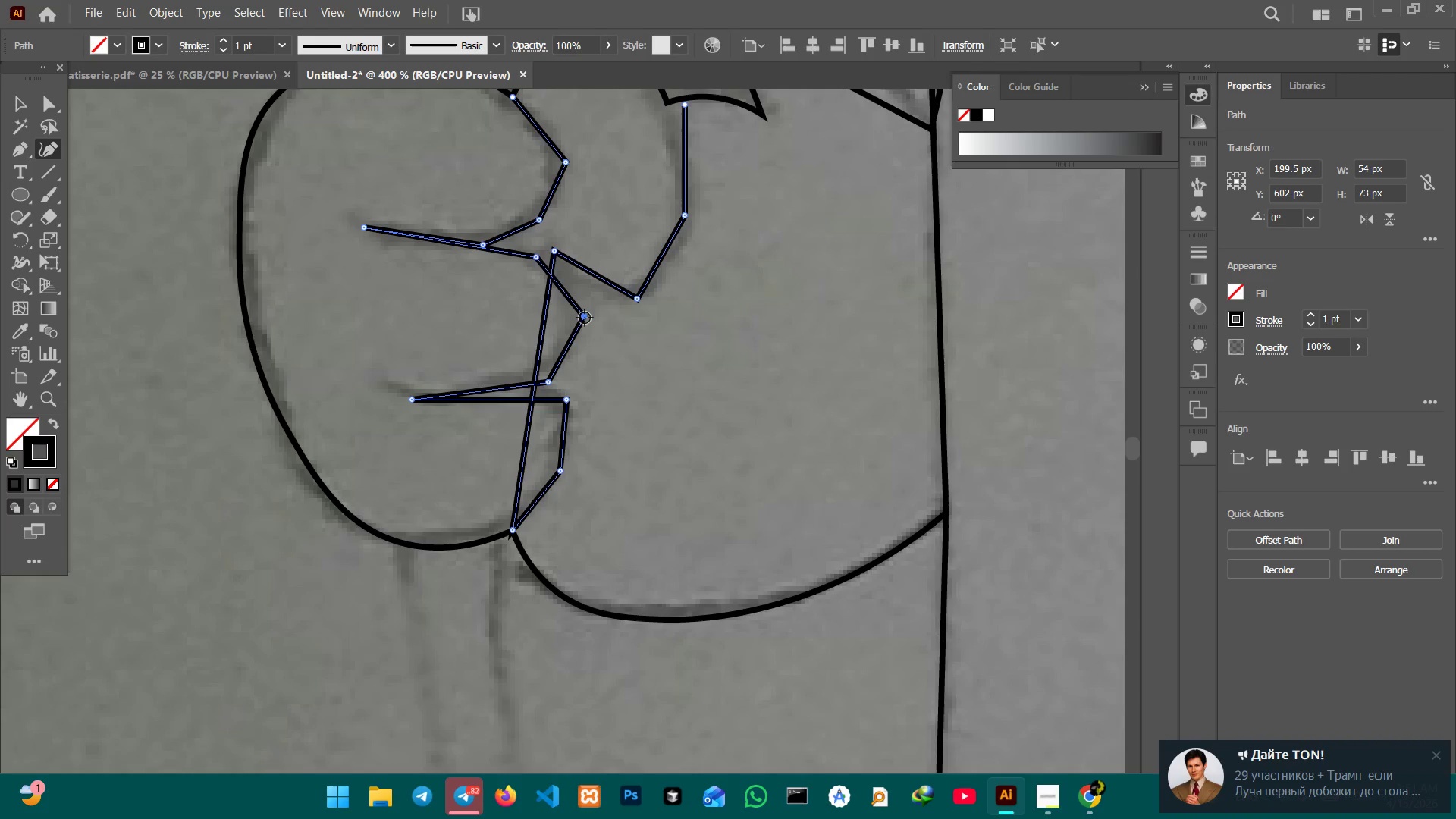 
key(Backspace)
 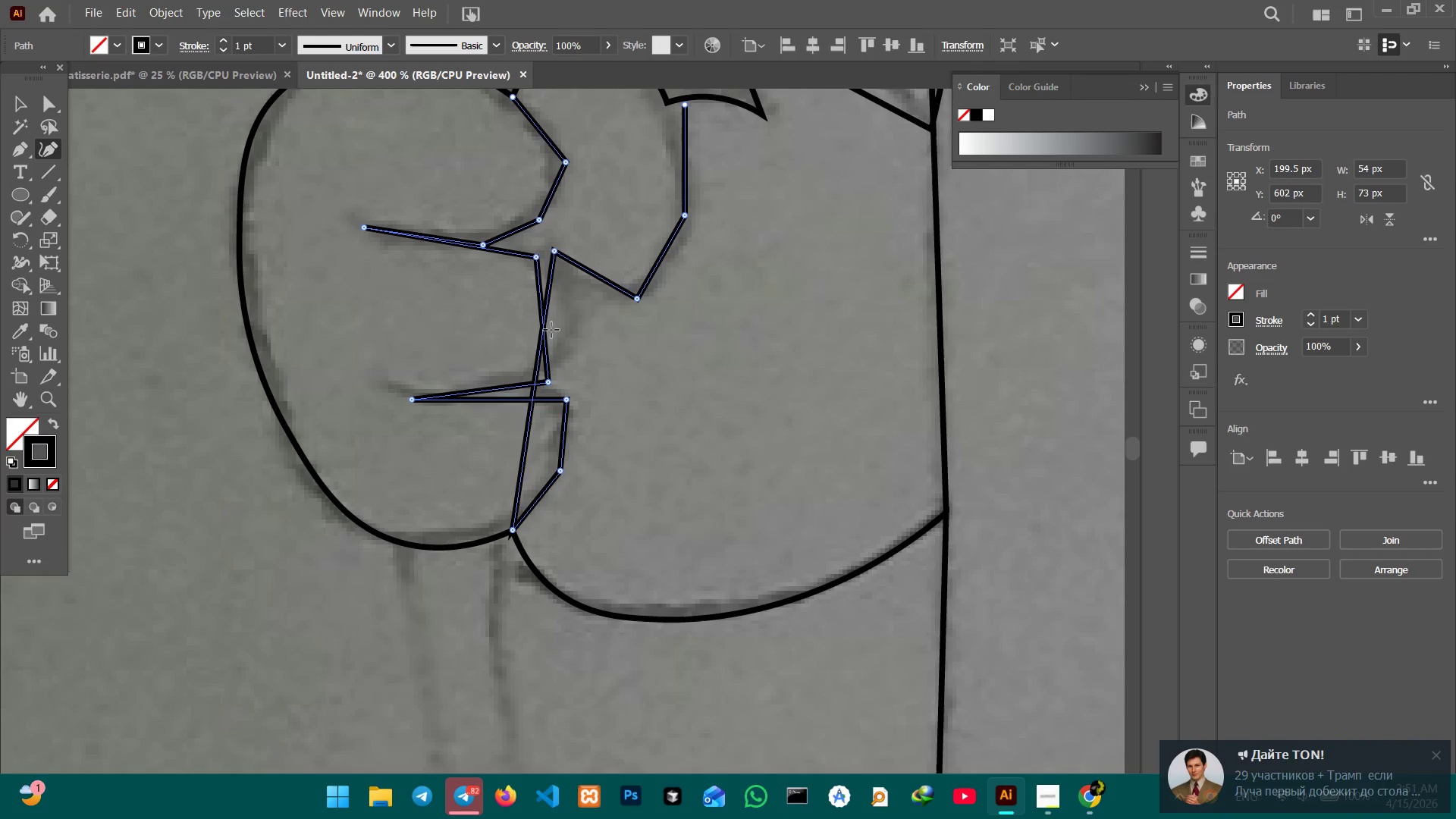 
left_click_drag(start_coordinate=[550, 331], to_coordinate=[582, 326])
 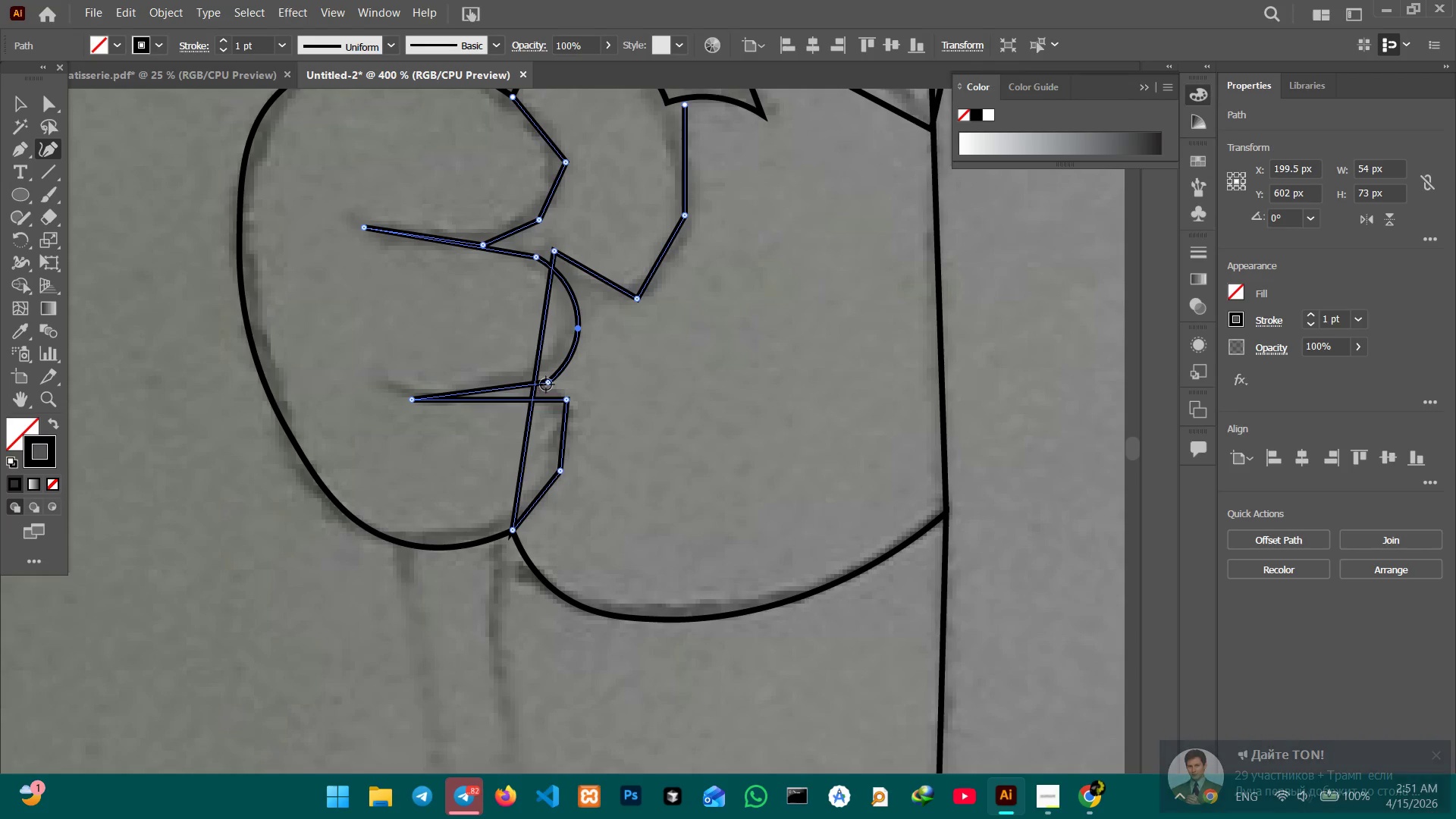 
left_click([546, 384])
 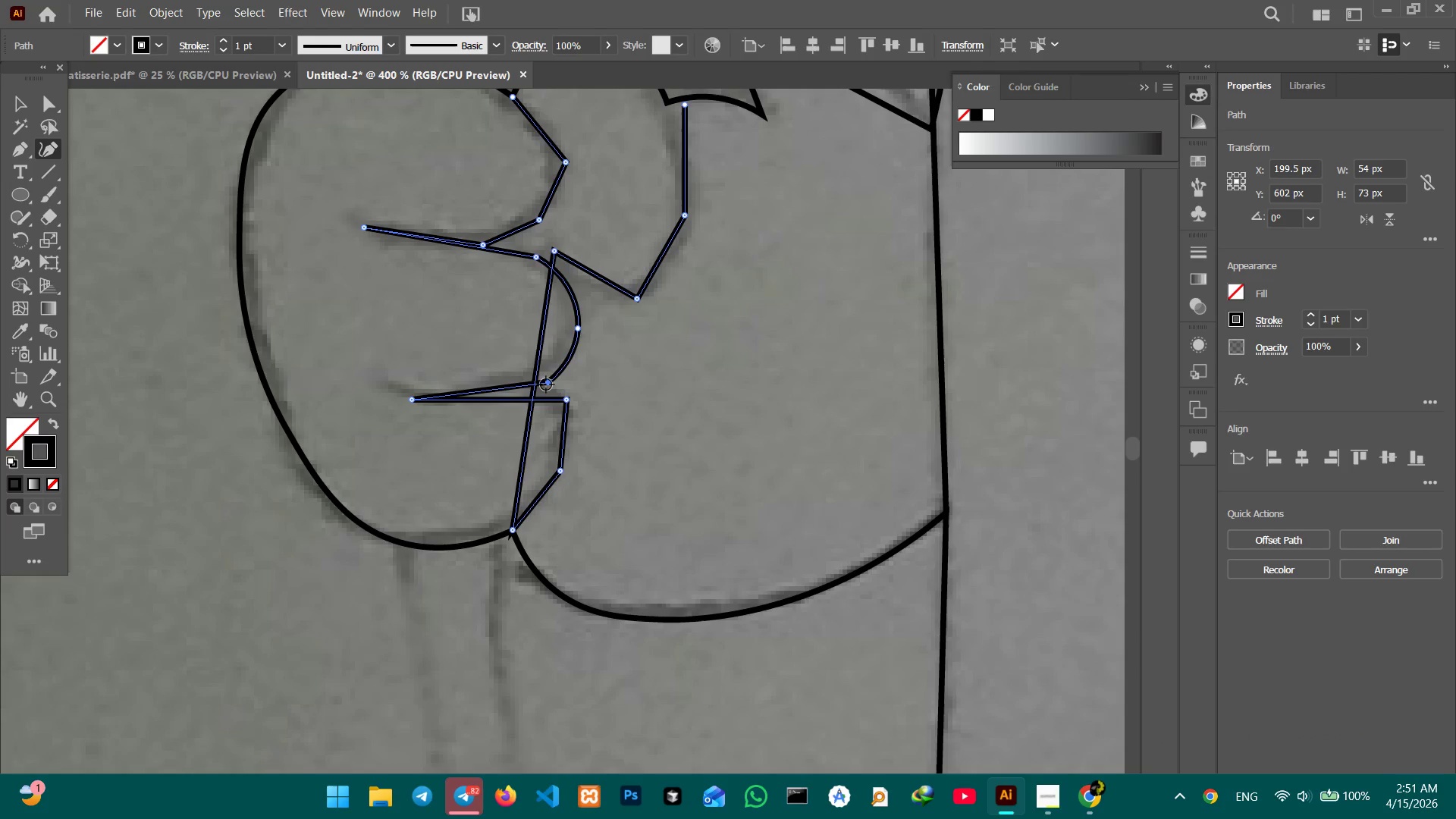 
key(Backspace)
 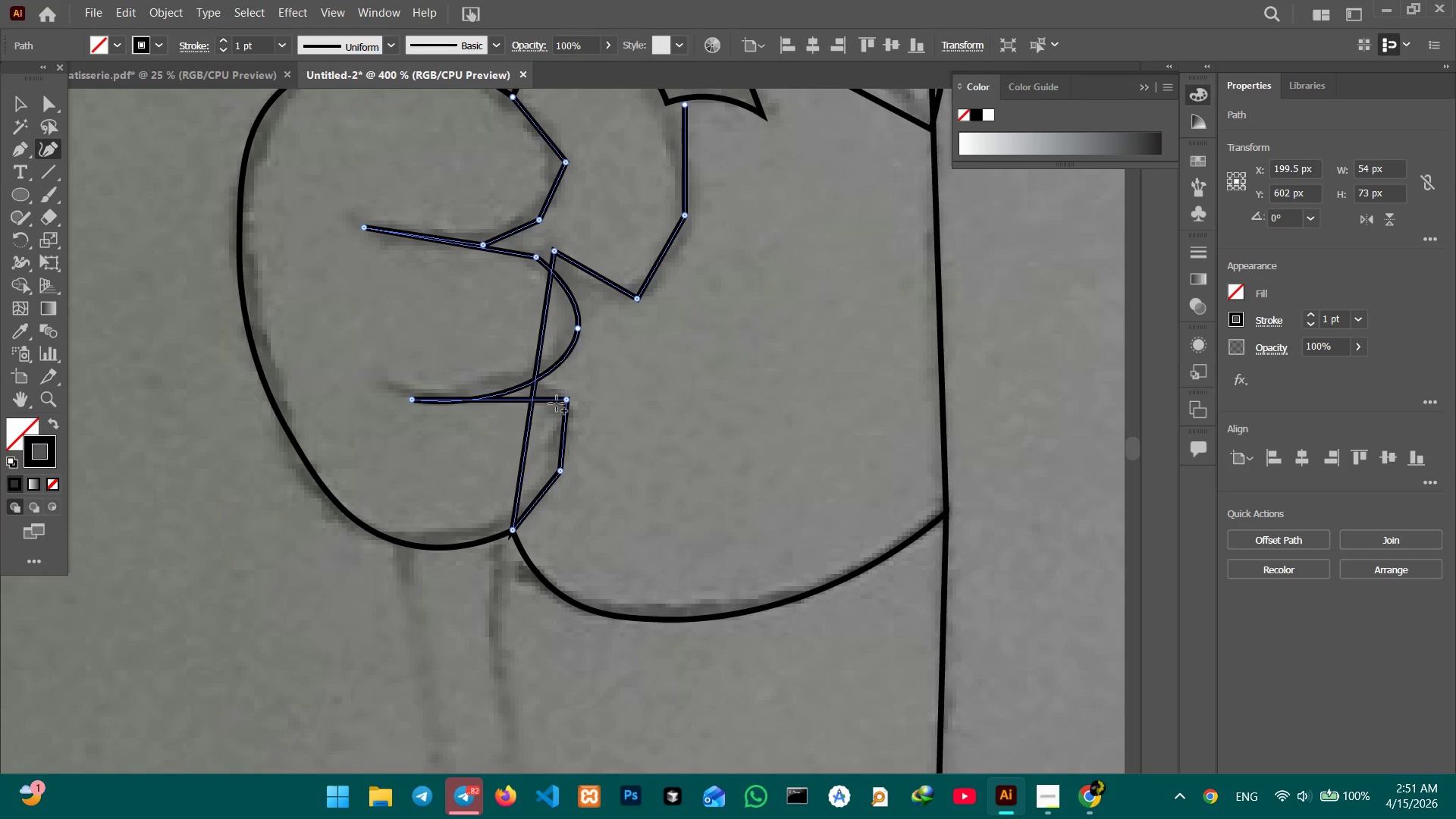 
left_click([561, 401])
 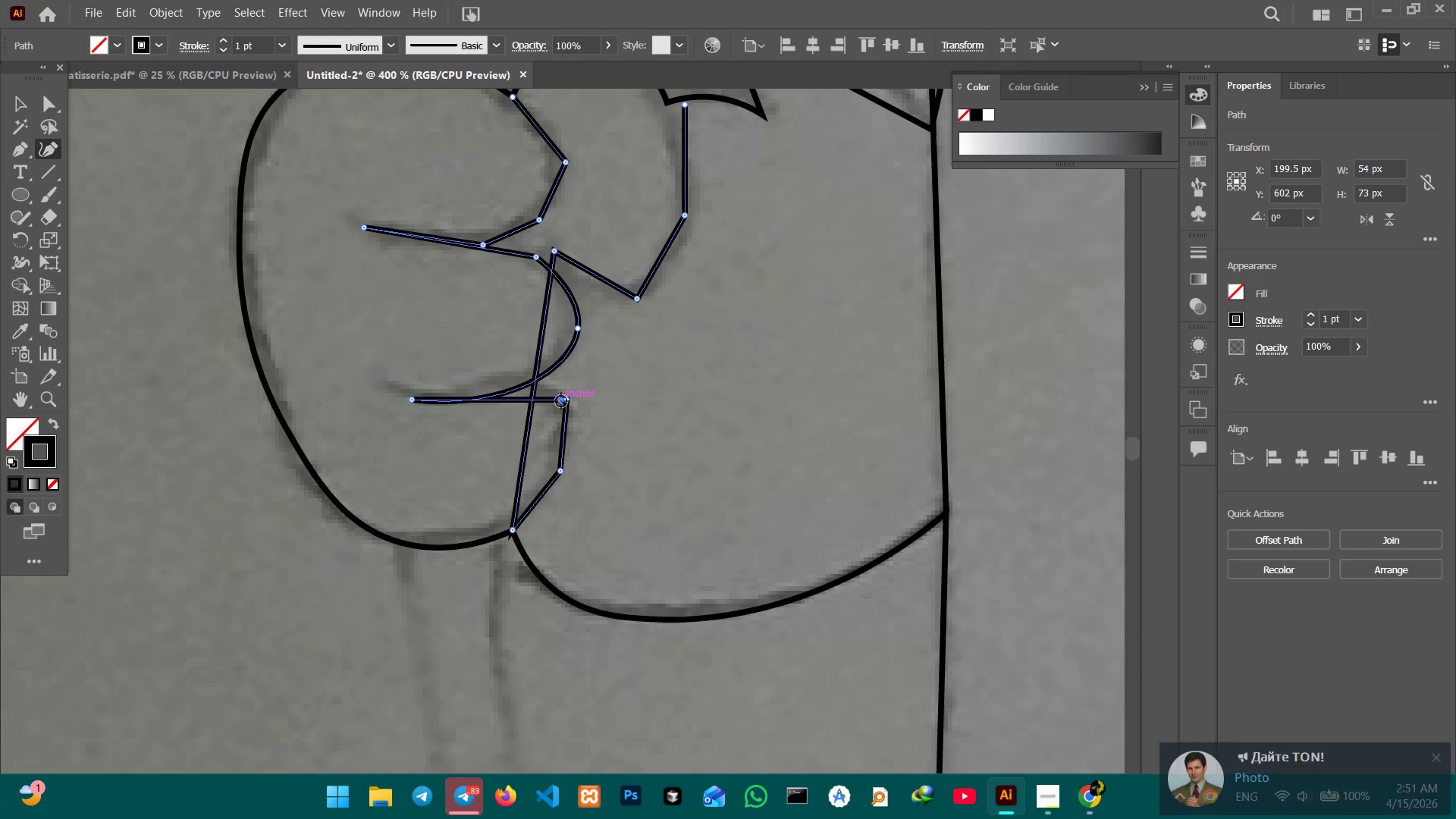 
key(Backspace)
 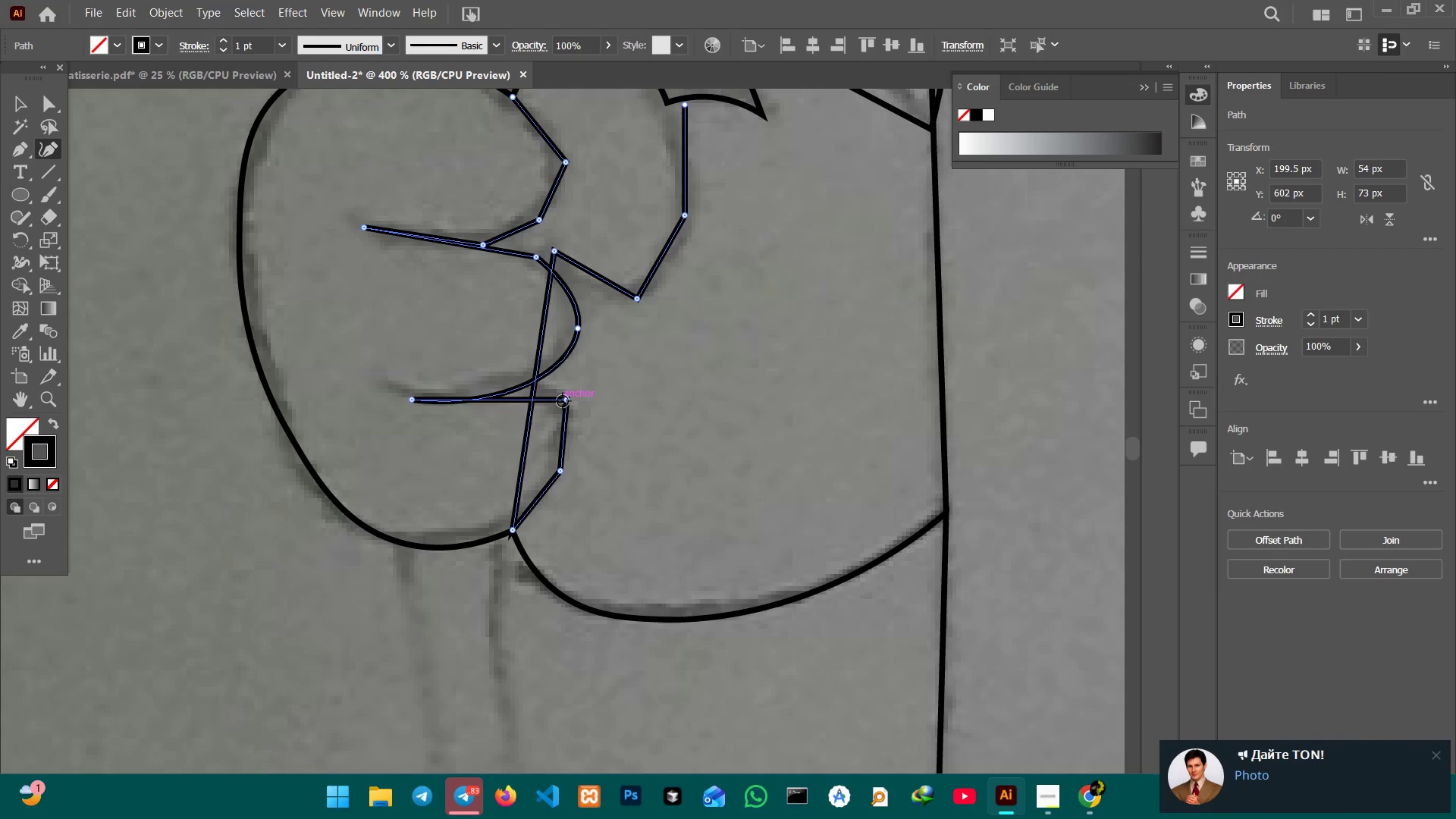 
left_click([563, 401])
 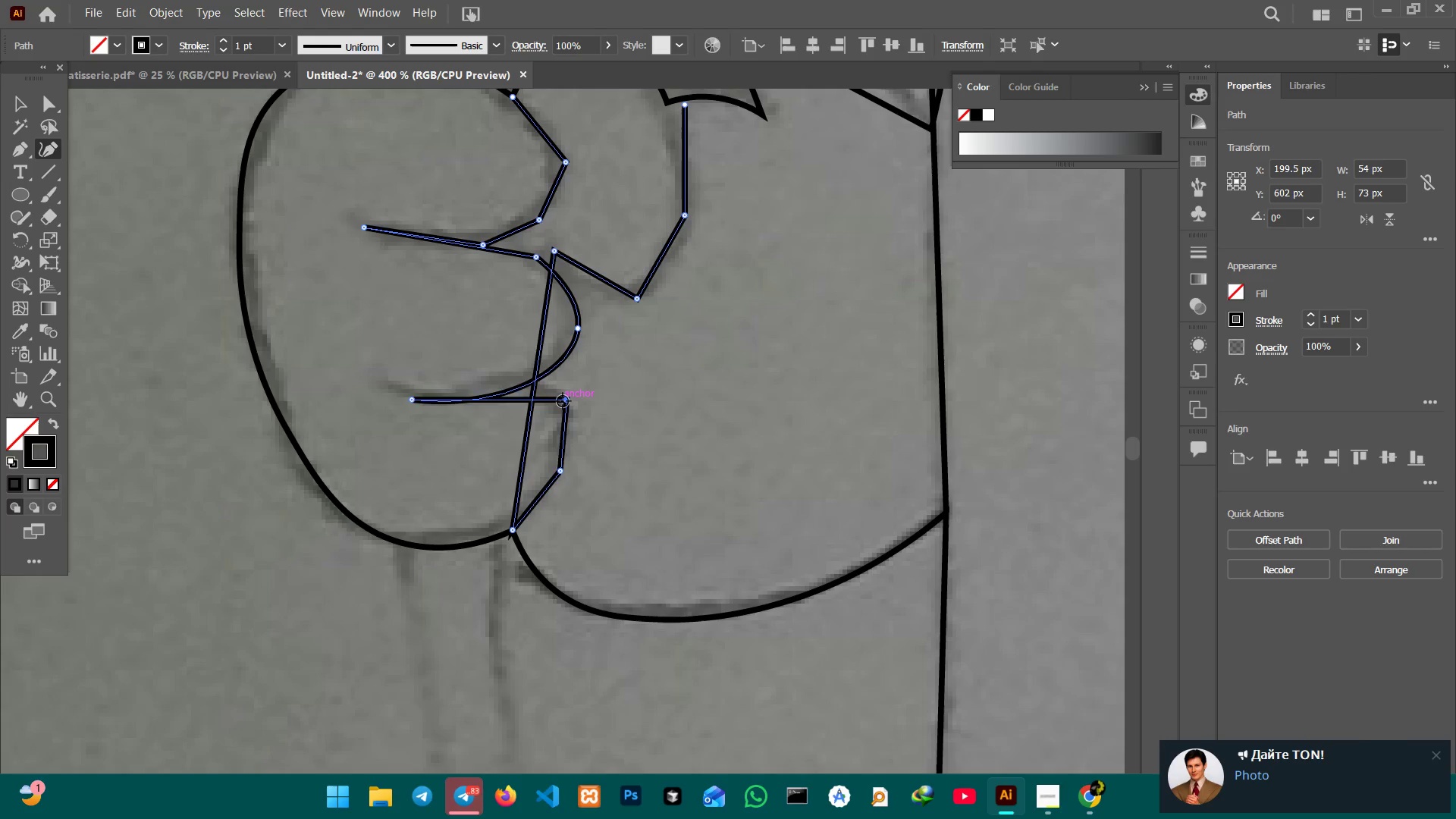 
key(Backspace)
 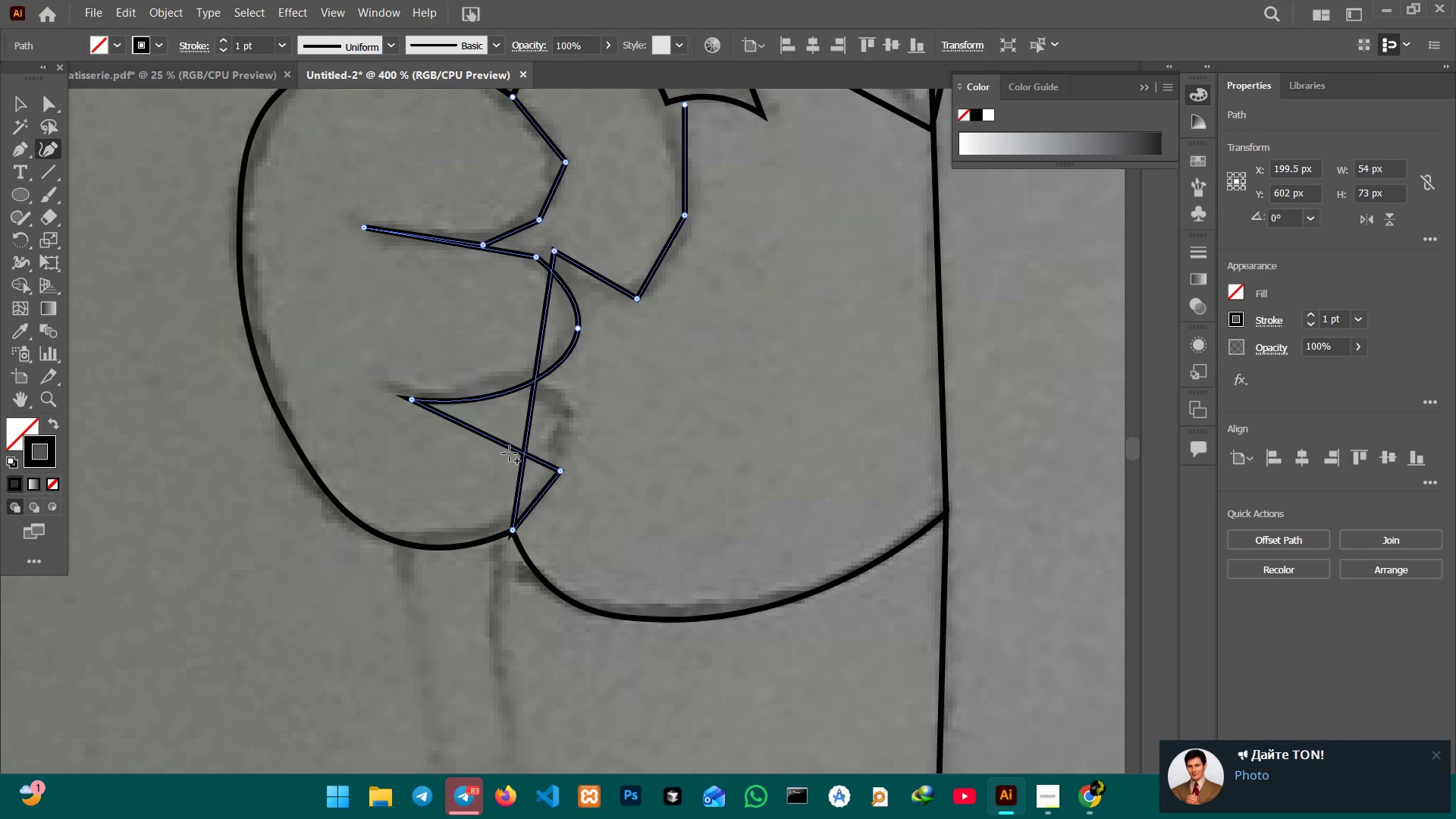 
left_click_drag(start_coordinate=[510, 449], to_coordinate=[557, 397])
 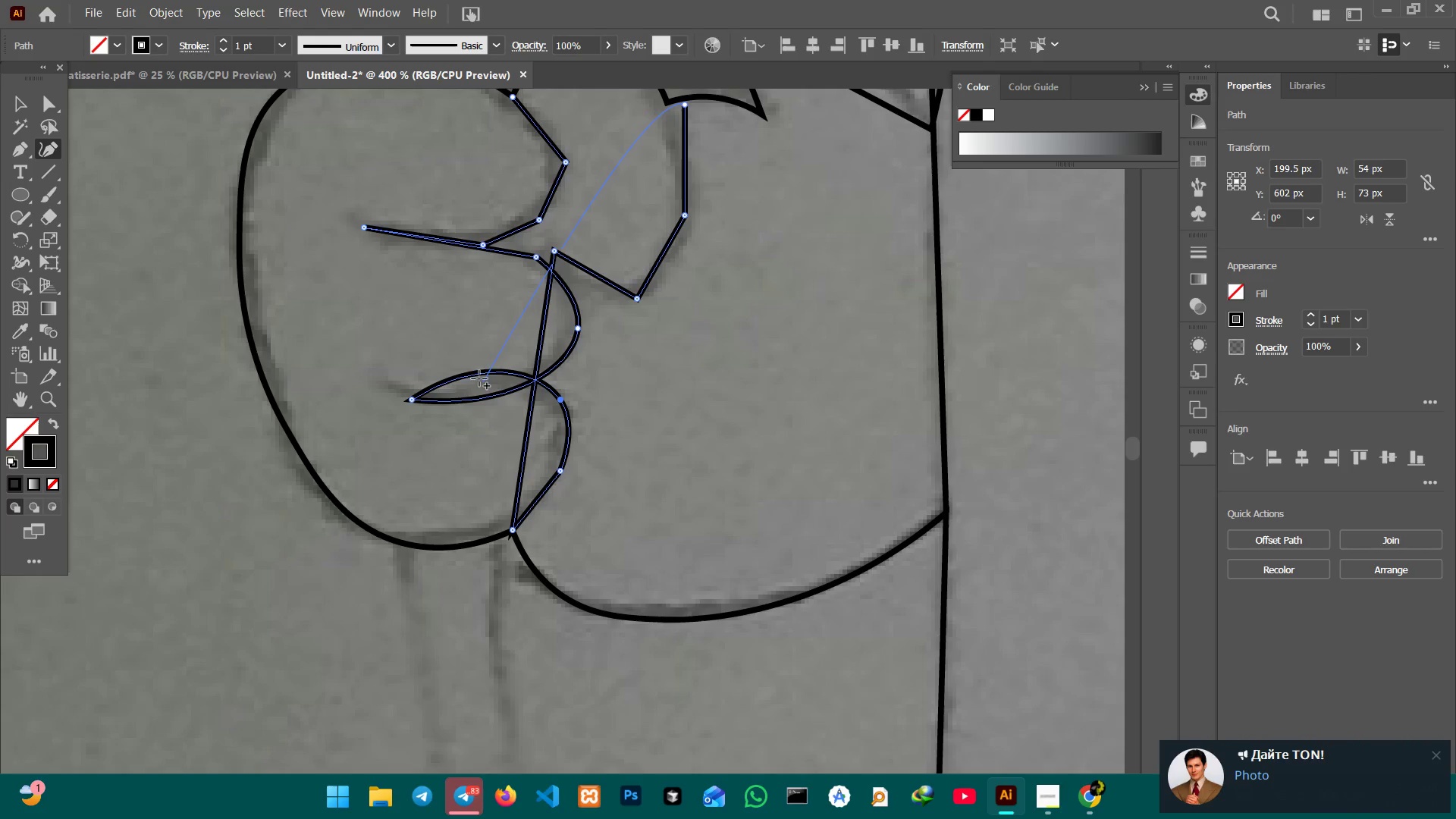 
left_click_drag(start_coordinate=[475, 378], to_coordinate=[482, 397])
 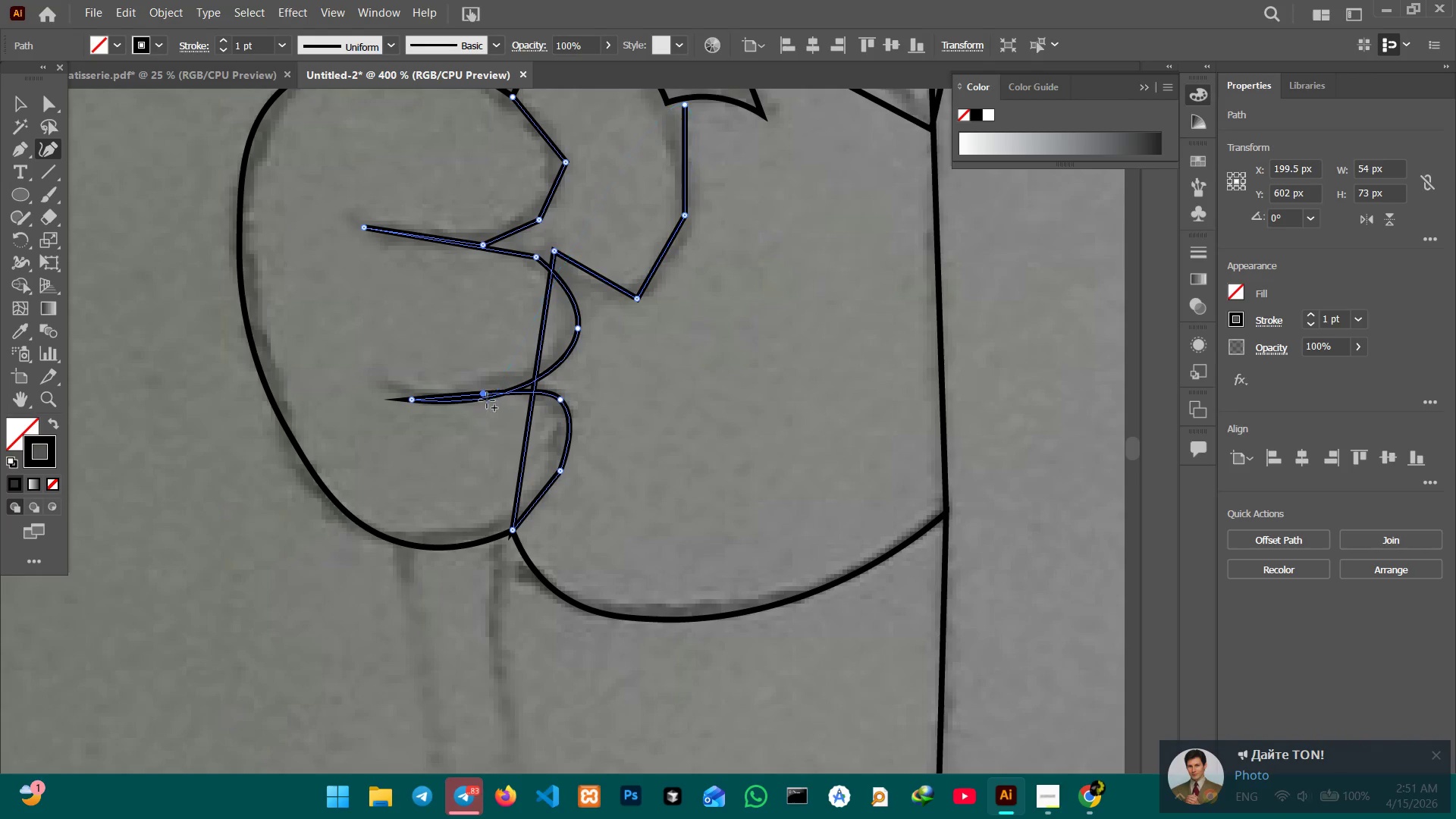 
left_click_drag(start_coordinate=[484, 397], to_coordinate=[479, 398])
 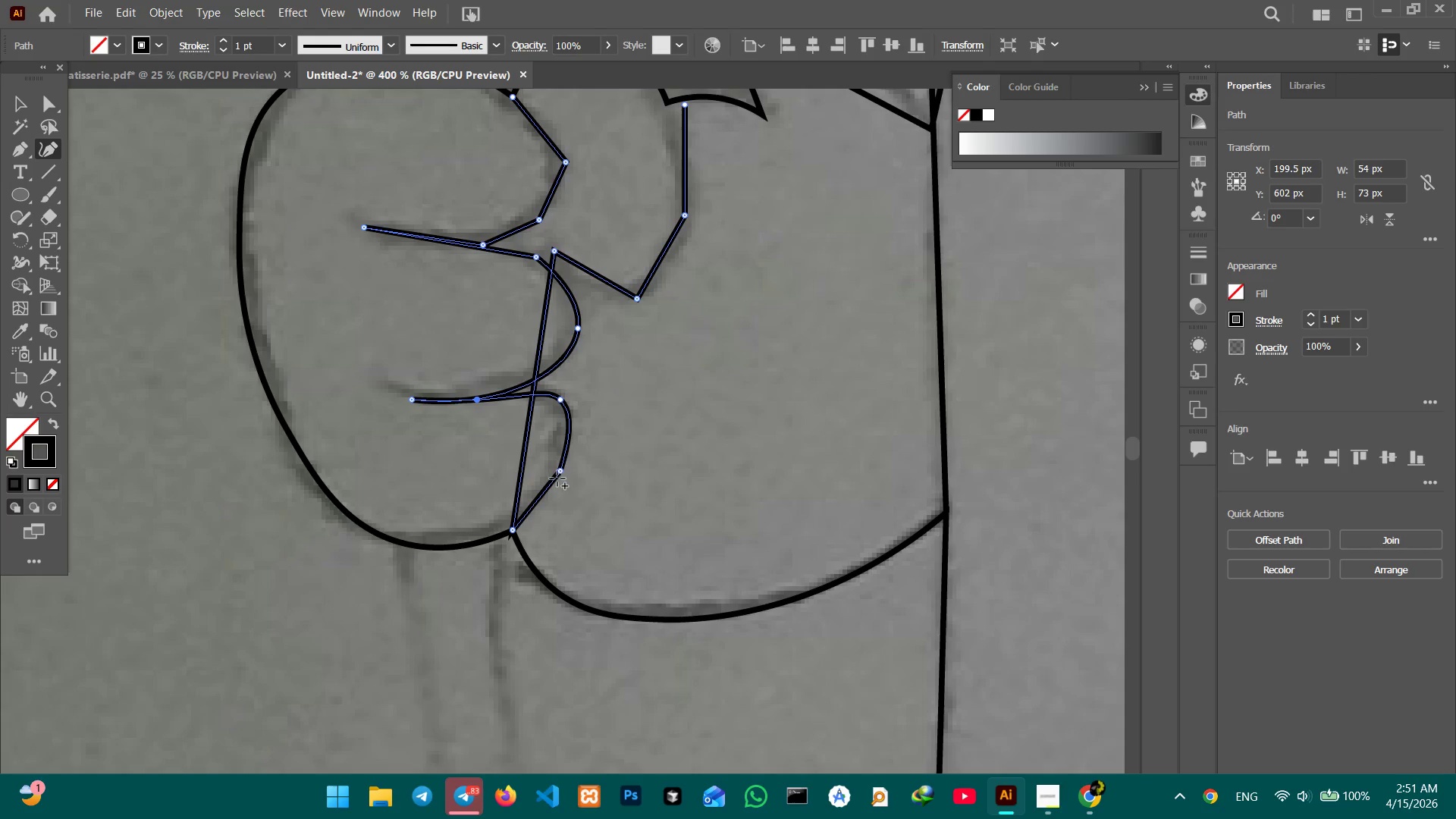 
left_click([558, 469])
 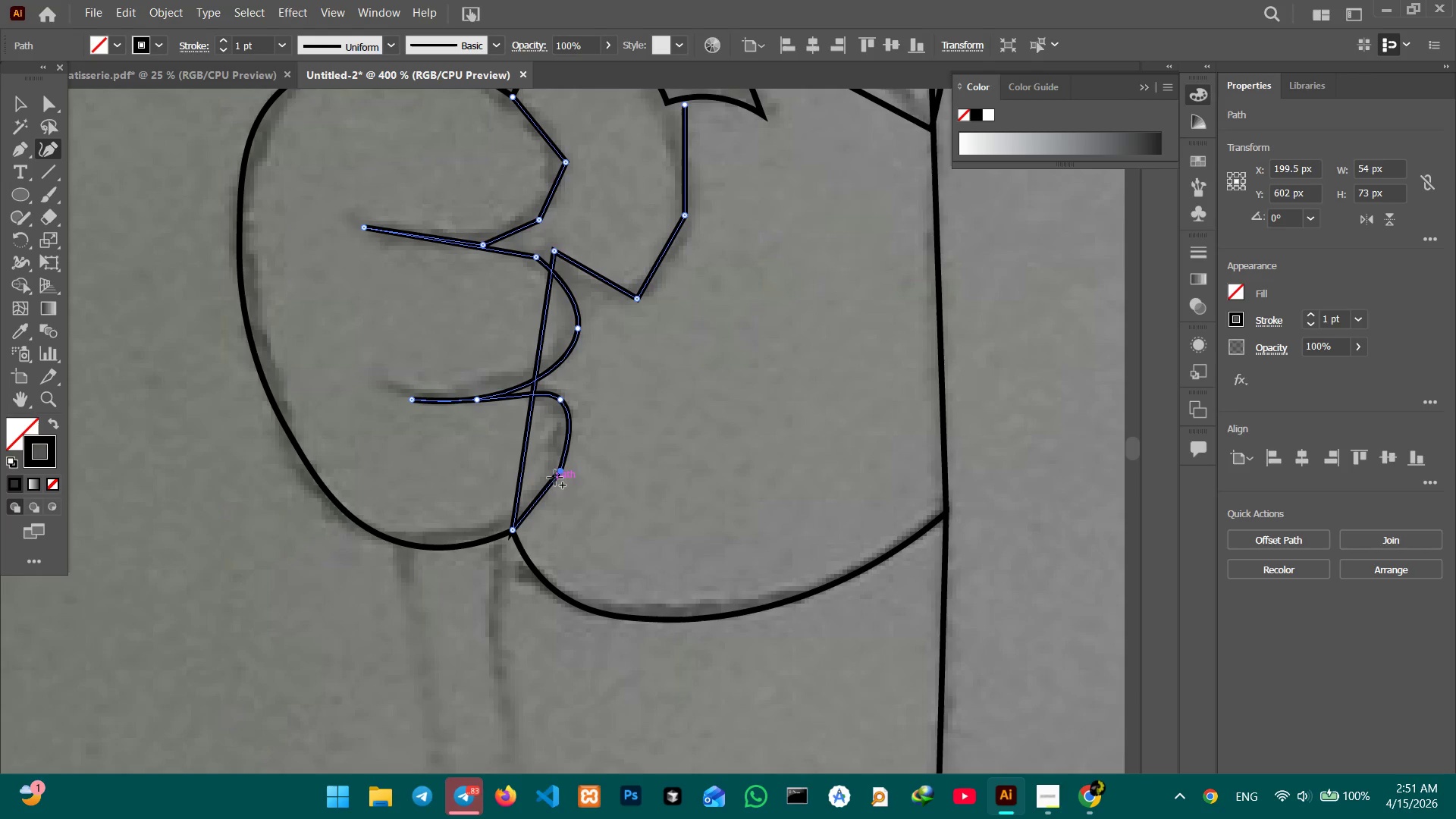 
key(Backspace)
 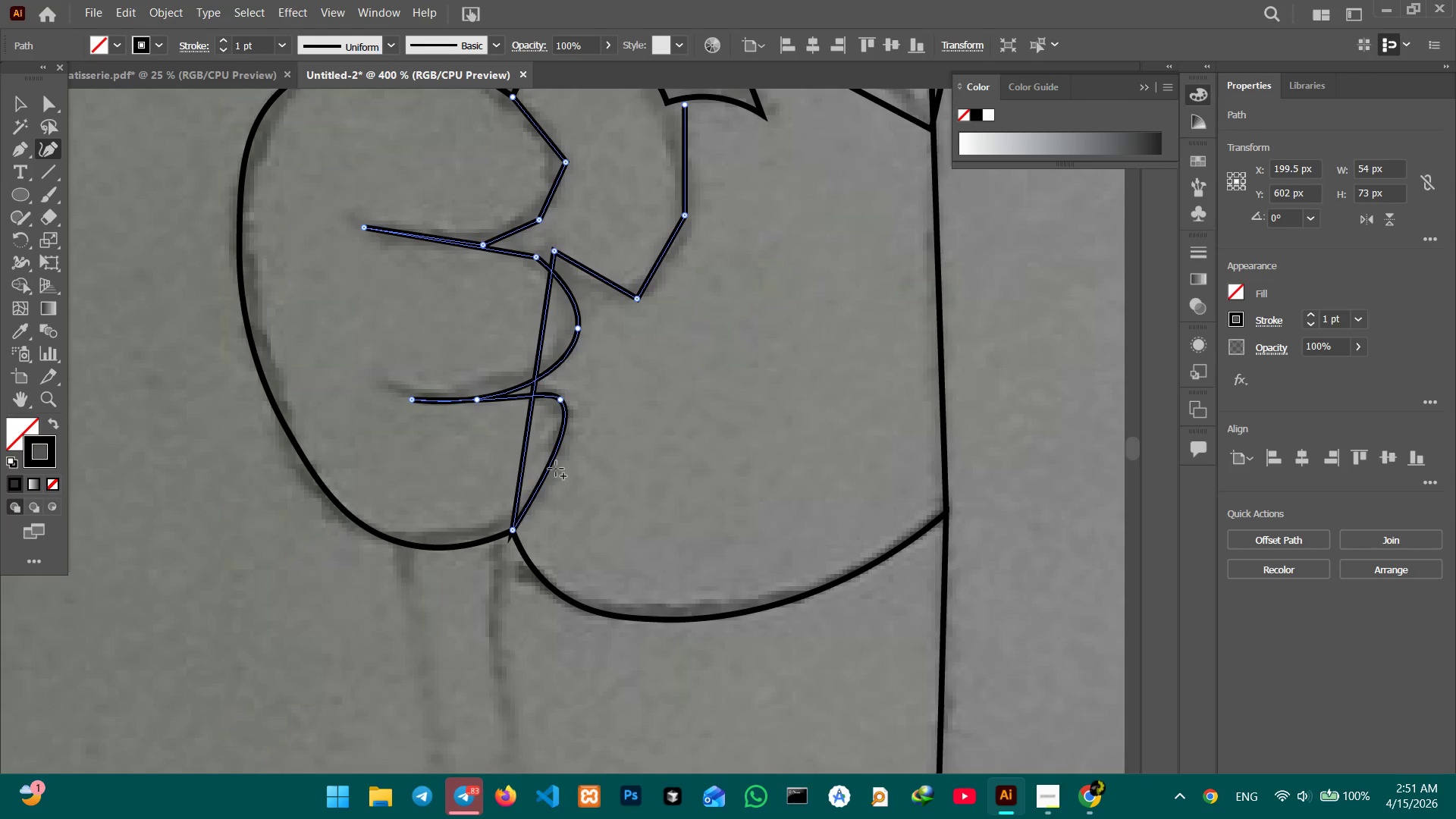 
left_click_drag(start_coordinate=[556, 469], to_coordinate=[560, 467])
 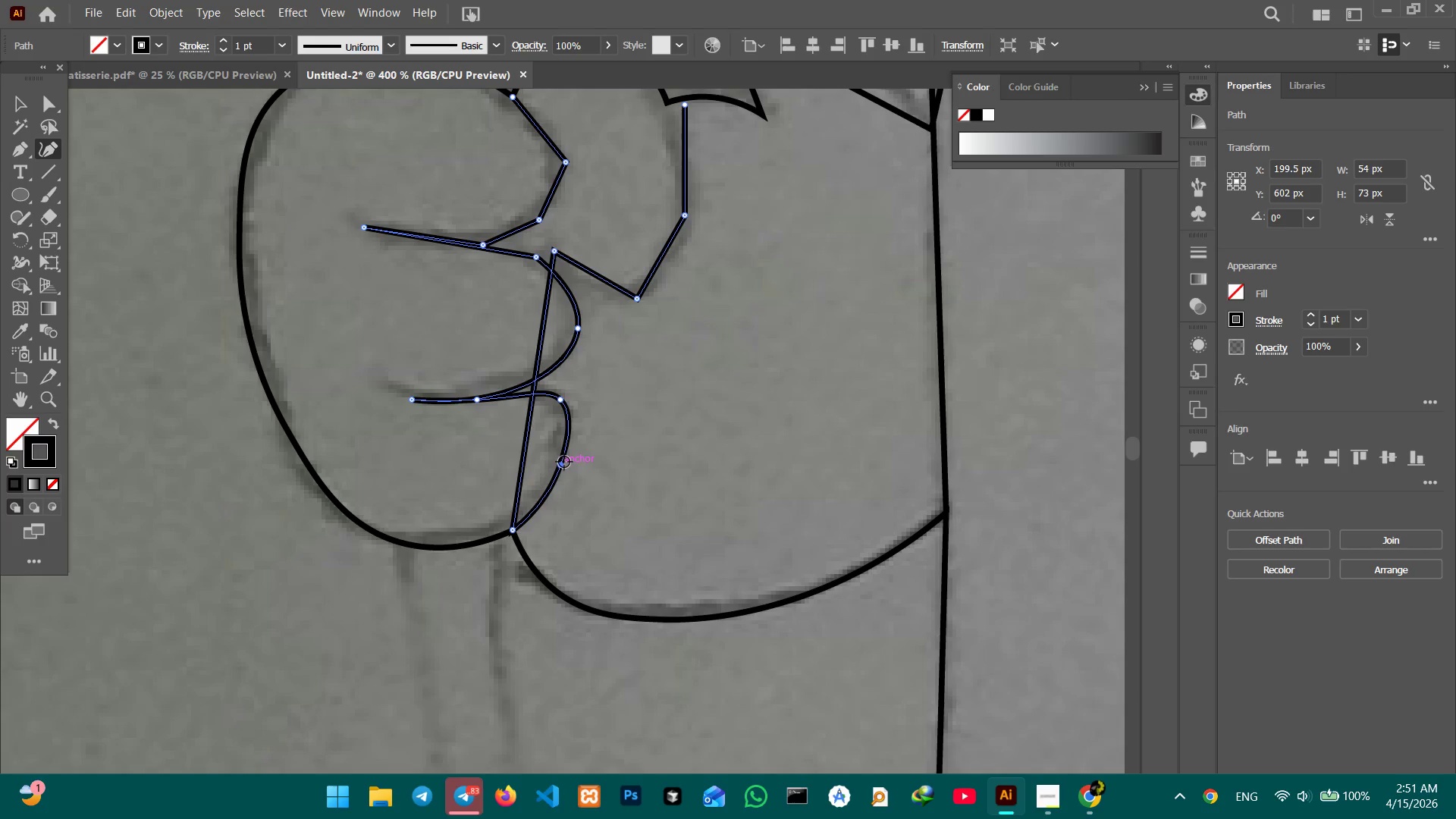 
hold_key(key=Space, duration=0.73)
 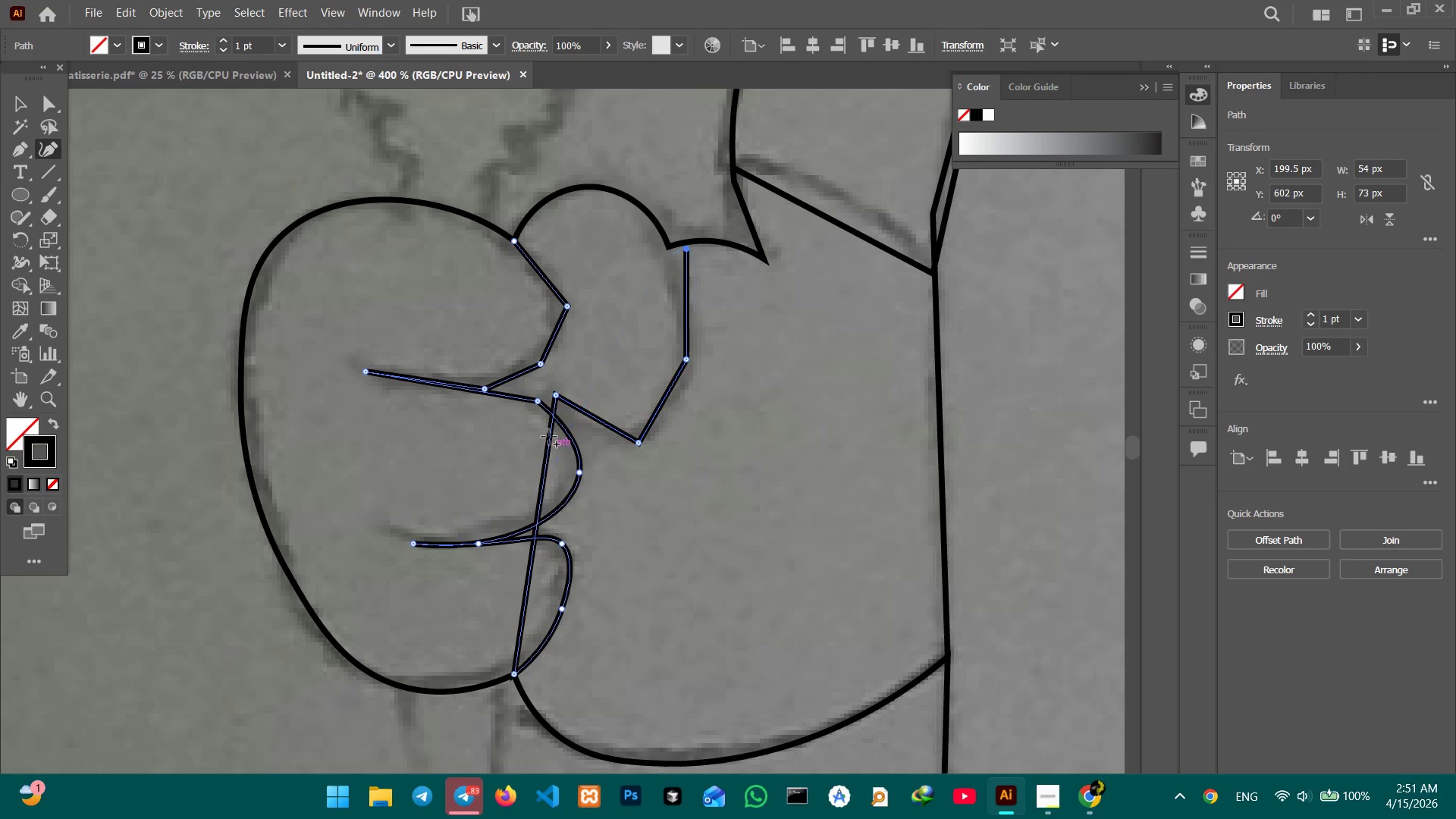 
left_click_drag(start_coordinate=[647, 417], to_coordinate=[648, 560])
 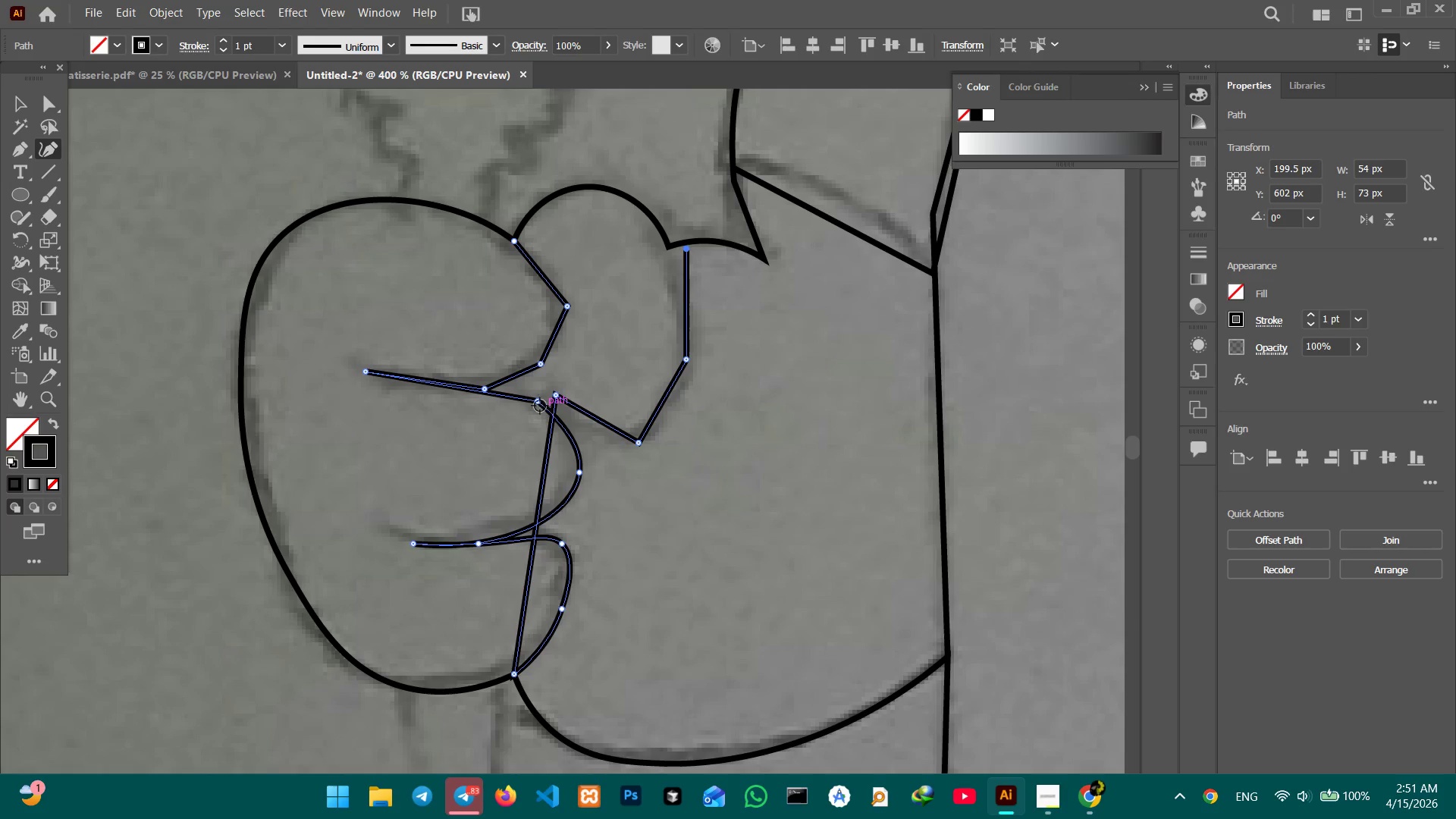 
left_click([537, 404])
 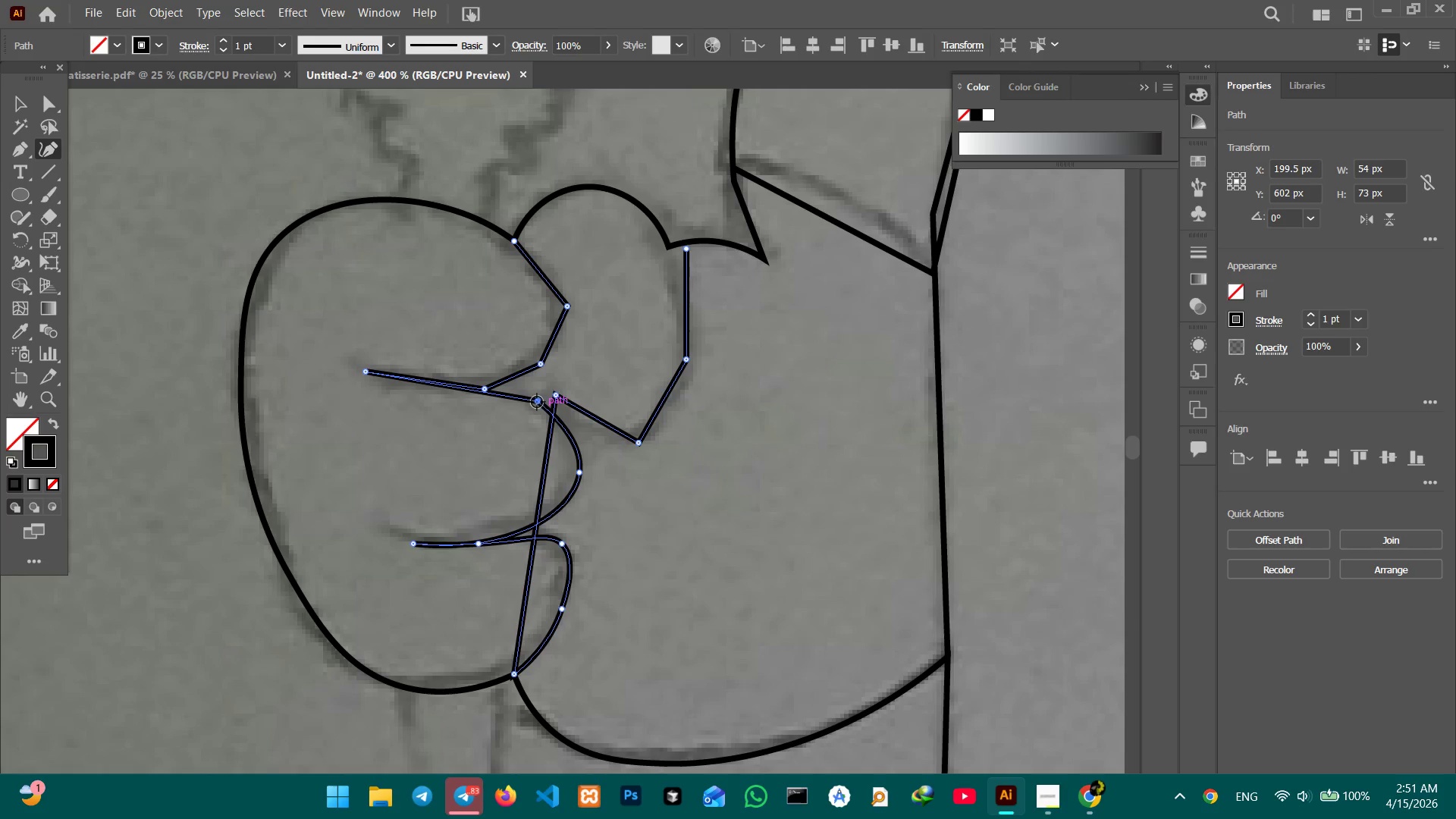 
key(Backspace)
 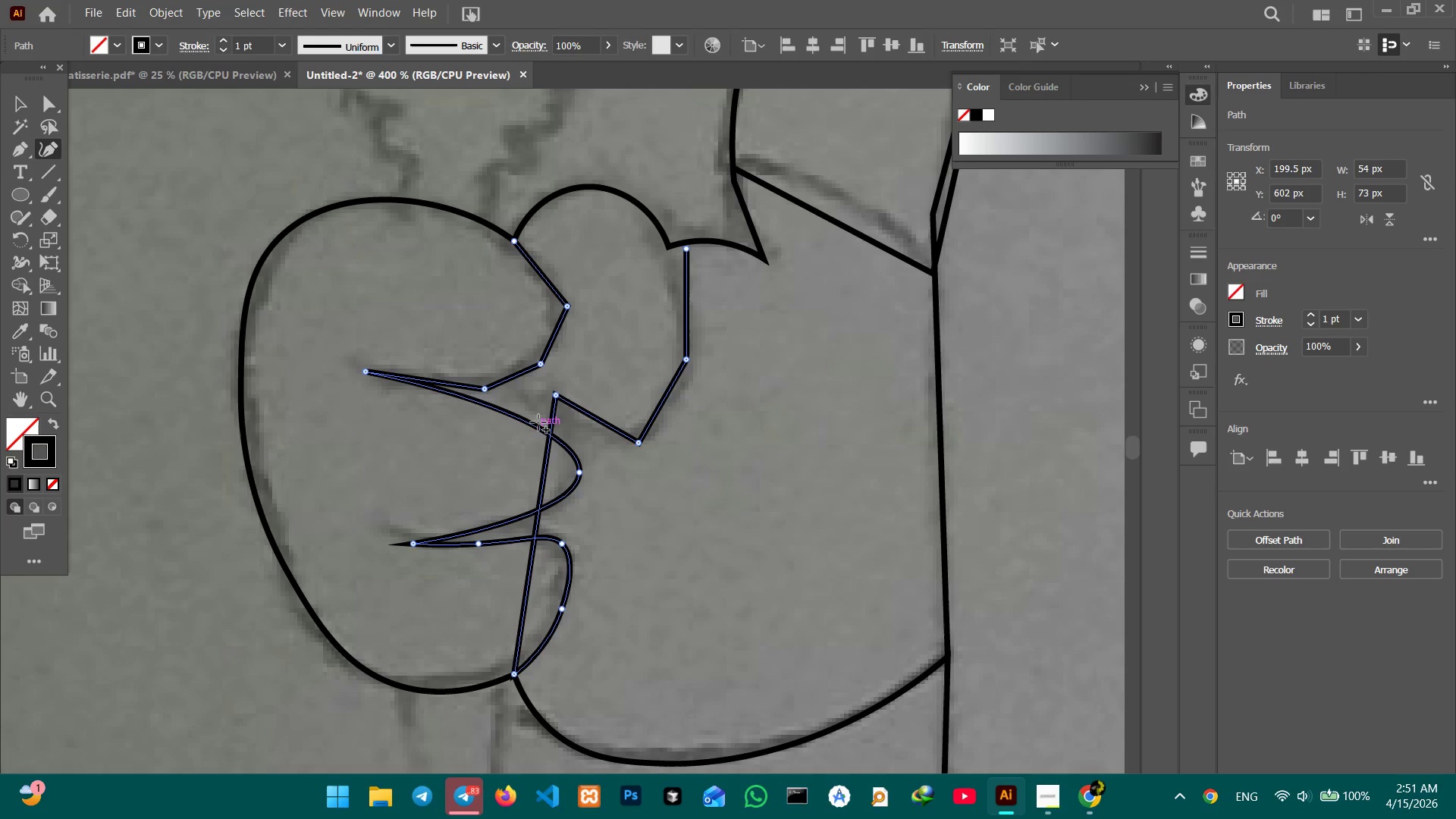 
left_click_drag(start_coordinate=[538, 424], to_coordinate=[539, 409])
 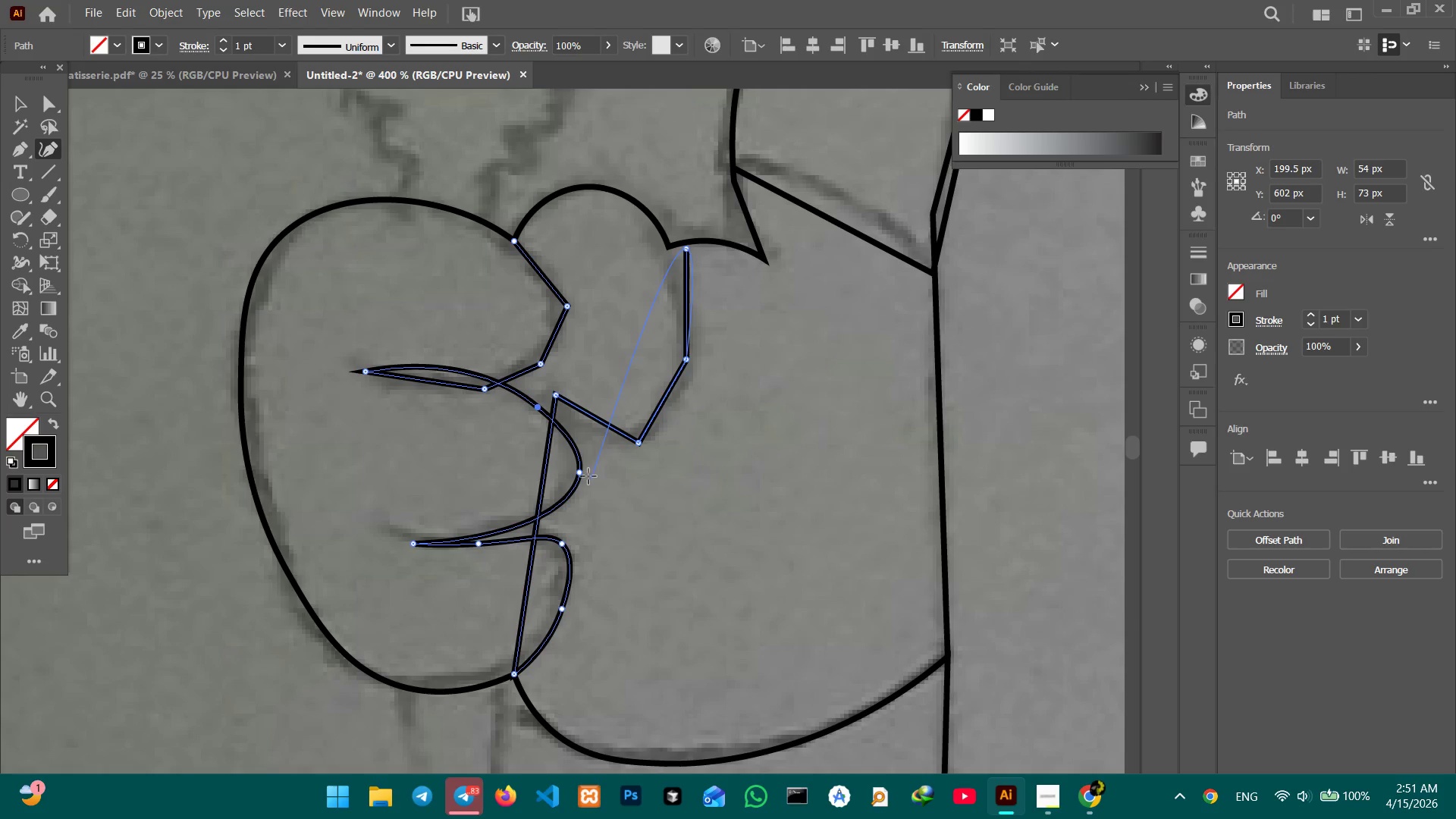 
left_click_drag(start_coordinate=[581, 475], to_coordinate=[568, 474])
 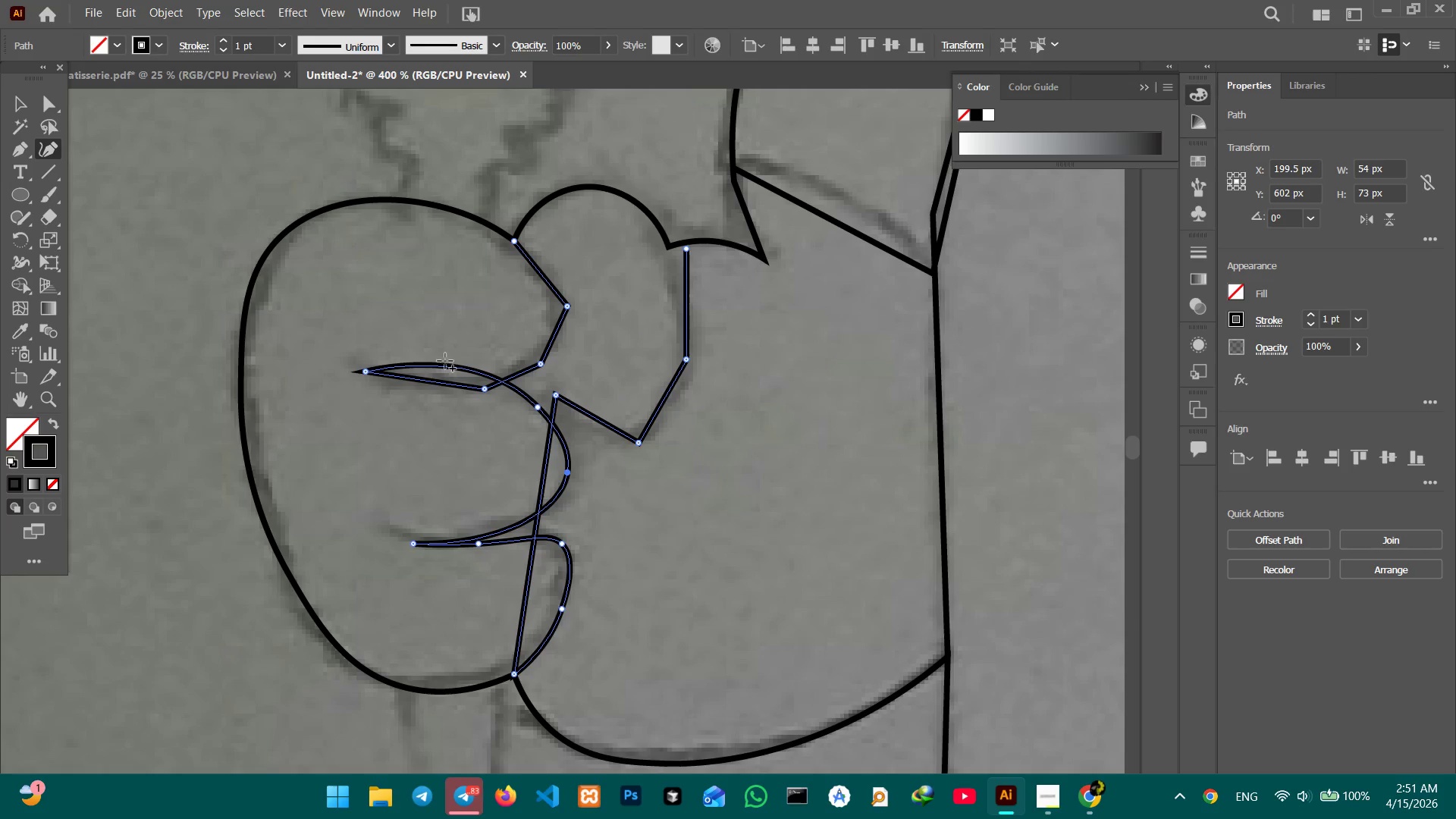 
left_click_drag(start_coordinate=[447, 369], to_coordinate=[447, 380])
 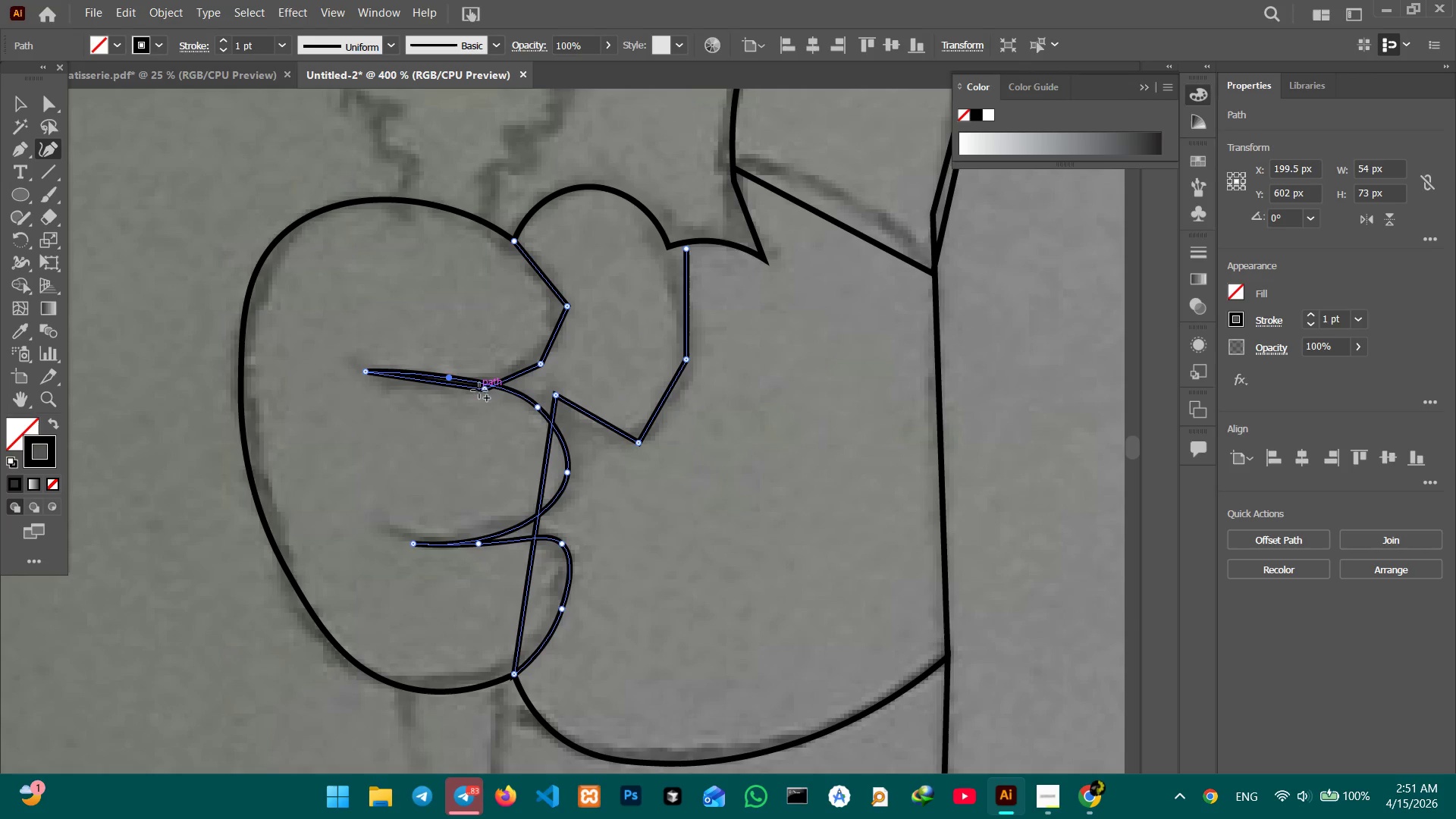 
left_click([480, 390])
 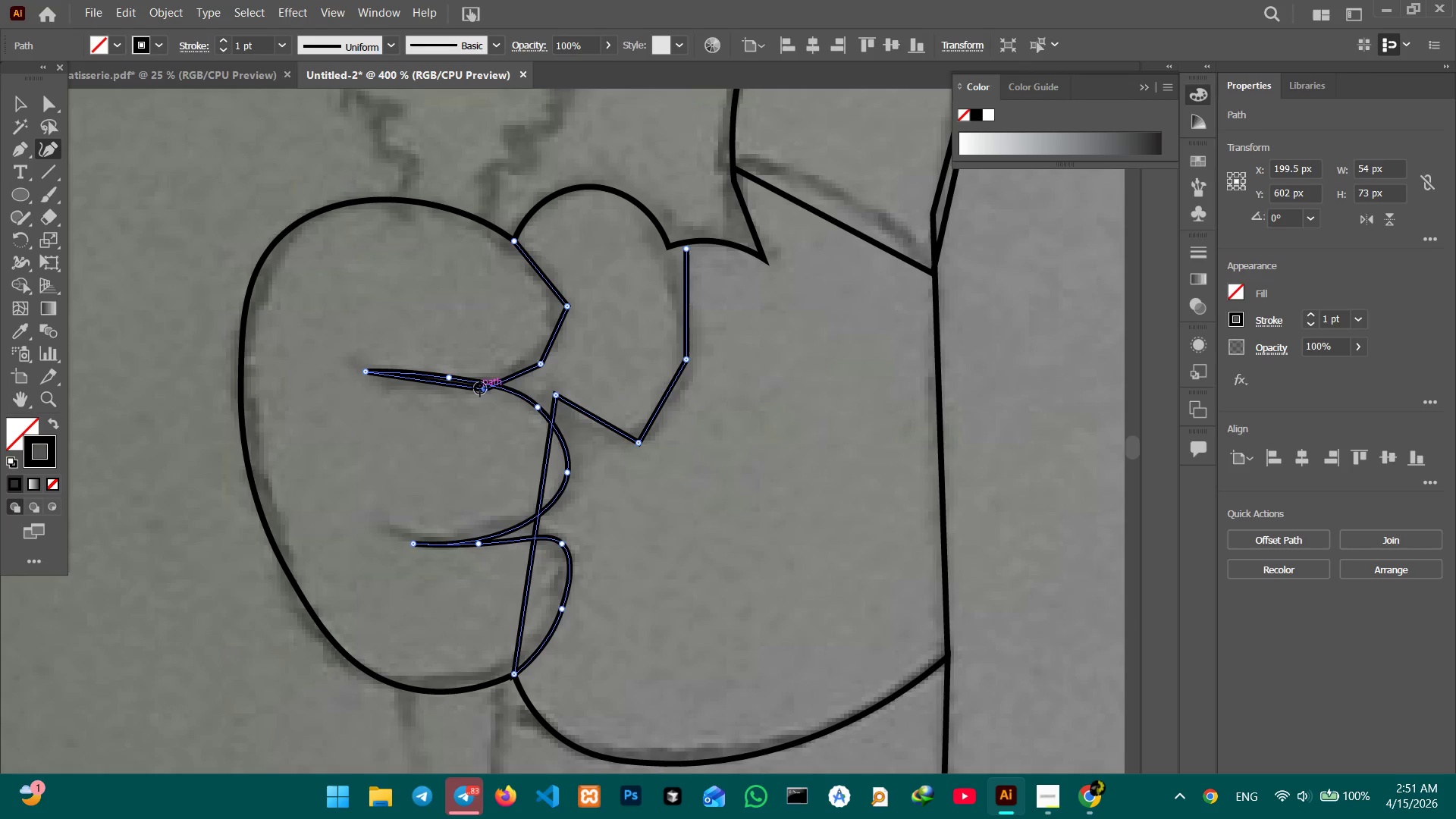 
key(Backspace)
 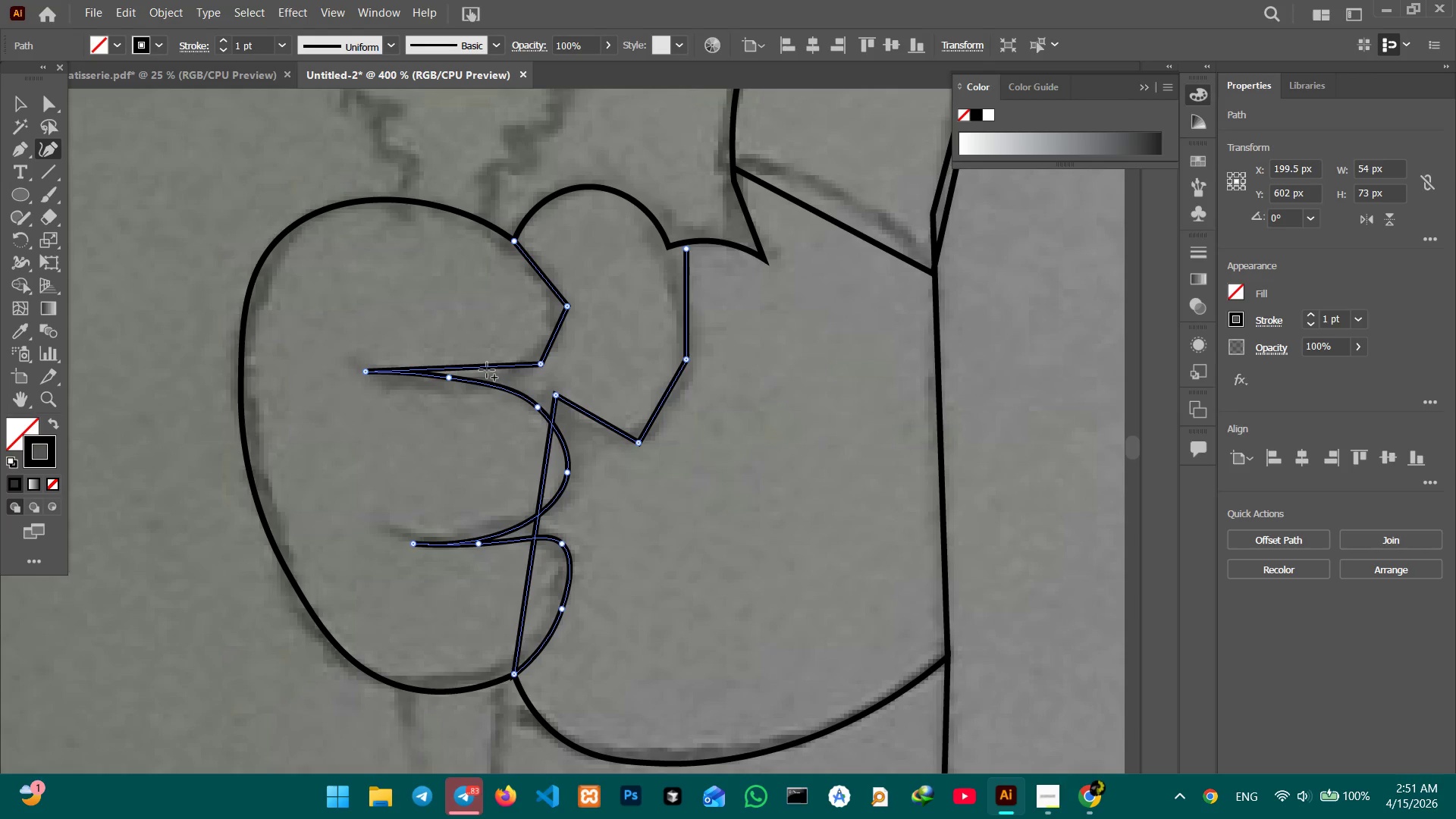 
left_click_drag(start_coordinate=[487, 370], to_coordinate=[494, 385])
 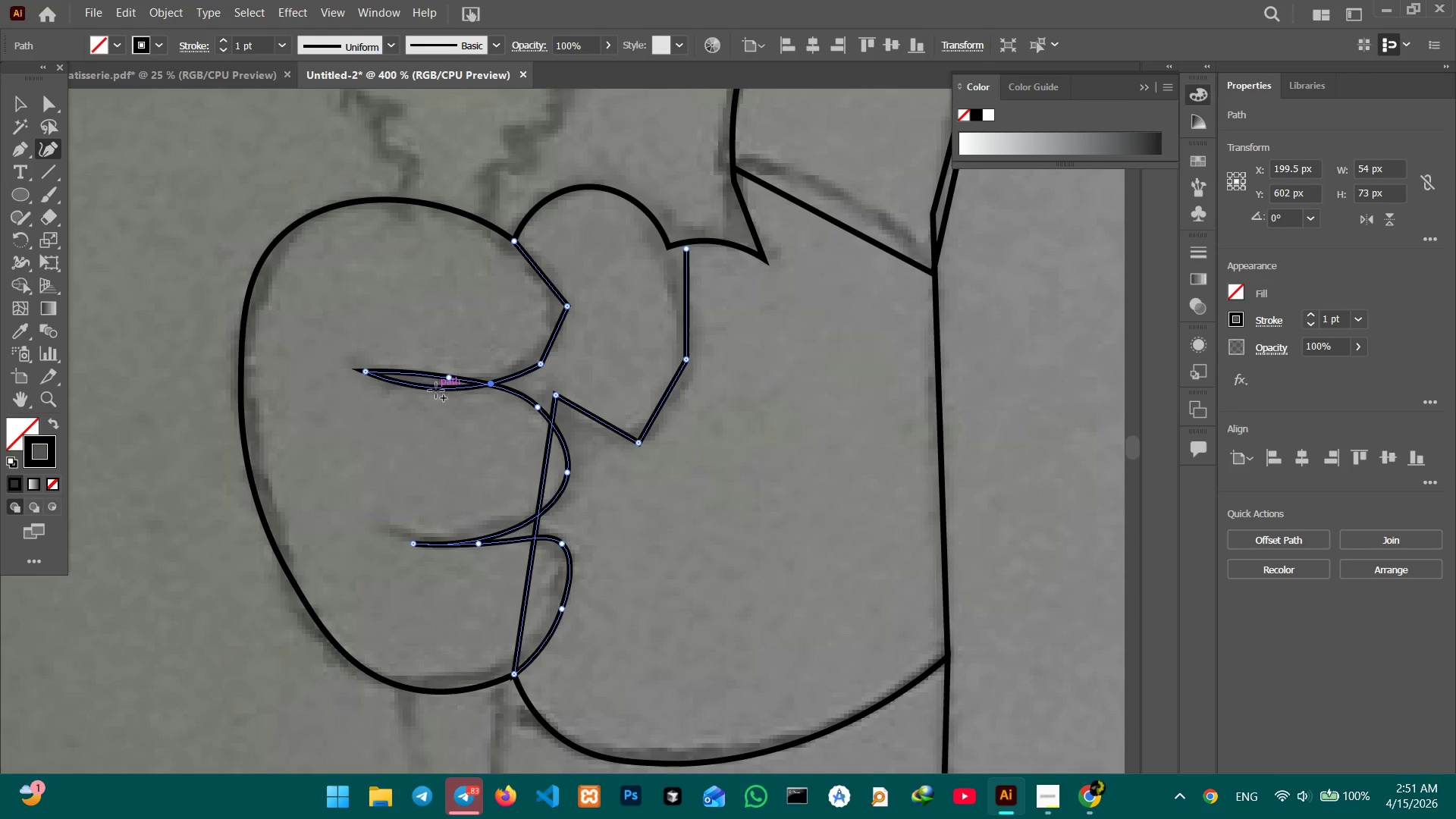 
left_click_drag(start_coordinate=[436, 391], to_coordinate=[438, 378])
 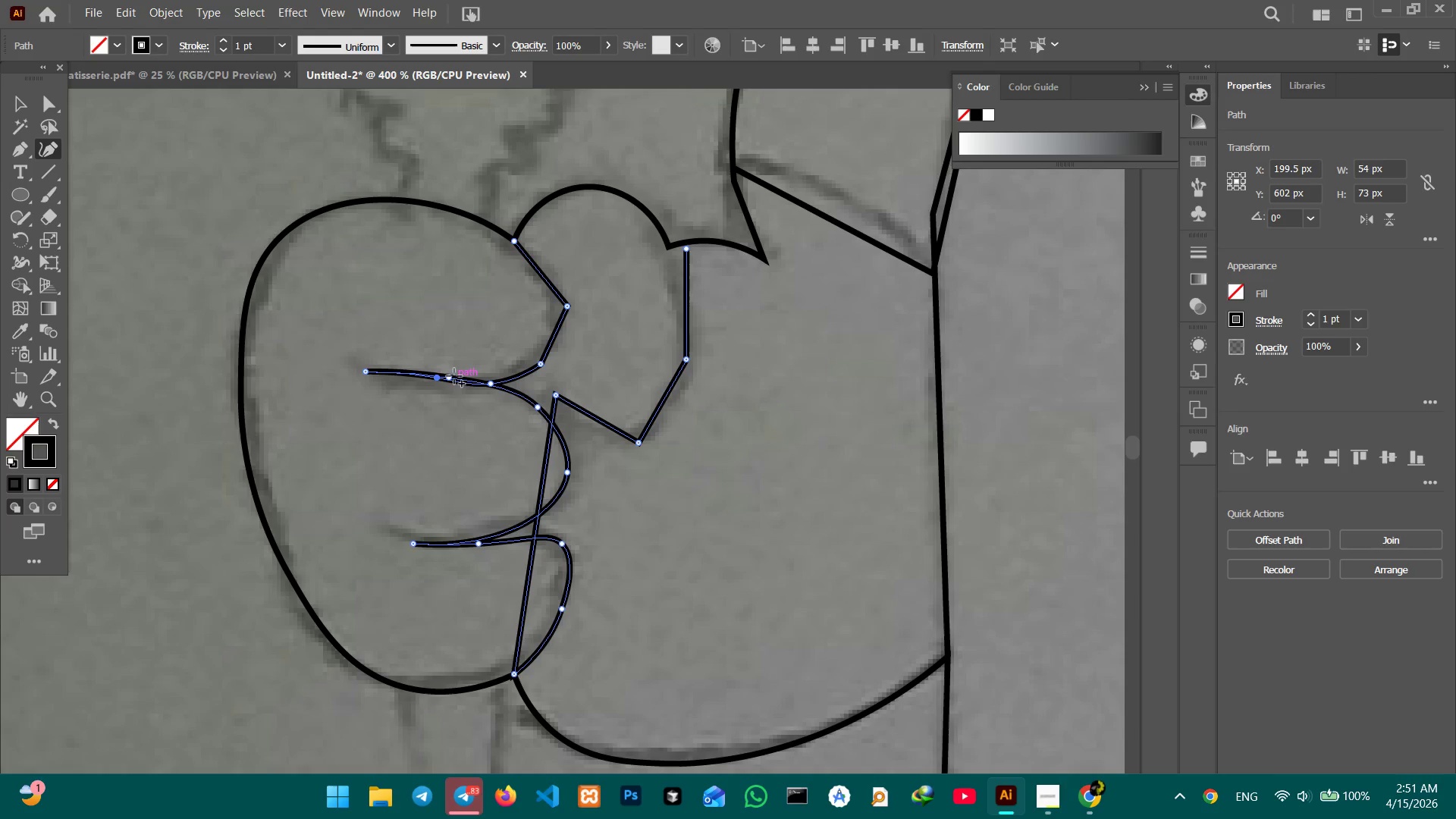 
left_click_drag(start_coordinate=[452, 376], to_coordinate=[452, 381])
 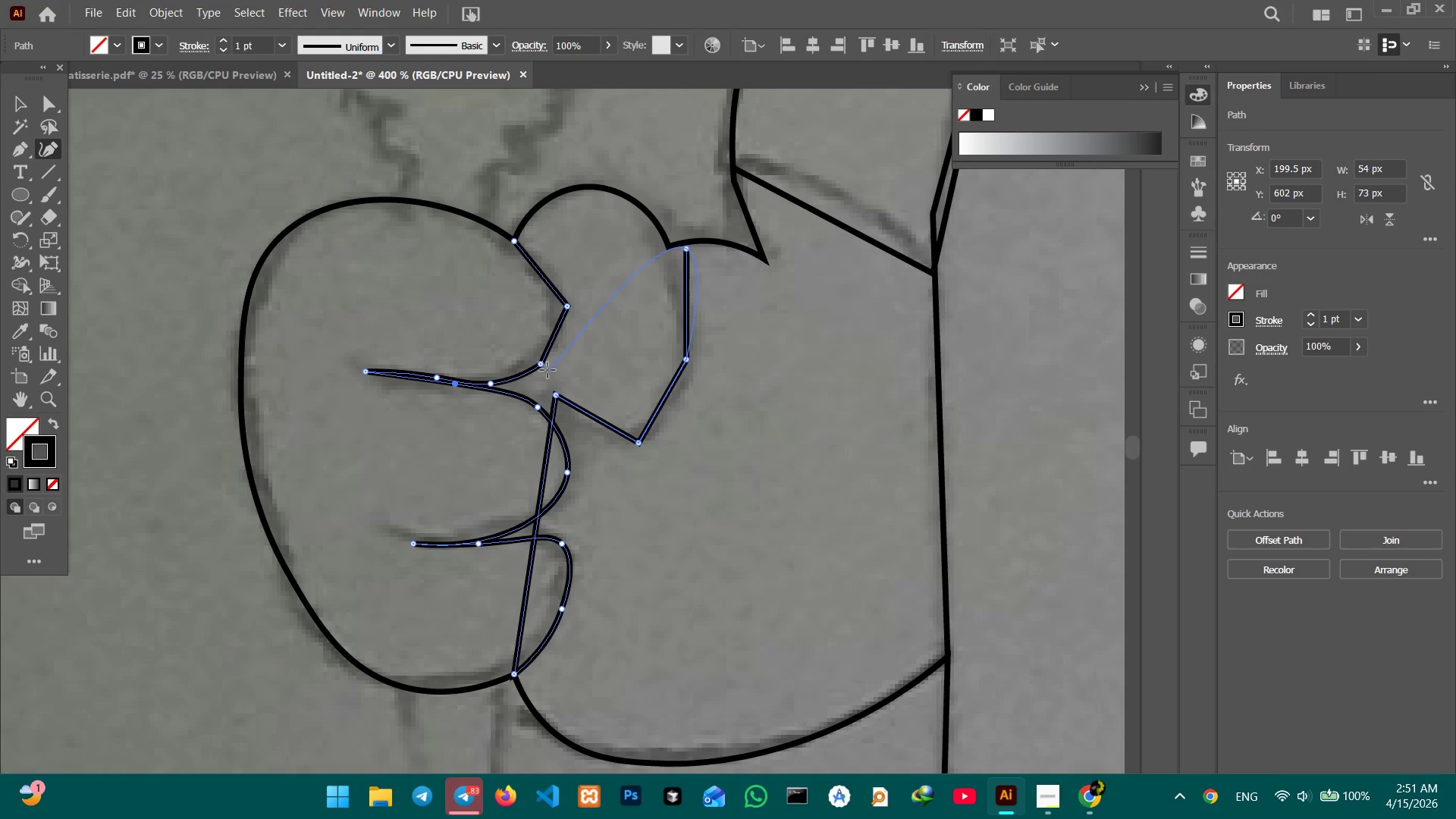 
left_click([540, 362])
 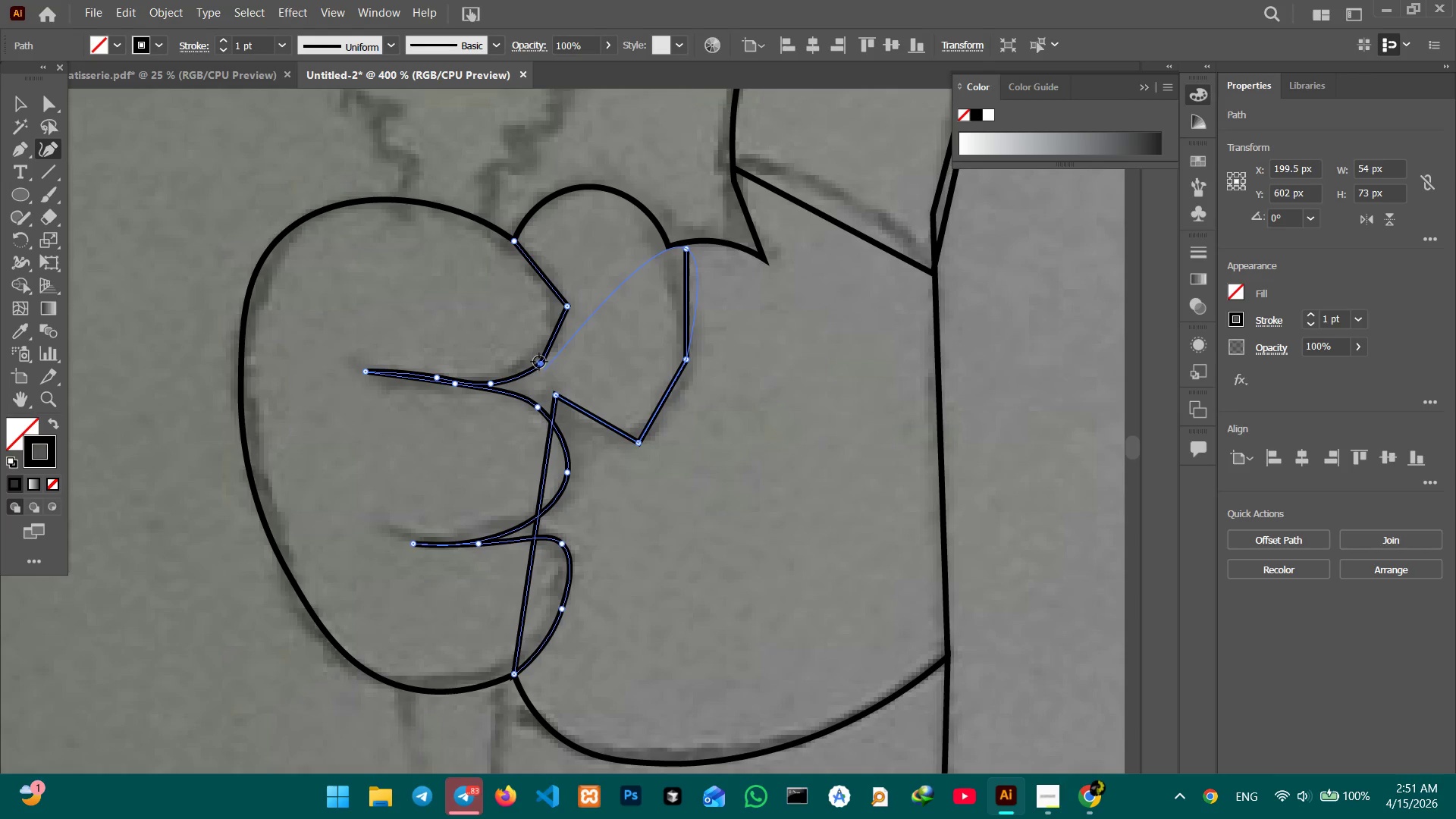 
key(Backspace)
 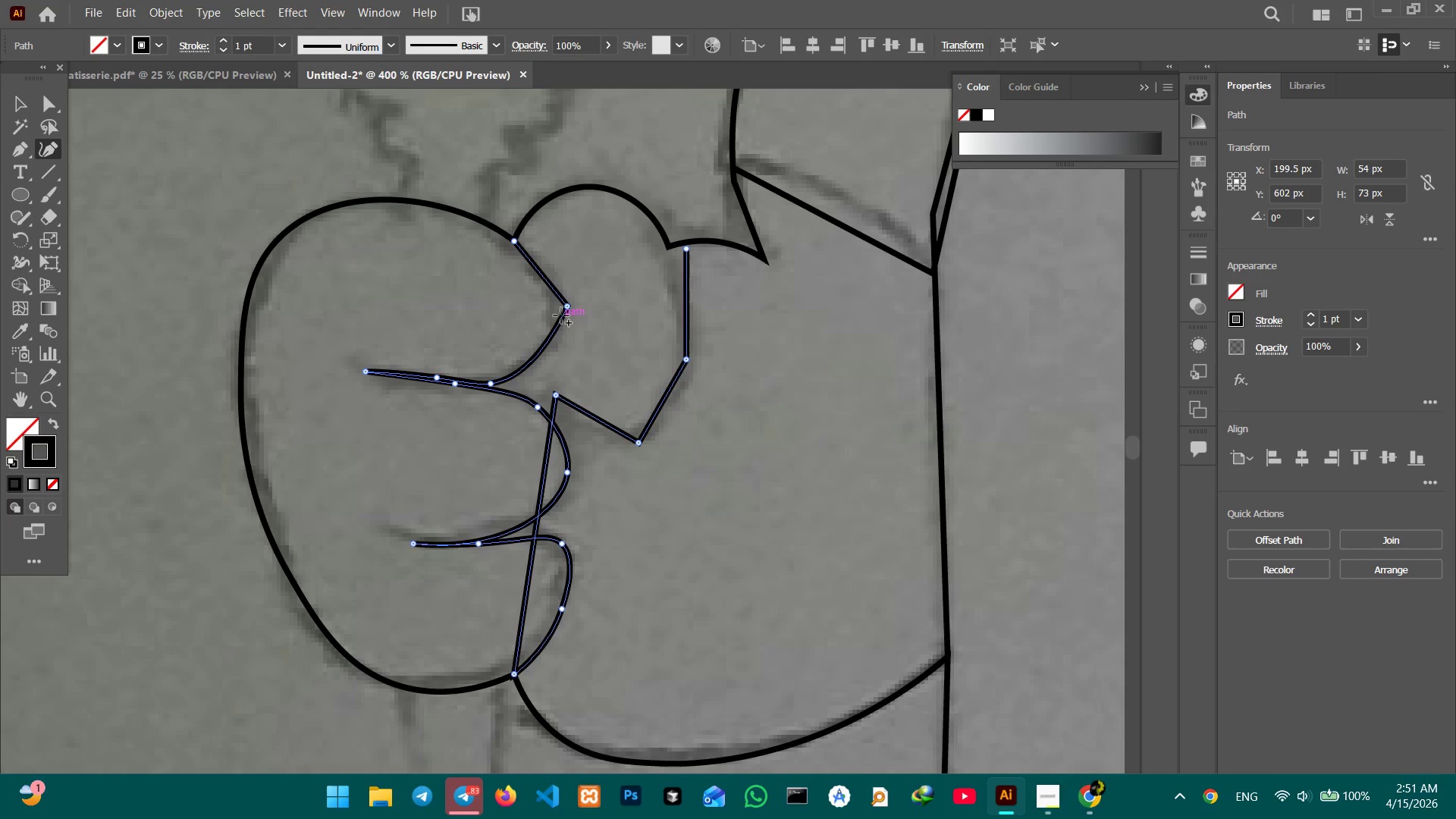 
left_click([563, 306])
 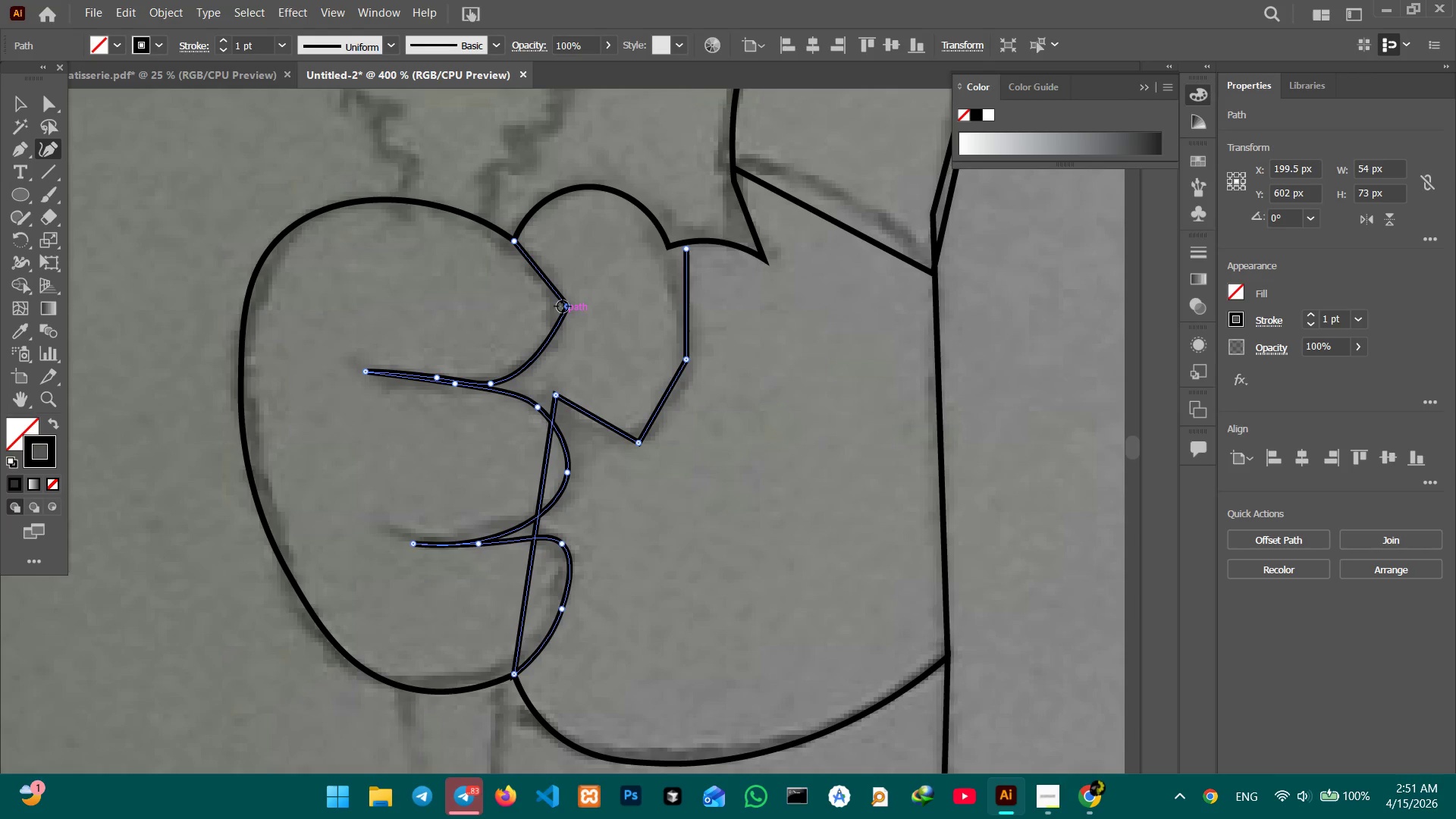 
key(Backspace)
 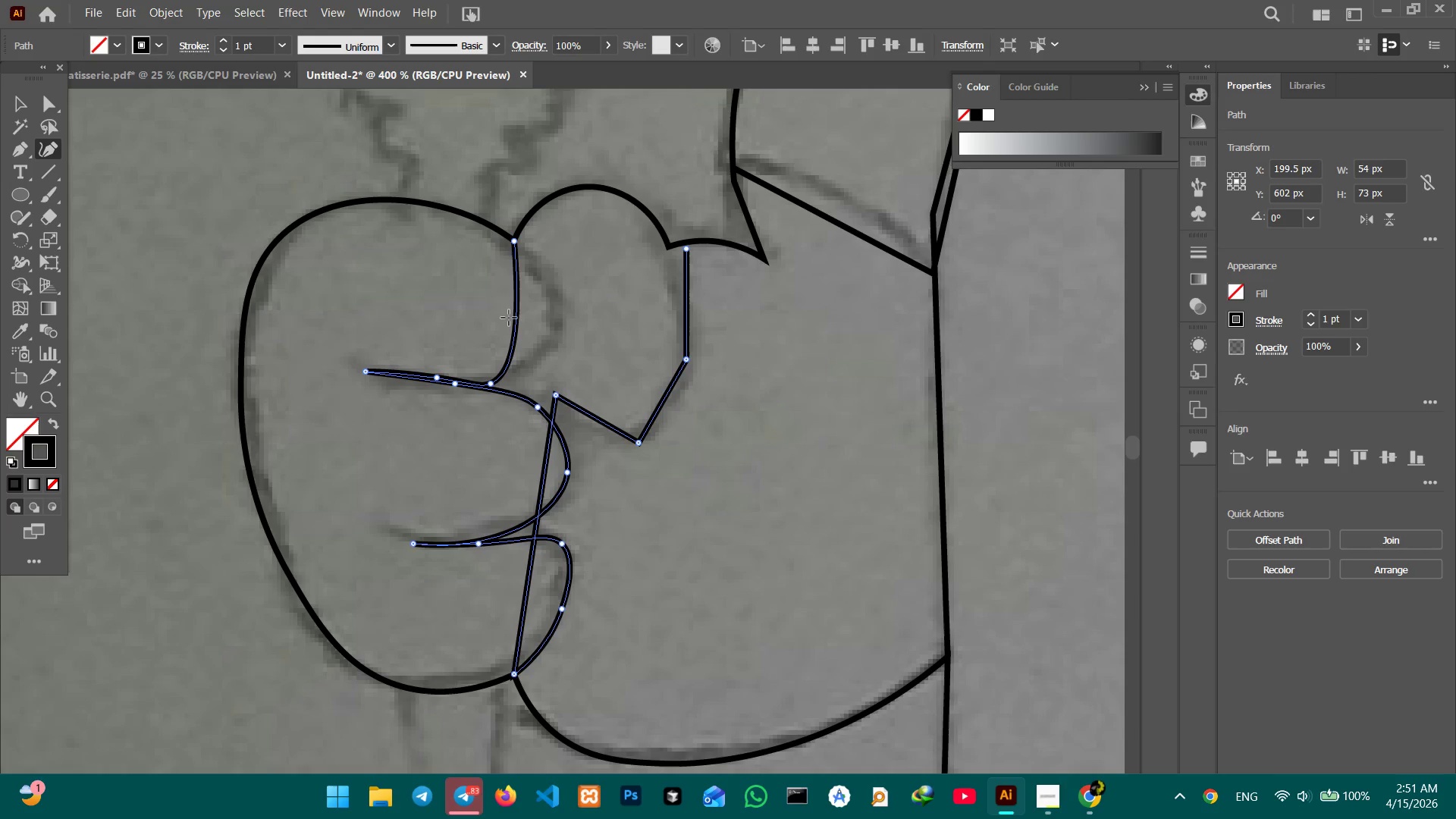 
left_click_drag(start_coordinate=[513, 318], to_coordinate=[558, 315])
 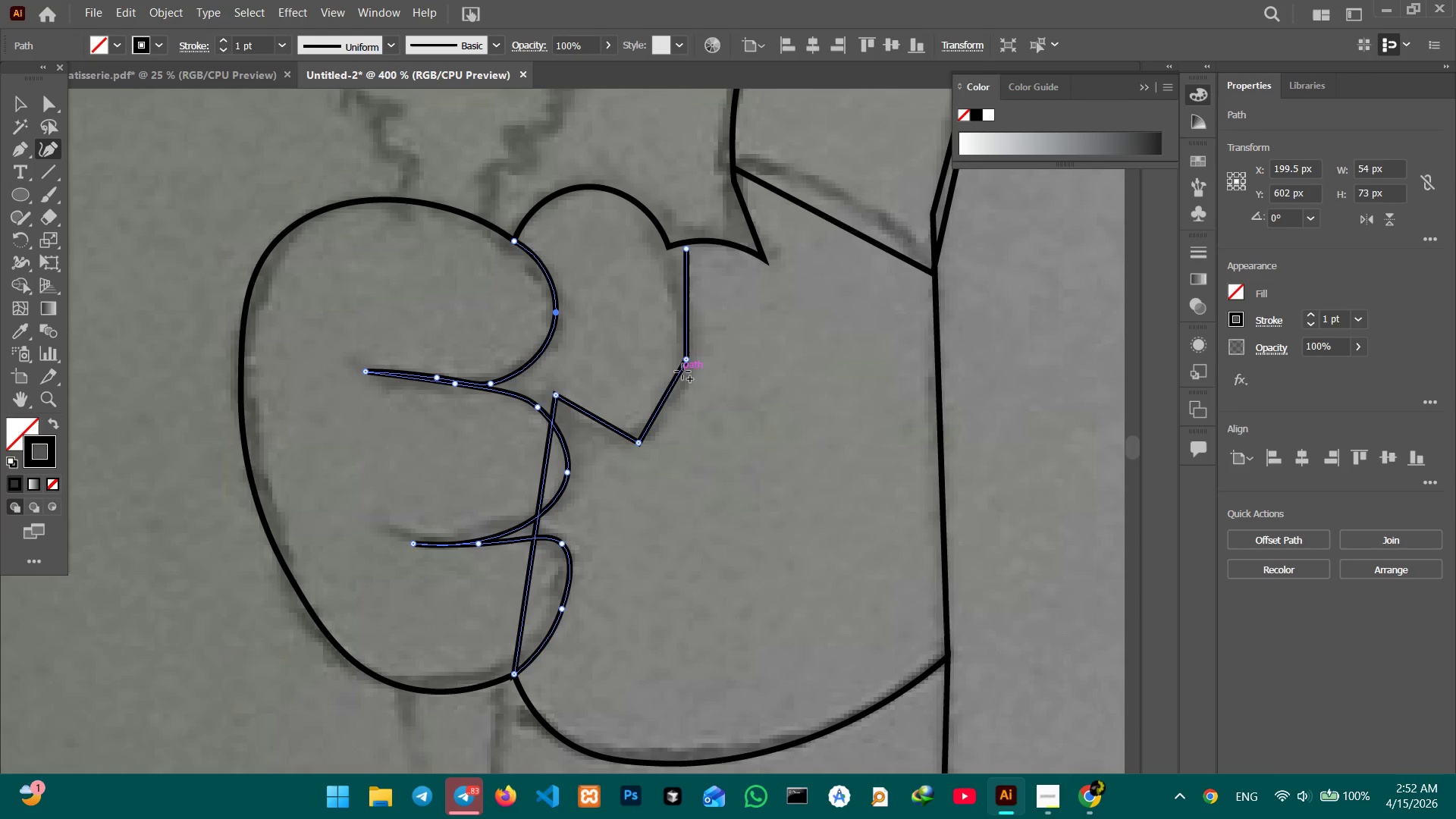 
left_click([685, 359])
 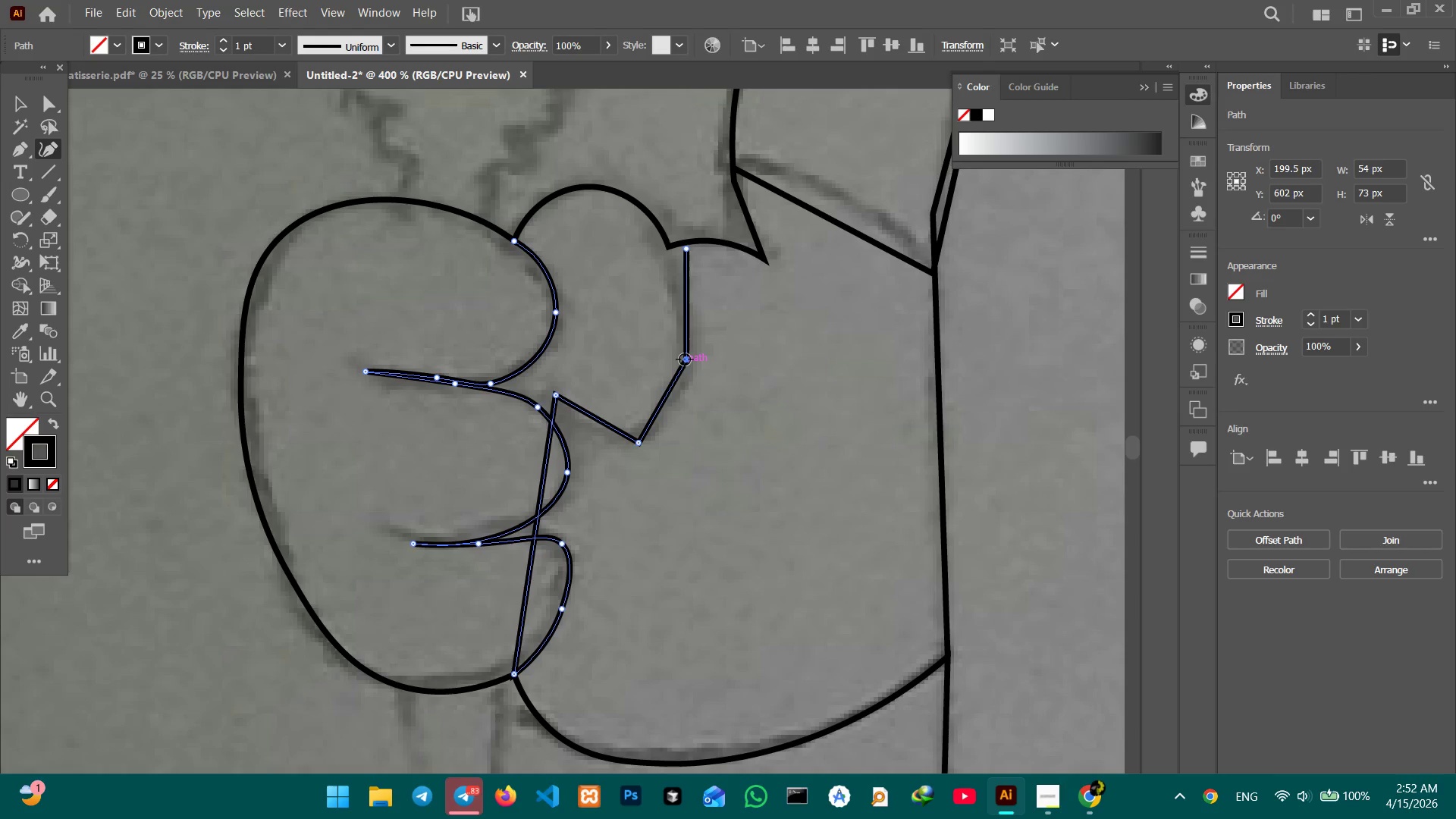 
key(Backspace)
 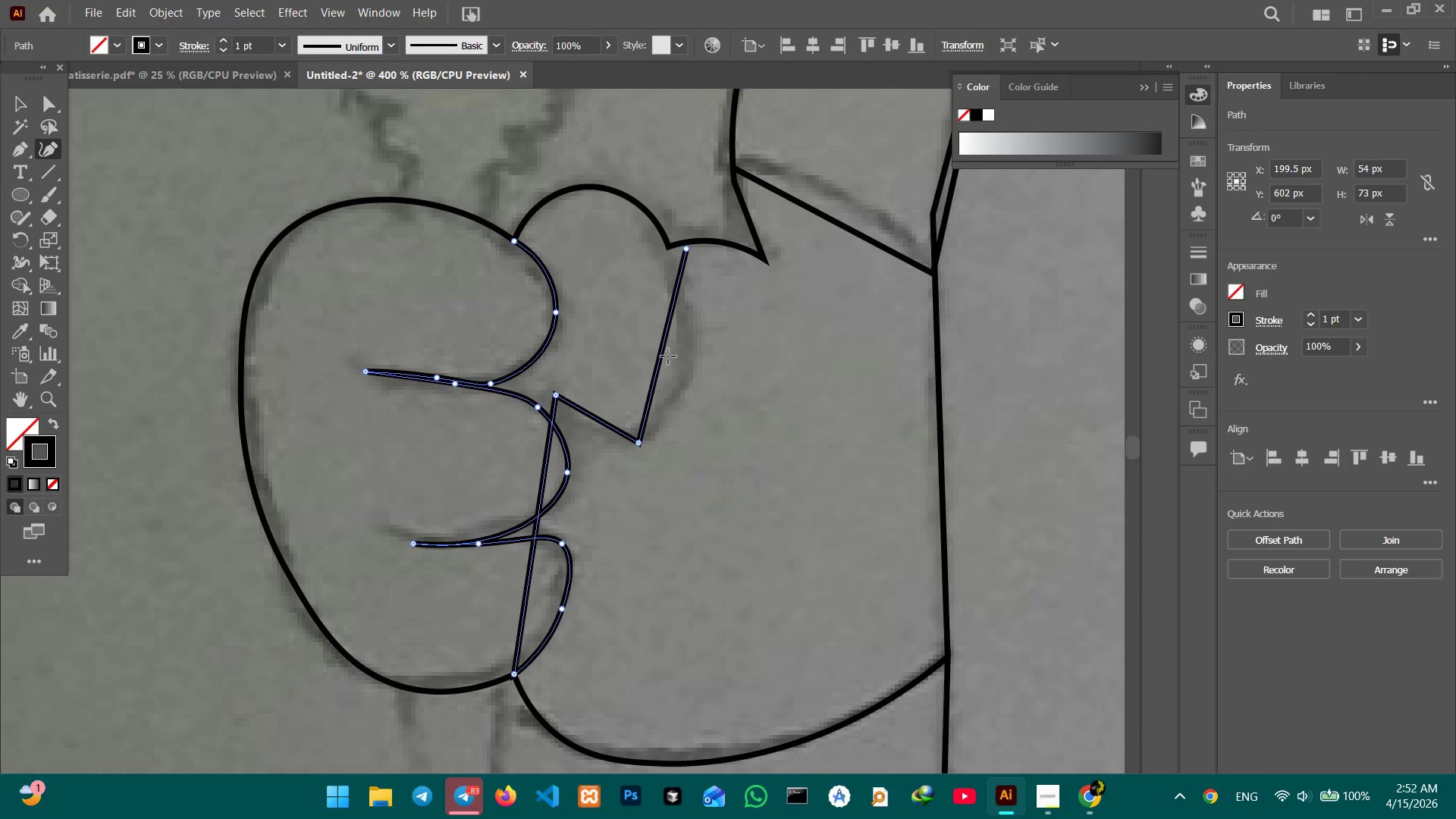 
left_click_drag(start_coordinate=[668, 356], to_coordinate=[688, 362])
 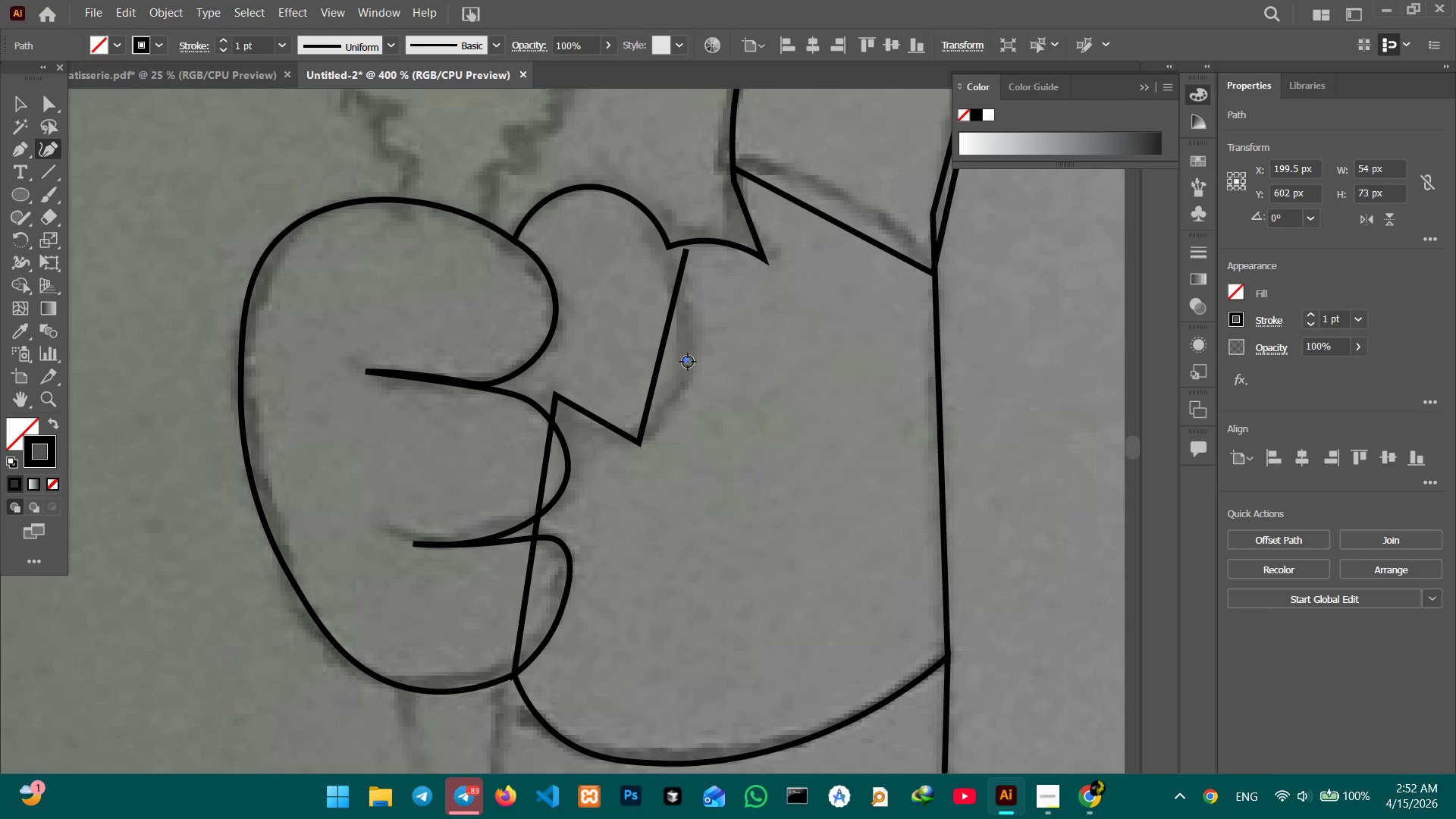 
key(Backspace)
 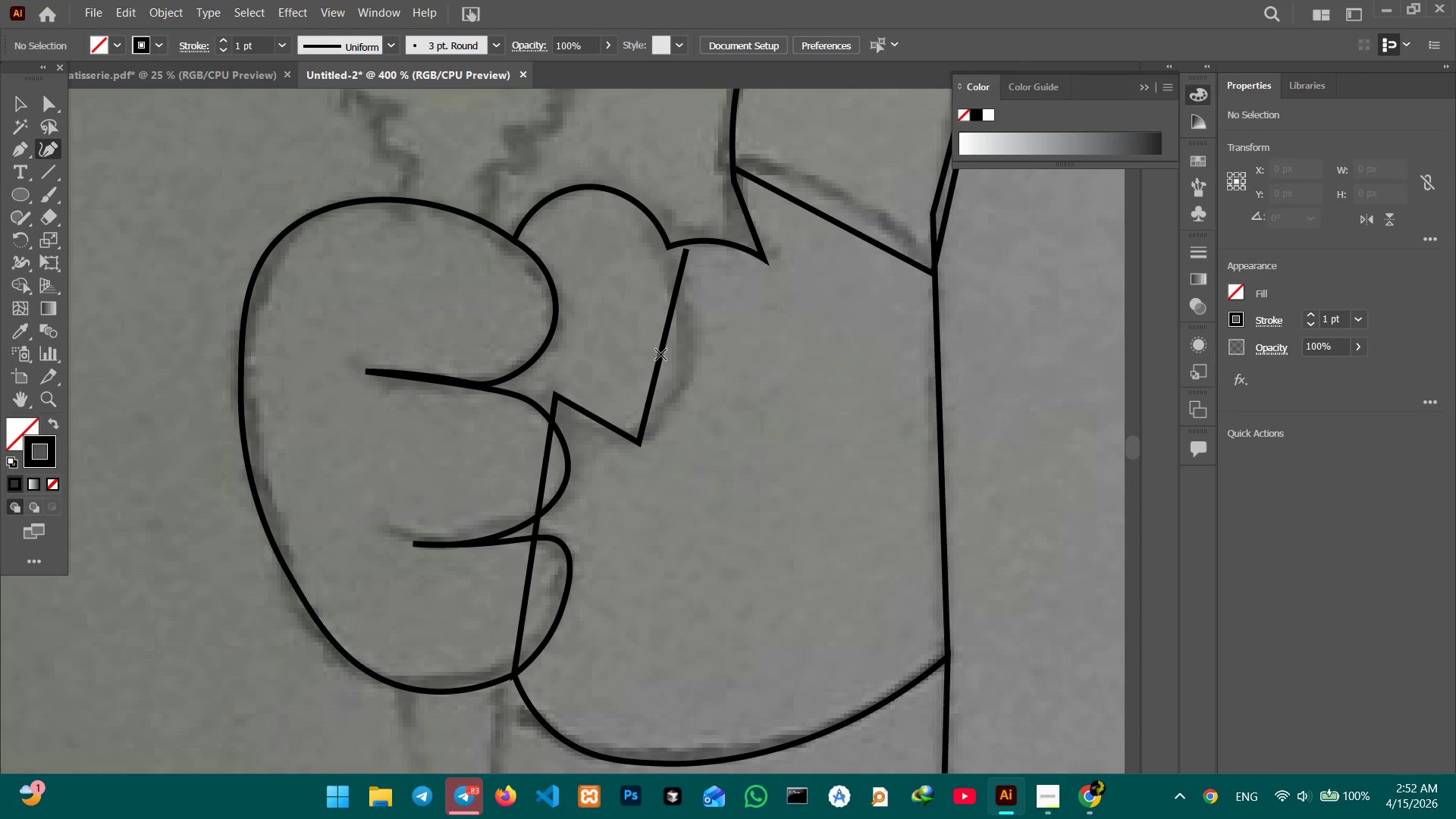 
left_click_drag(start_coordinate=[661, 354], to_coordinate=[681, 362])
 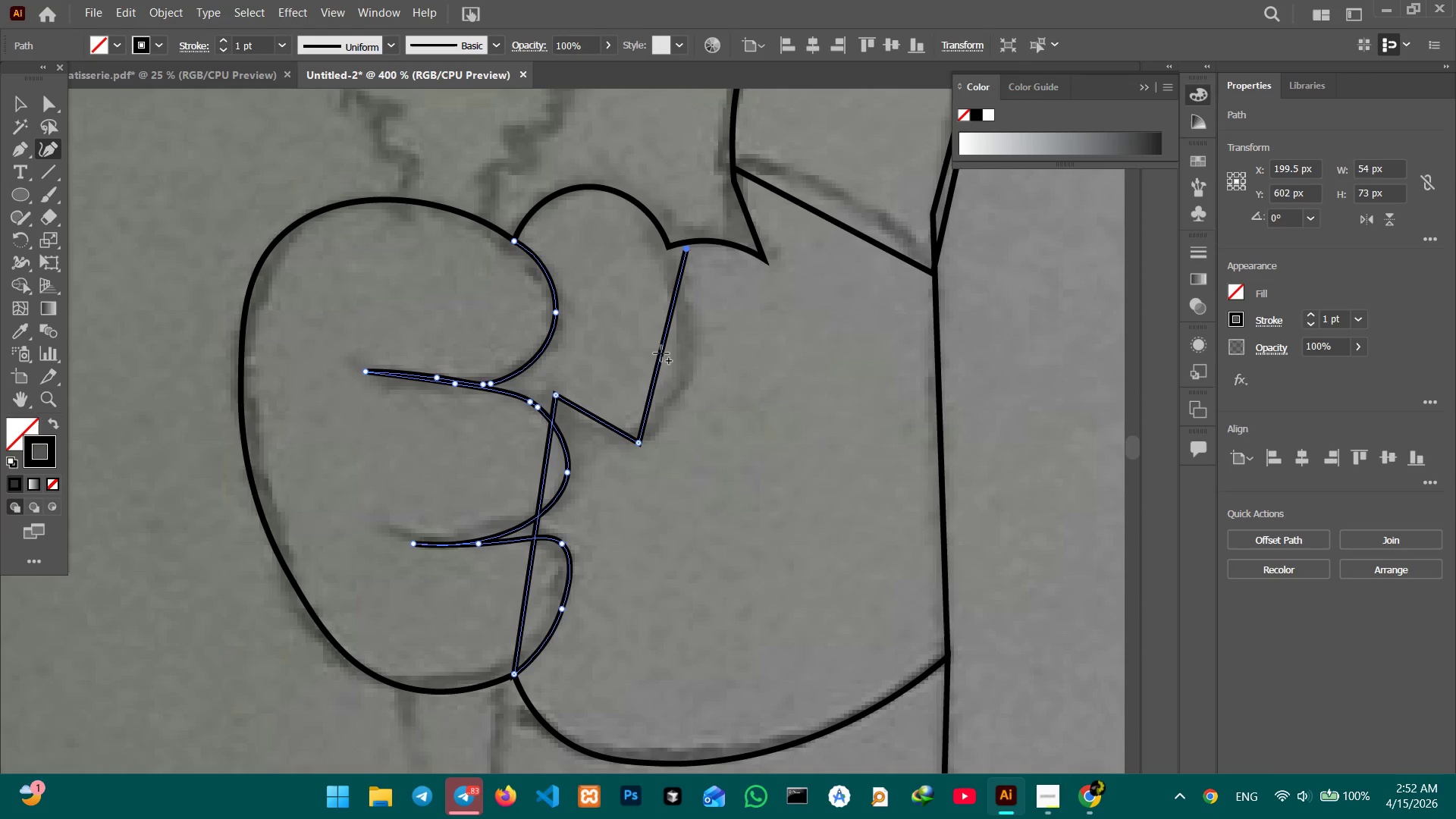 
left_click_drag(start_coordinate=[661, 353], to_coordinate=[692, 363])
 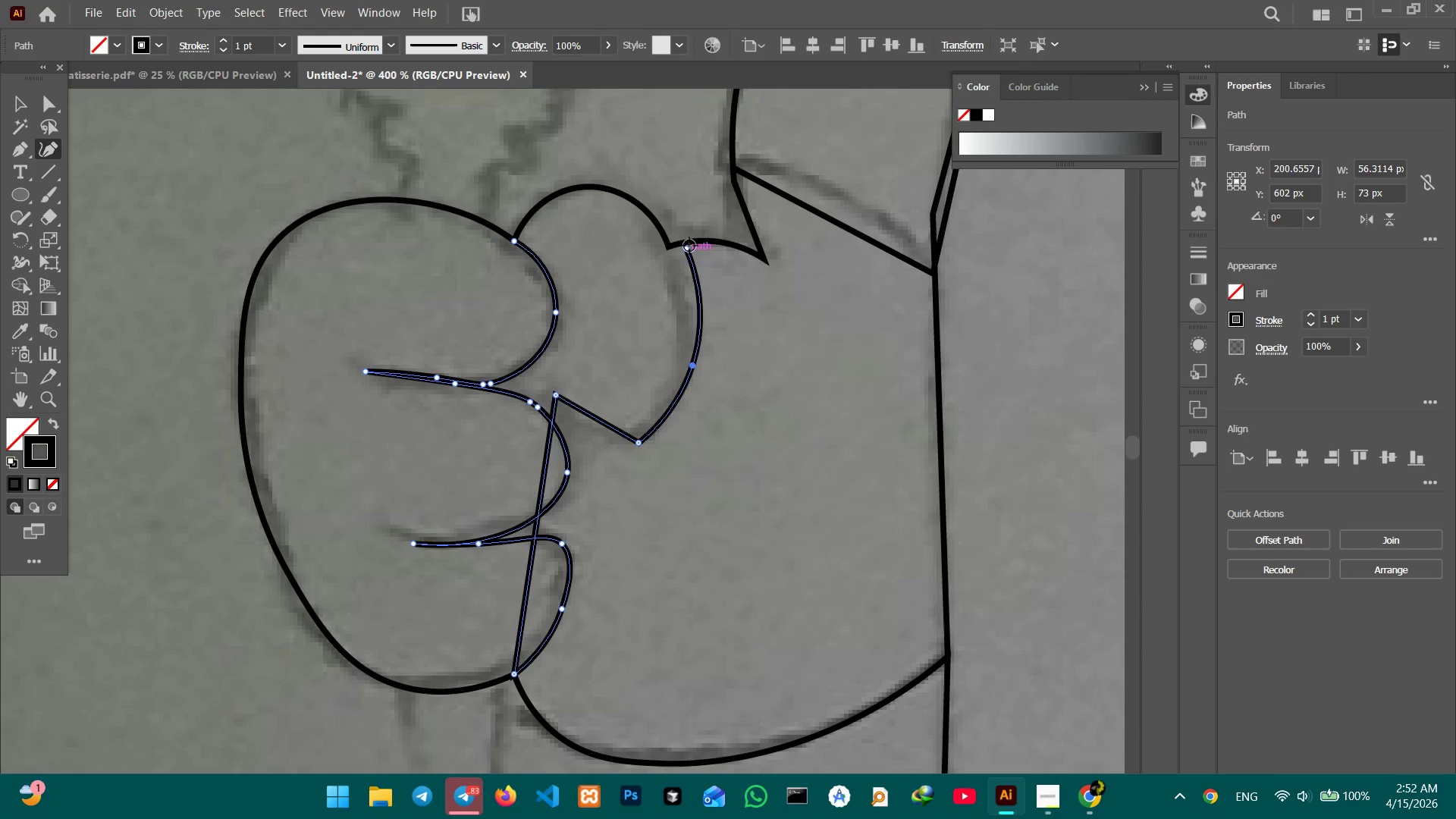 
left_click_drag(start_coordinate=[689, 249], to_coordinate=[670, 246])
 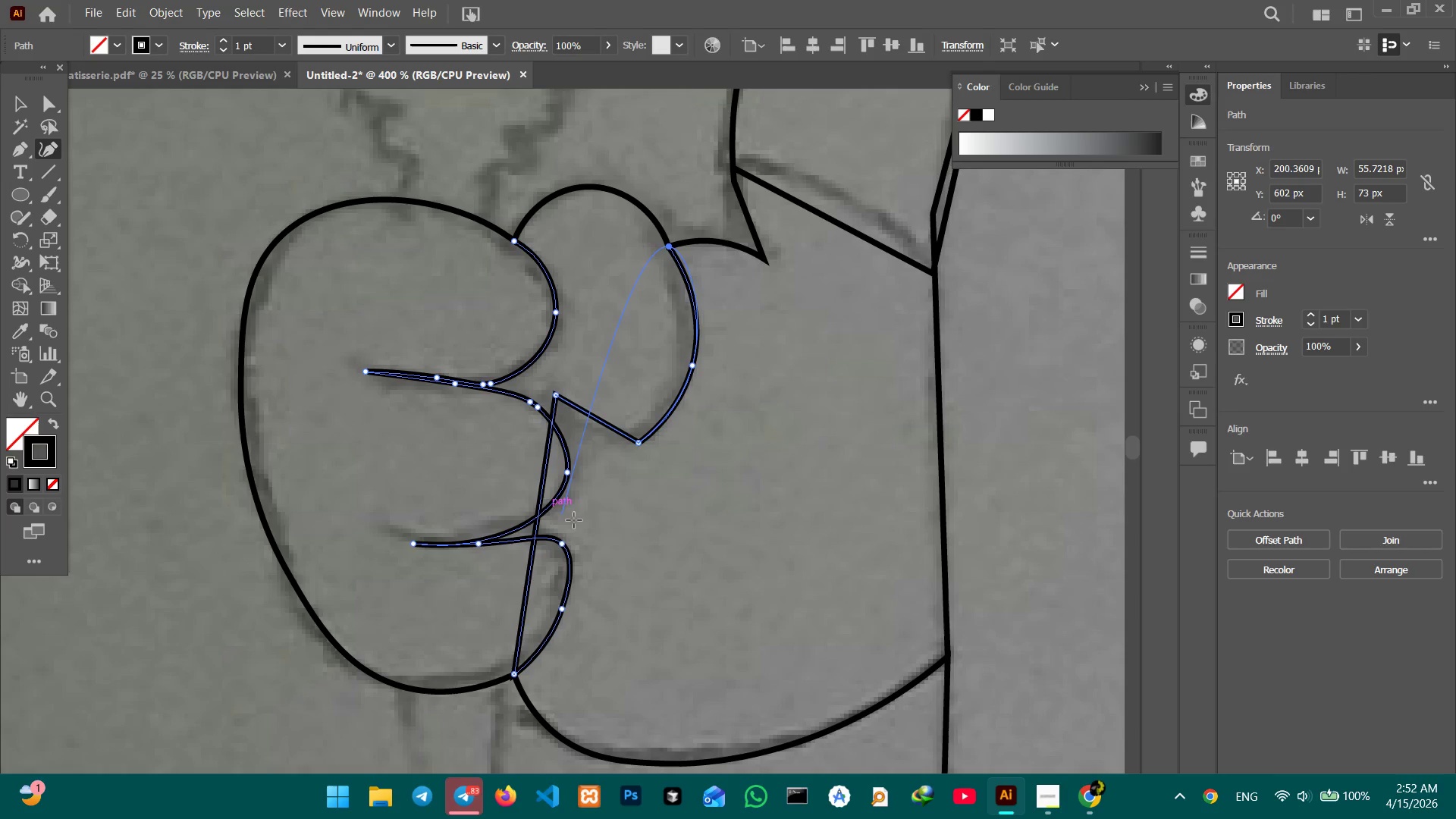 
left_click([640, 445])
 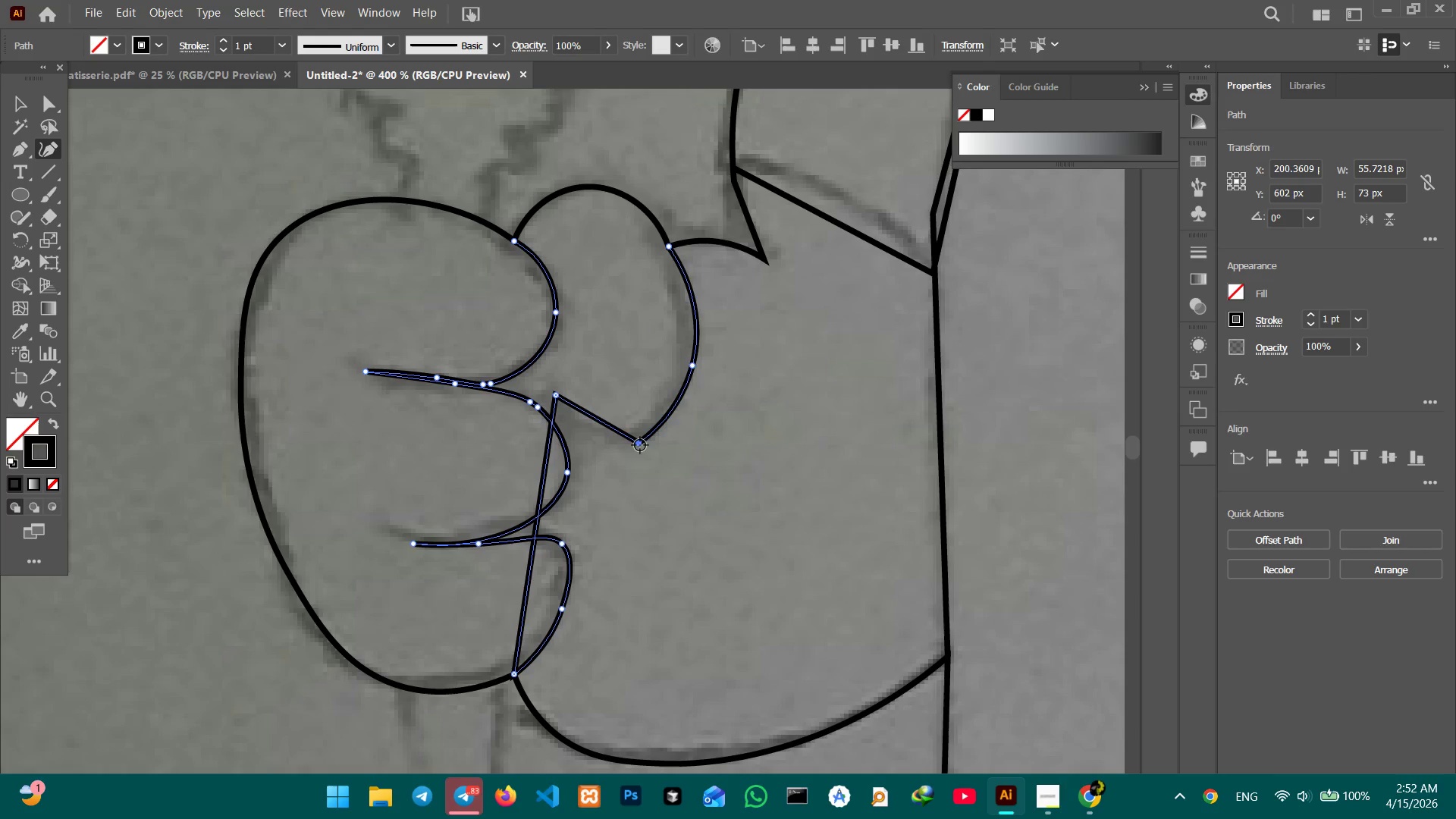 
key(Backspace)
 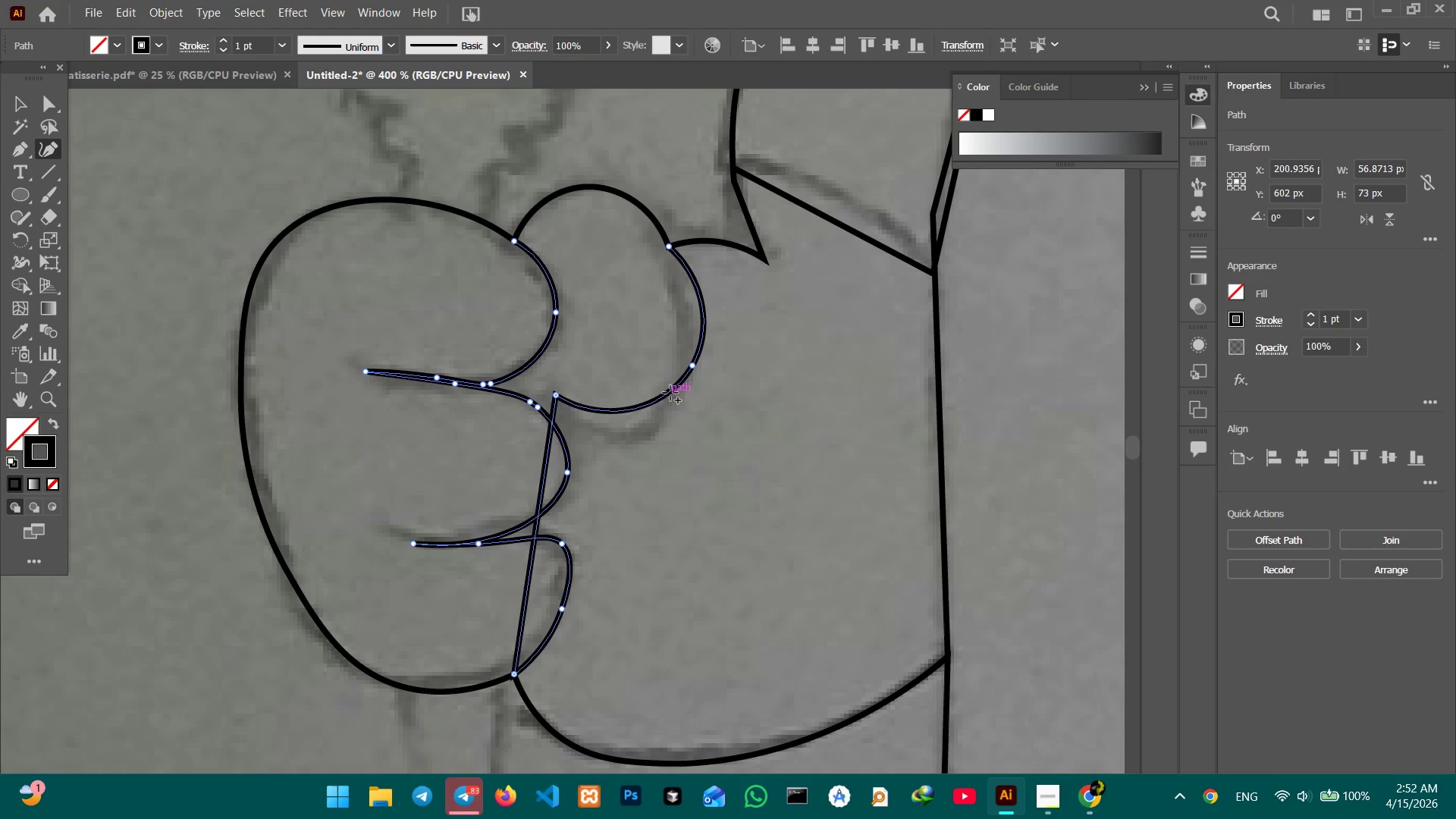 
left_click_drag(start_coordinate=[647, 399], to_coordinate=[635, 435])
 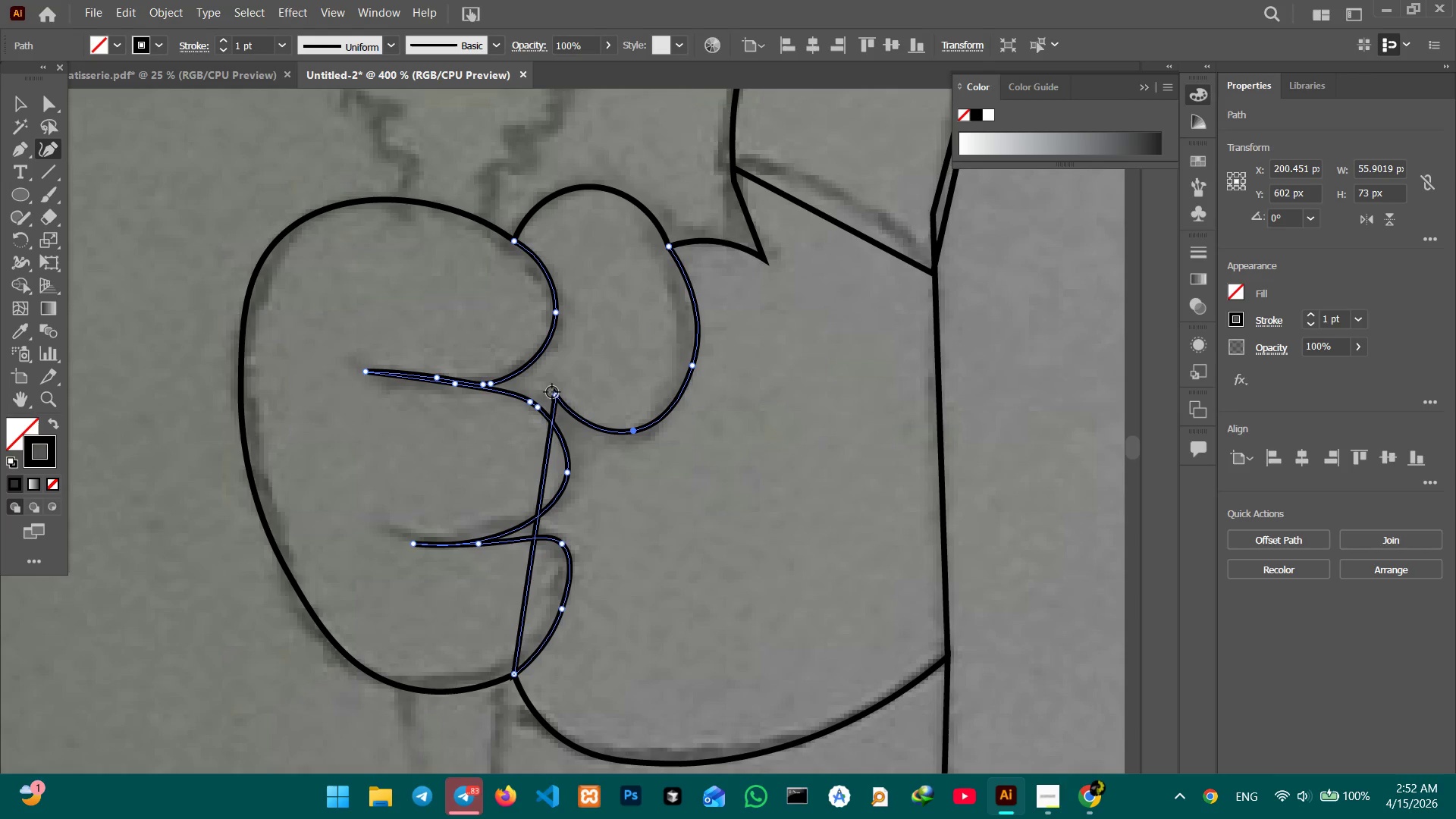 
left_click_drag(start_coordinate=[552, 395], to_coordinate=[552, 410])
 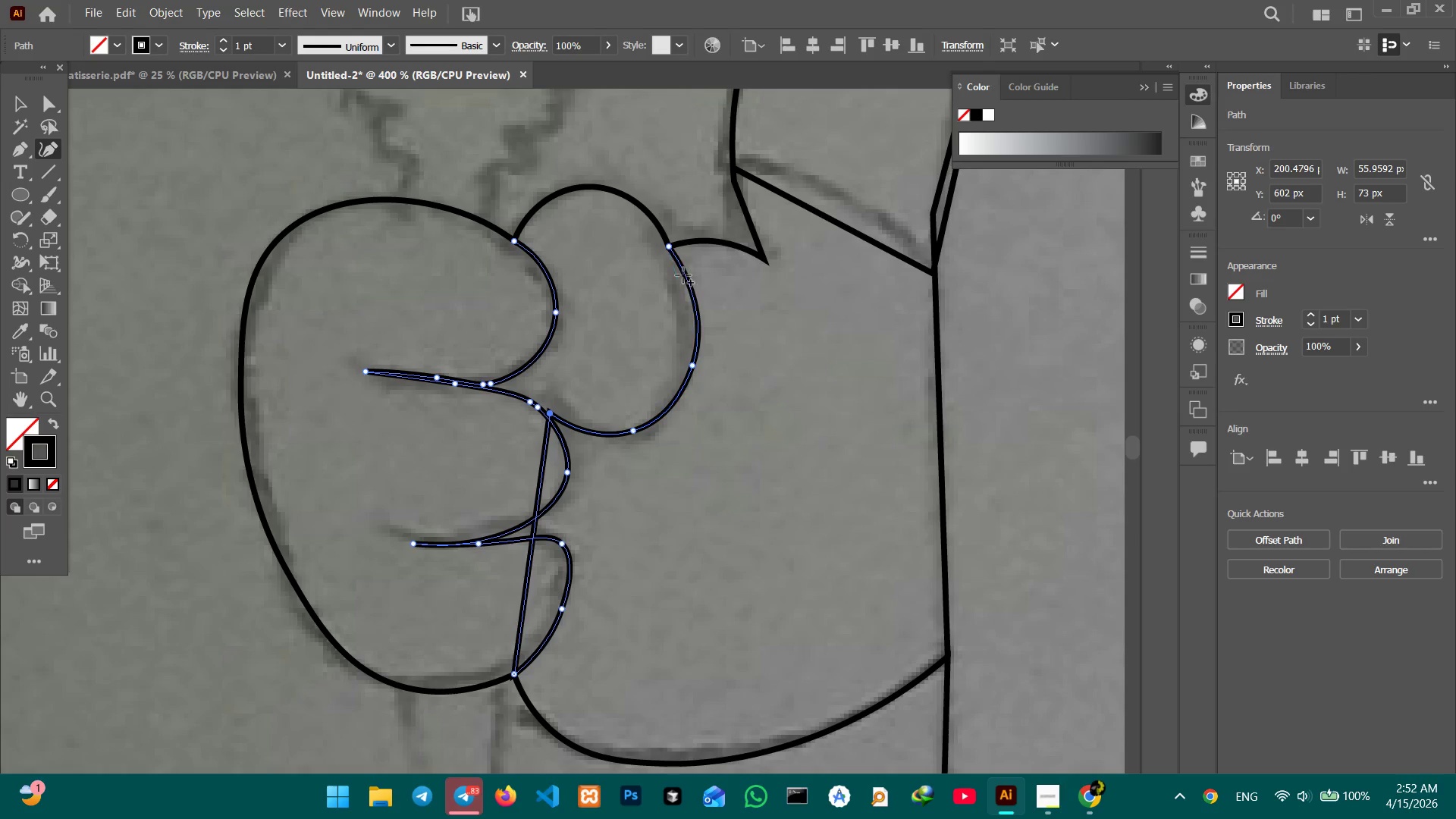 
left_click([667, 243])
 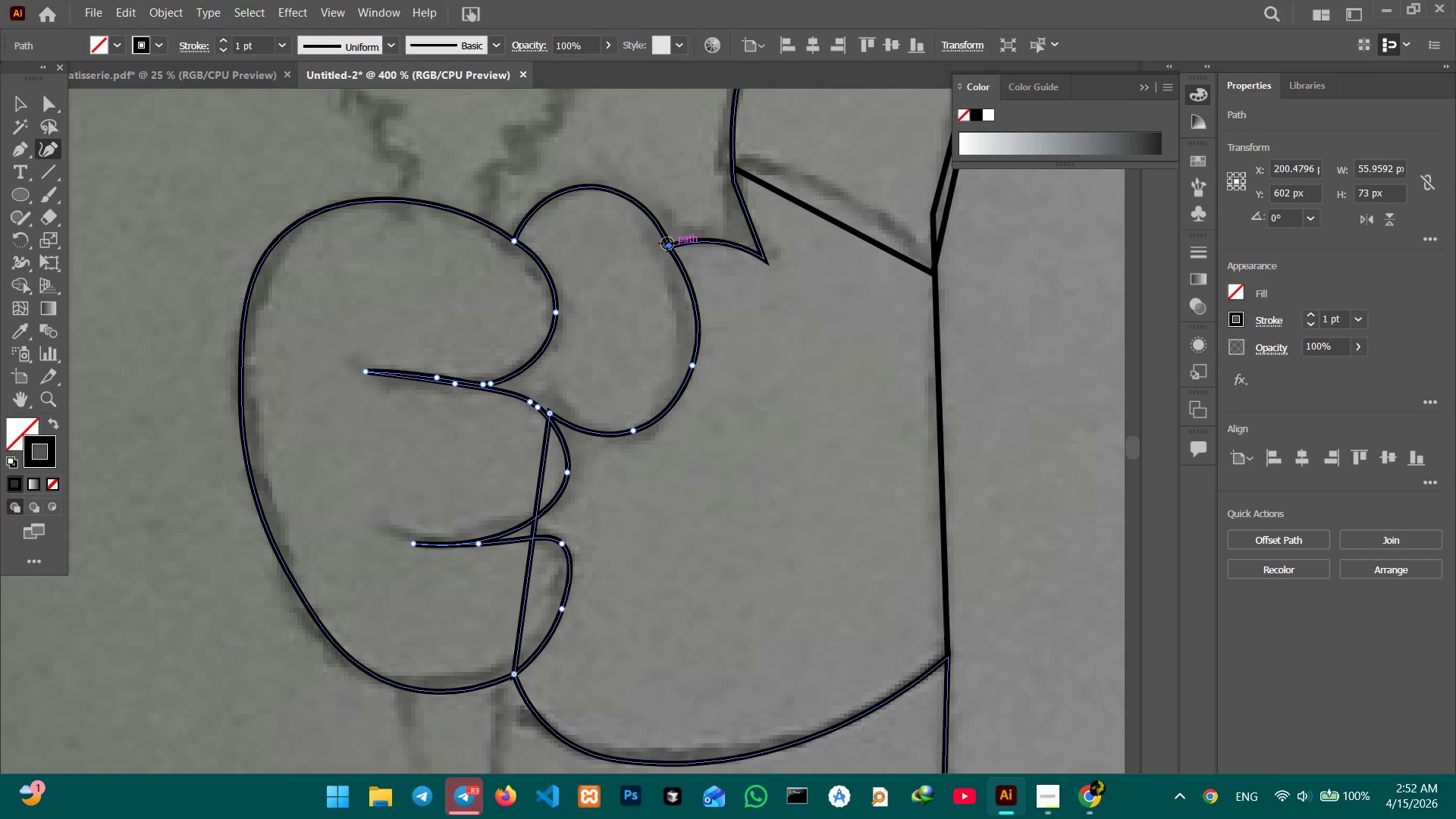 
left_click_drag(start_coordinate=[667, 243], to_coordinate=[673, 241])
 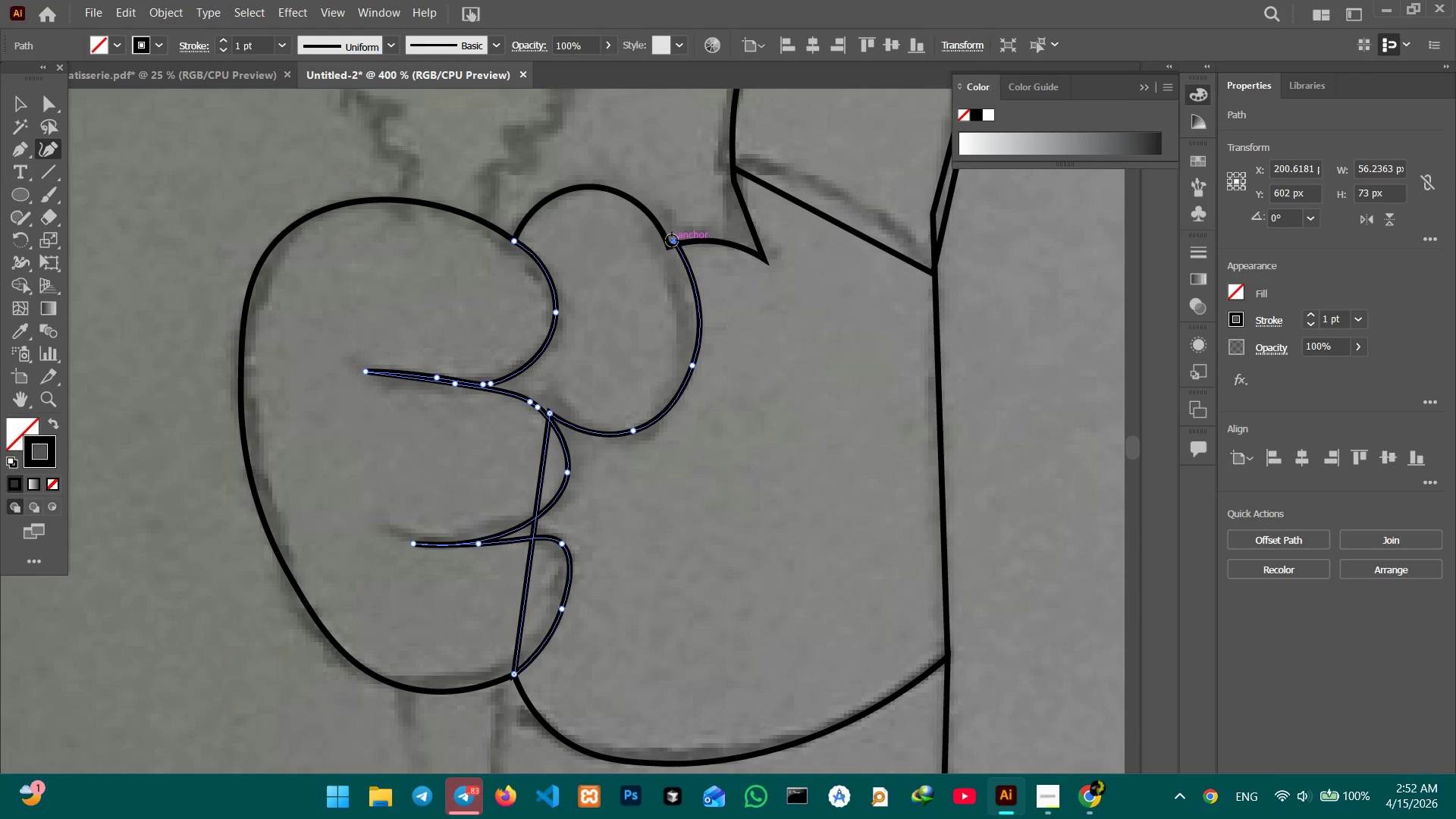 
left_click_drag(start_coordinate=[673, 241], to_coordinate=[660, 228])
 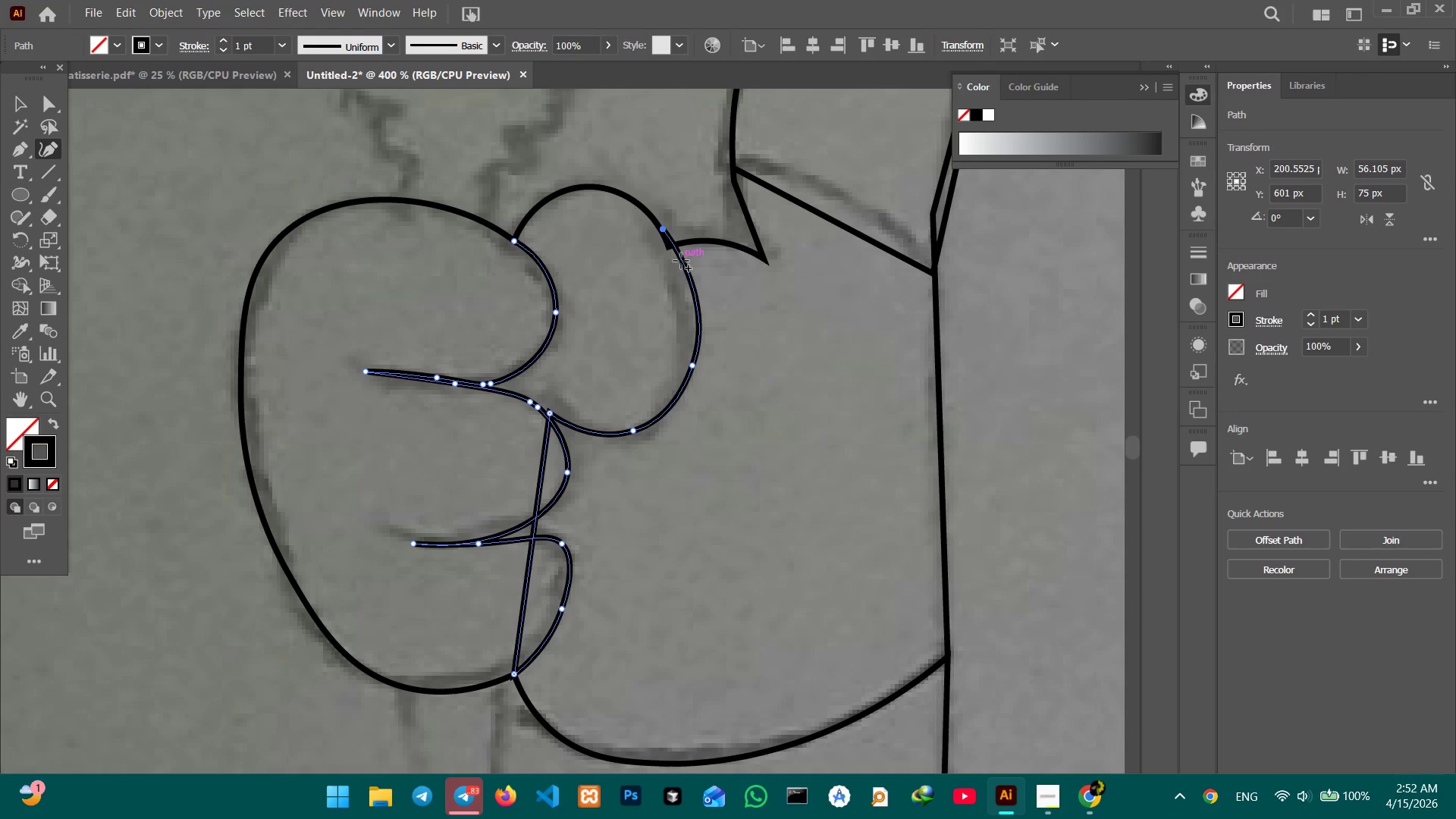 
key(Control+Z)
 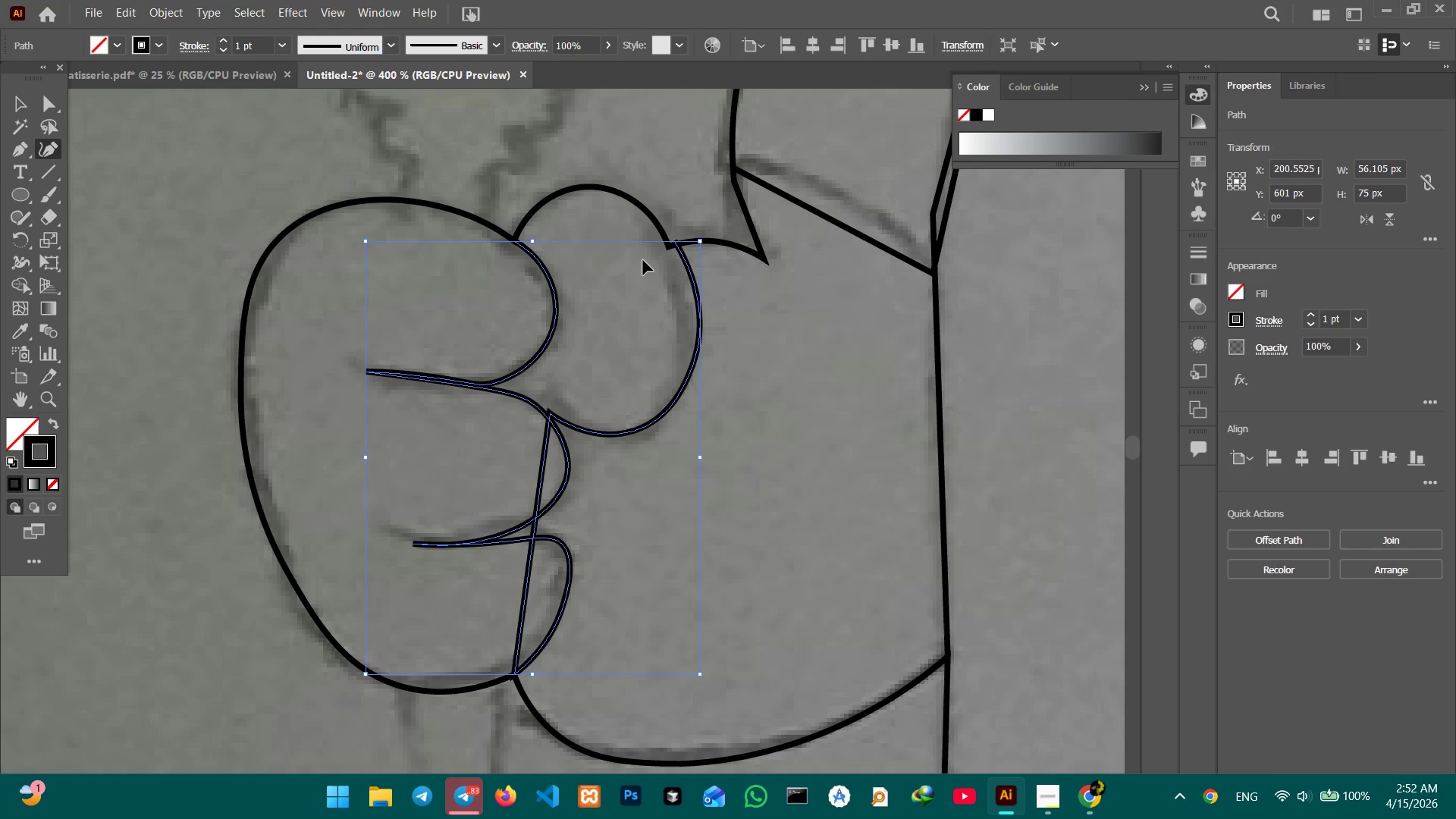 
key(Control+Z)
 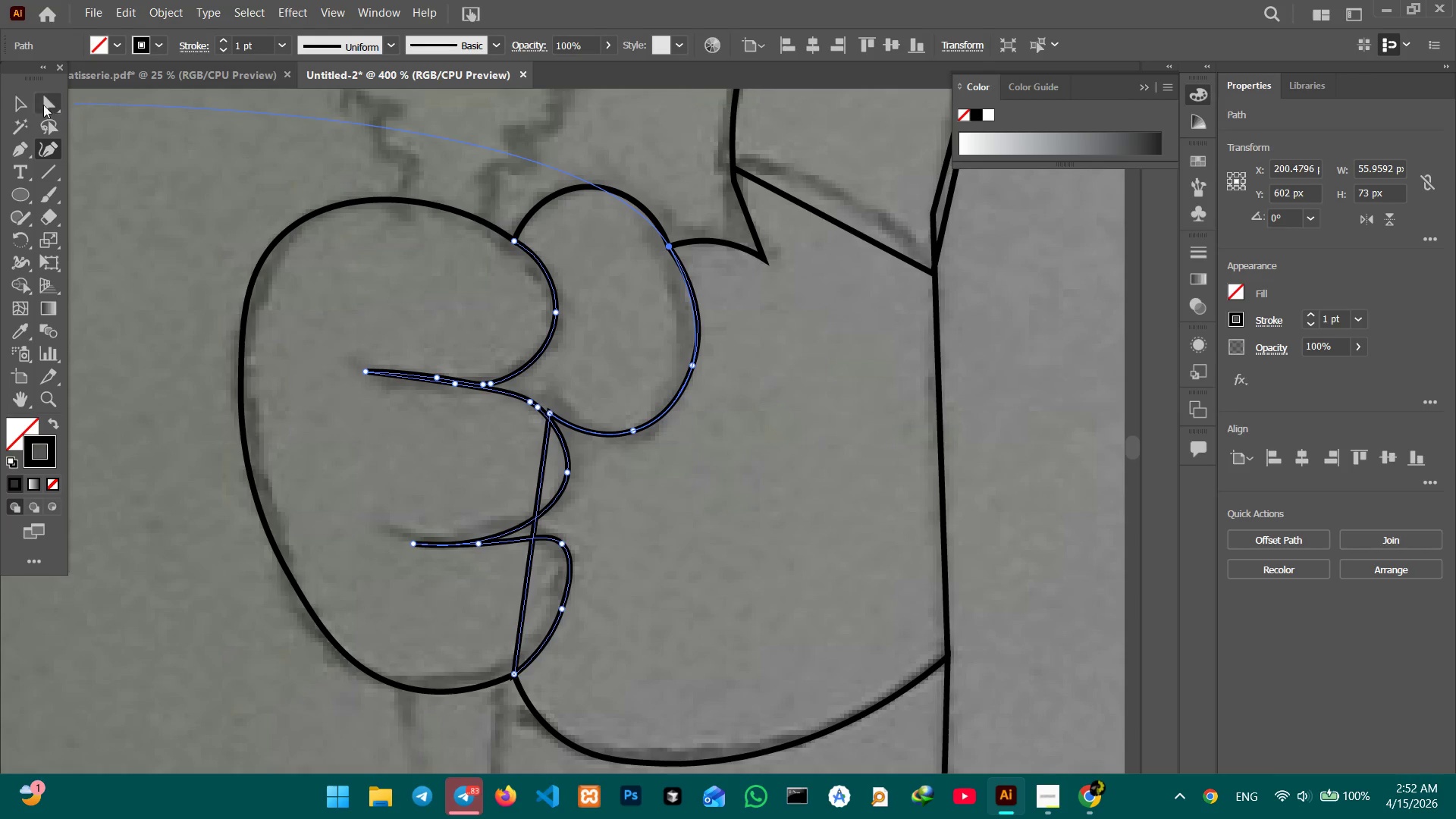 
left_click([14, 106])
 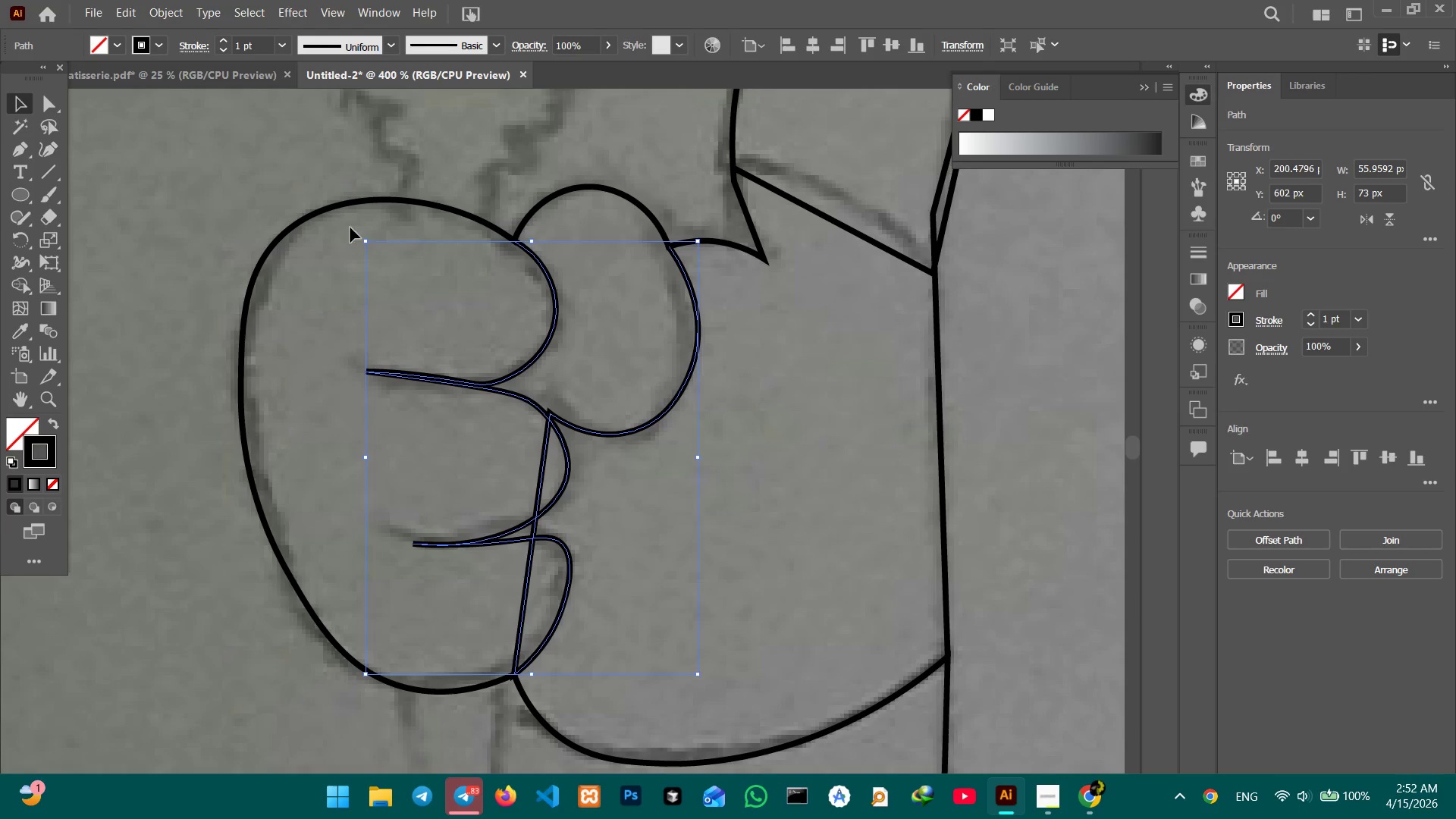 
double_click([366, 244])
 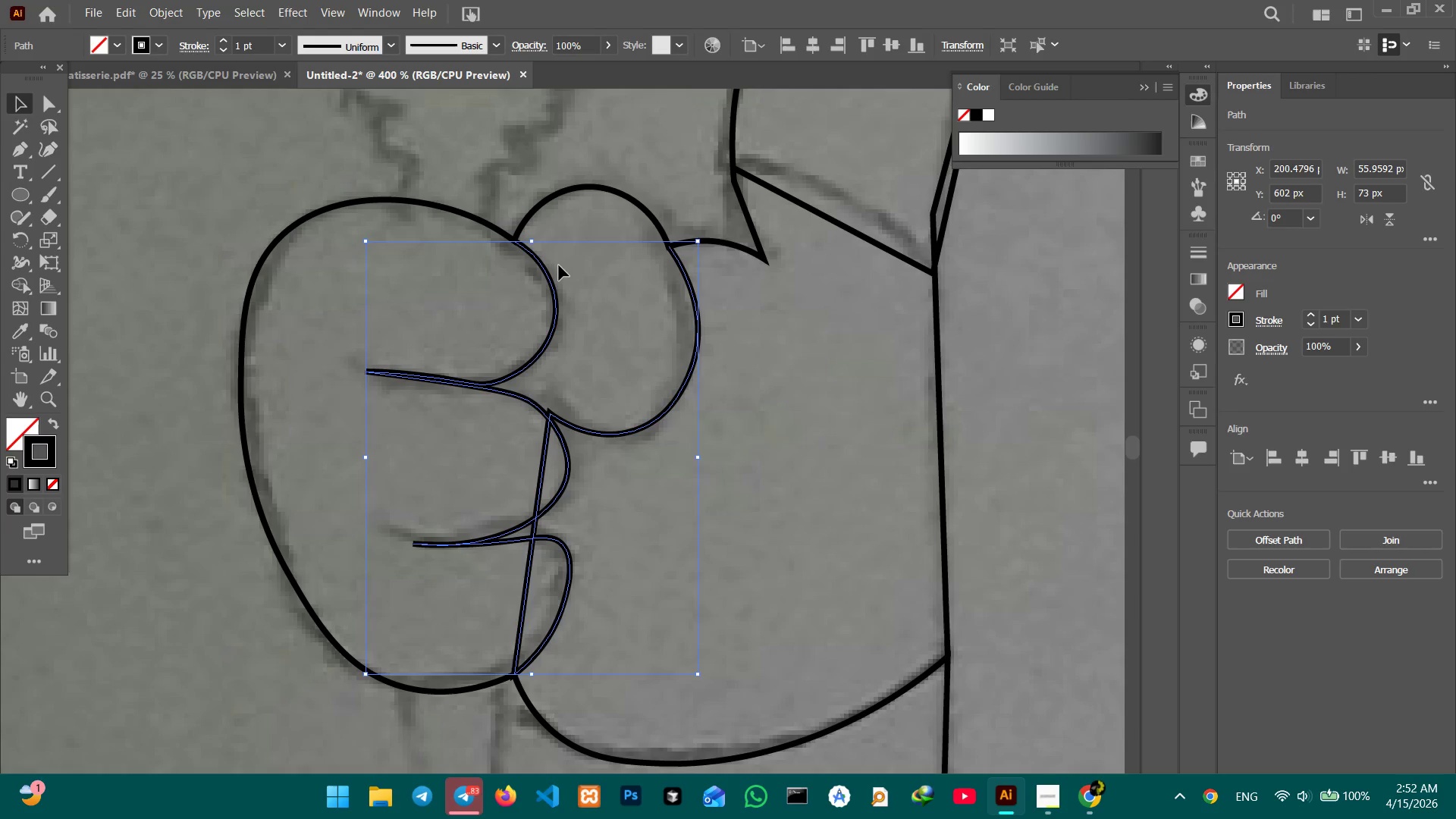 
hold_key(key=Space, duration=1.12)
 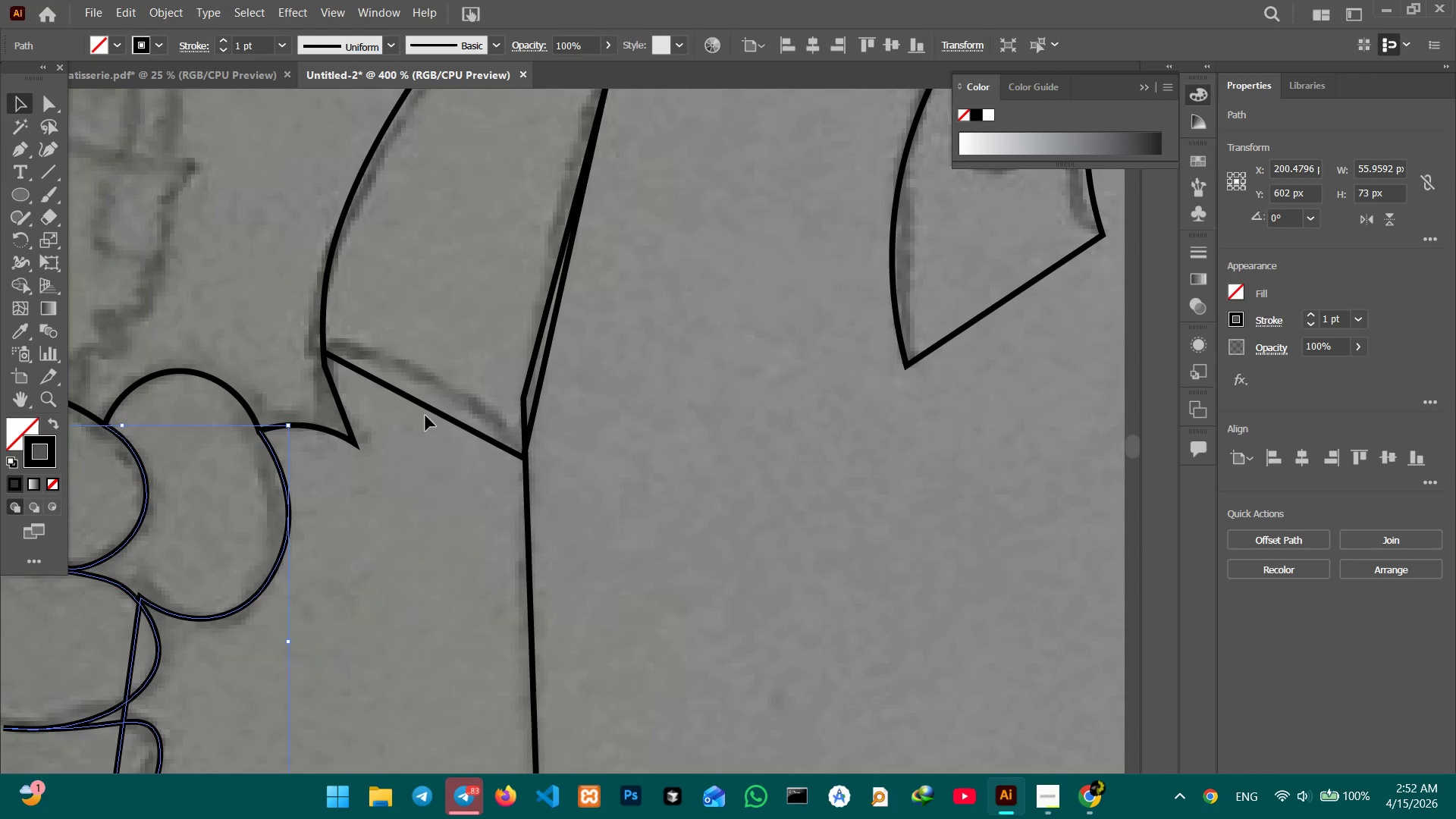 
left_click_drag(start_coordinate=[819, 417], to_coordinate=[409, 601])
 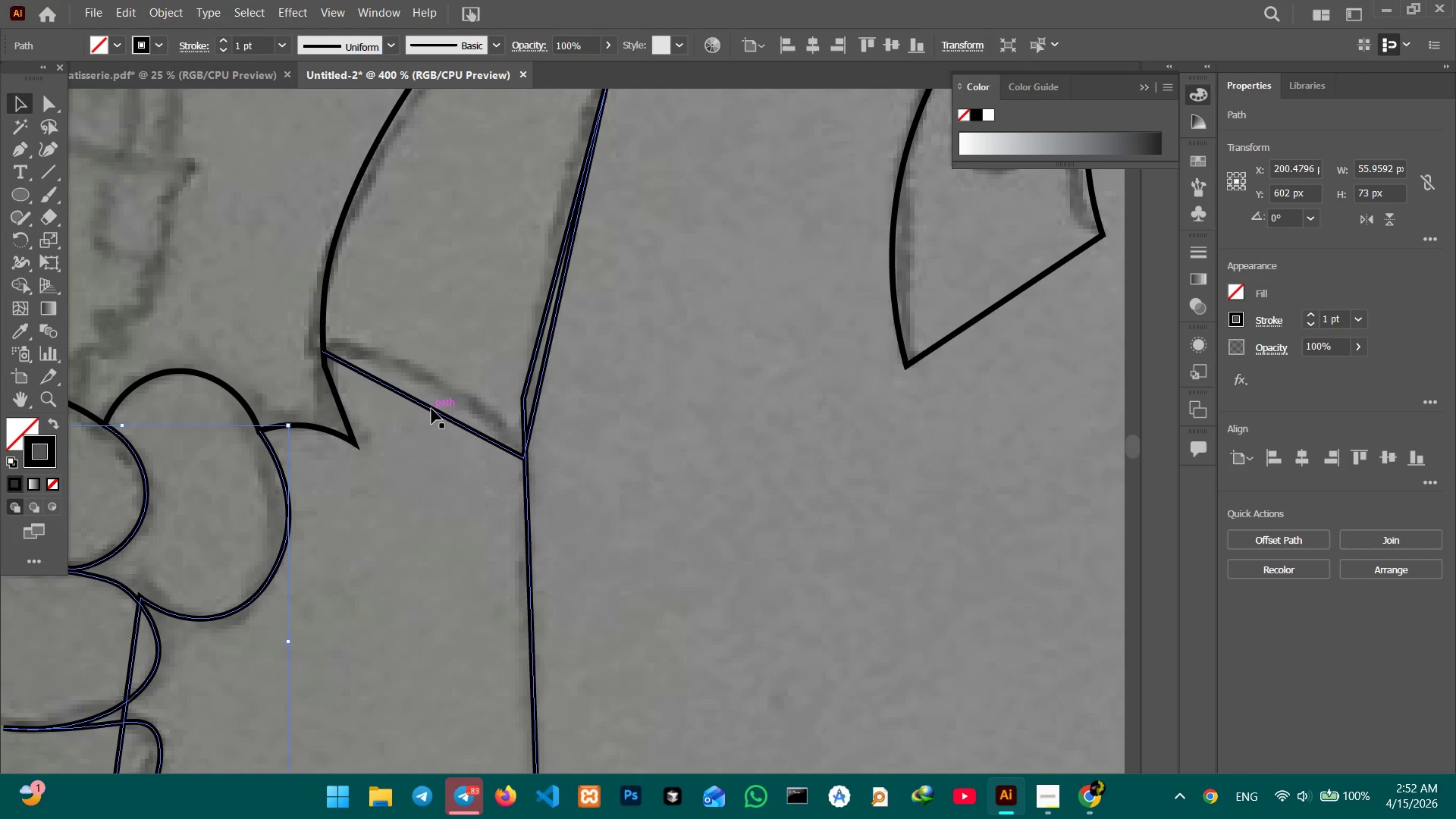 
left_click([432, 407])
 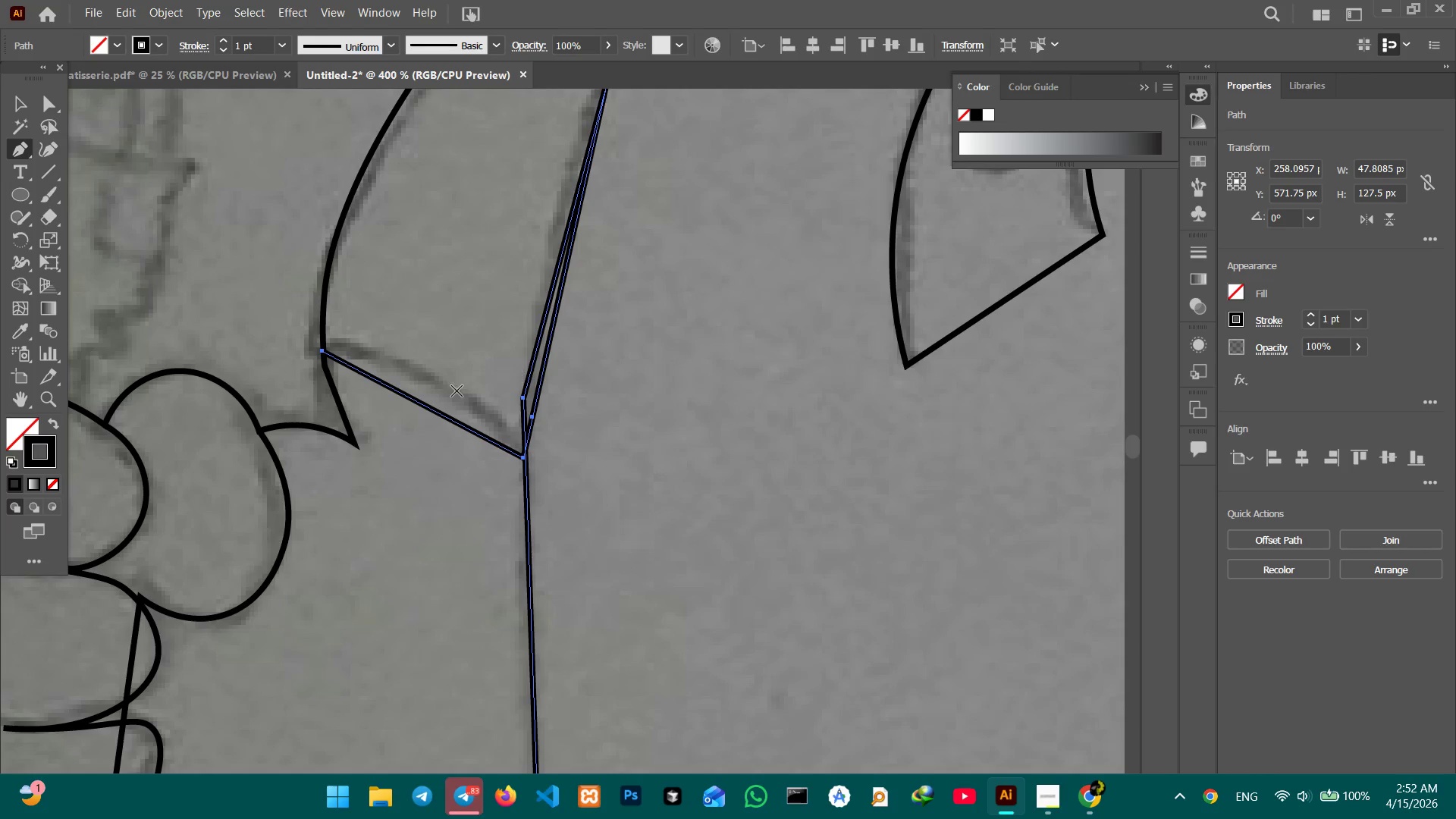 
left_click_drag(start_coordinate=[424, 398], to_coordinate=[428, 373])
 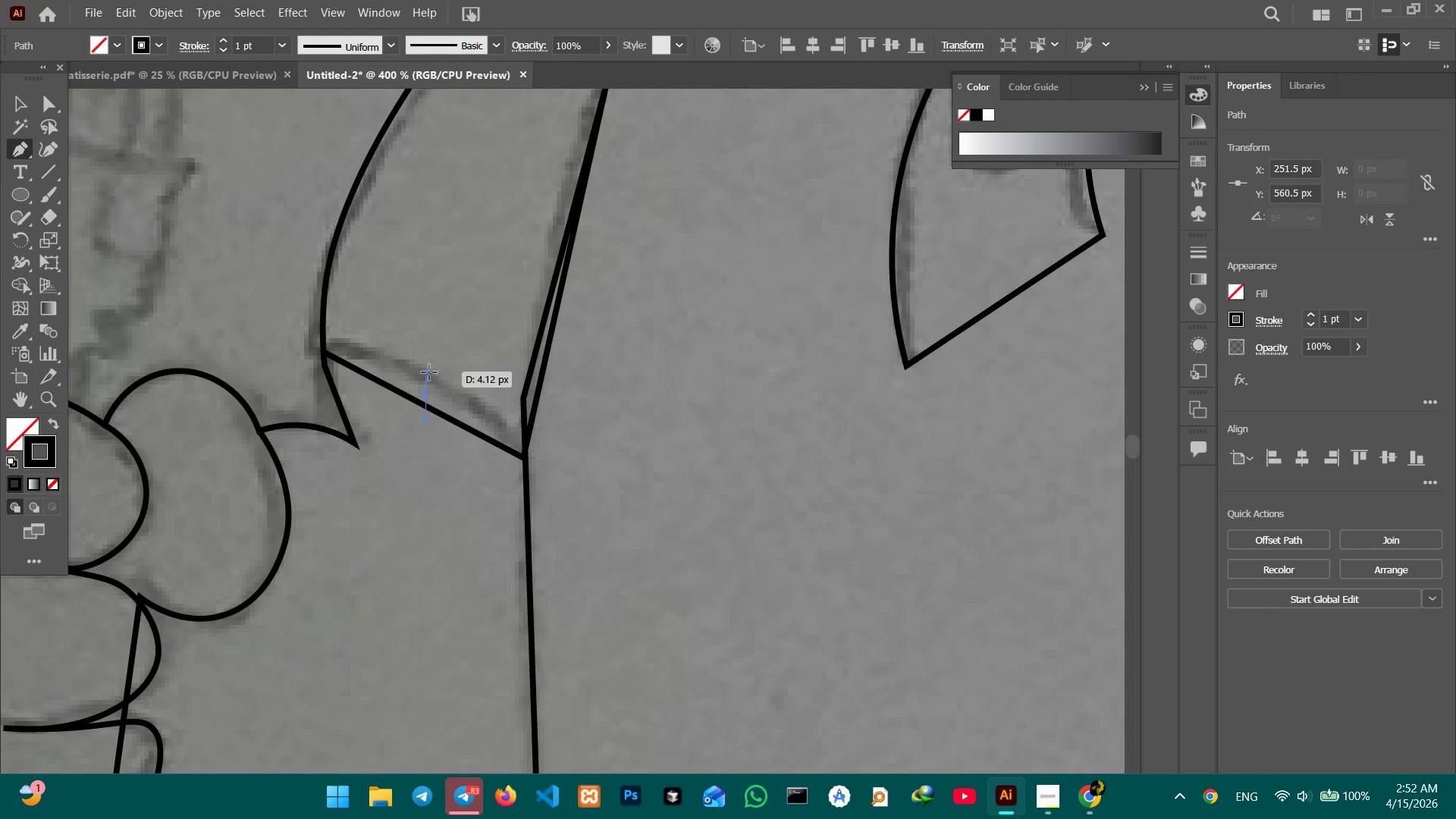 
key(Control+Z)
 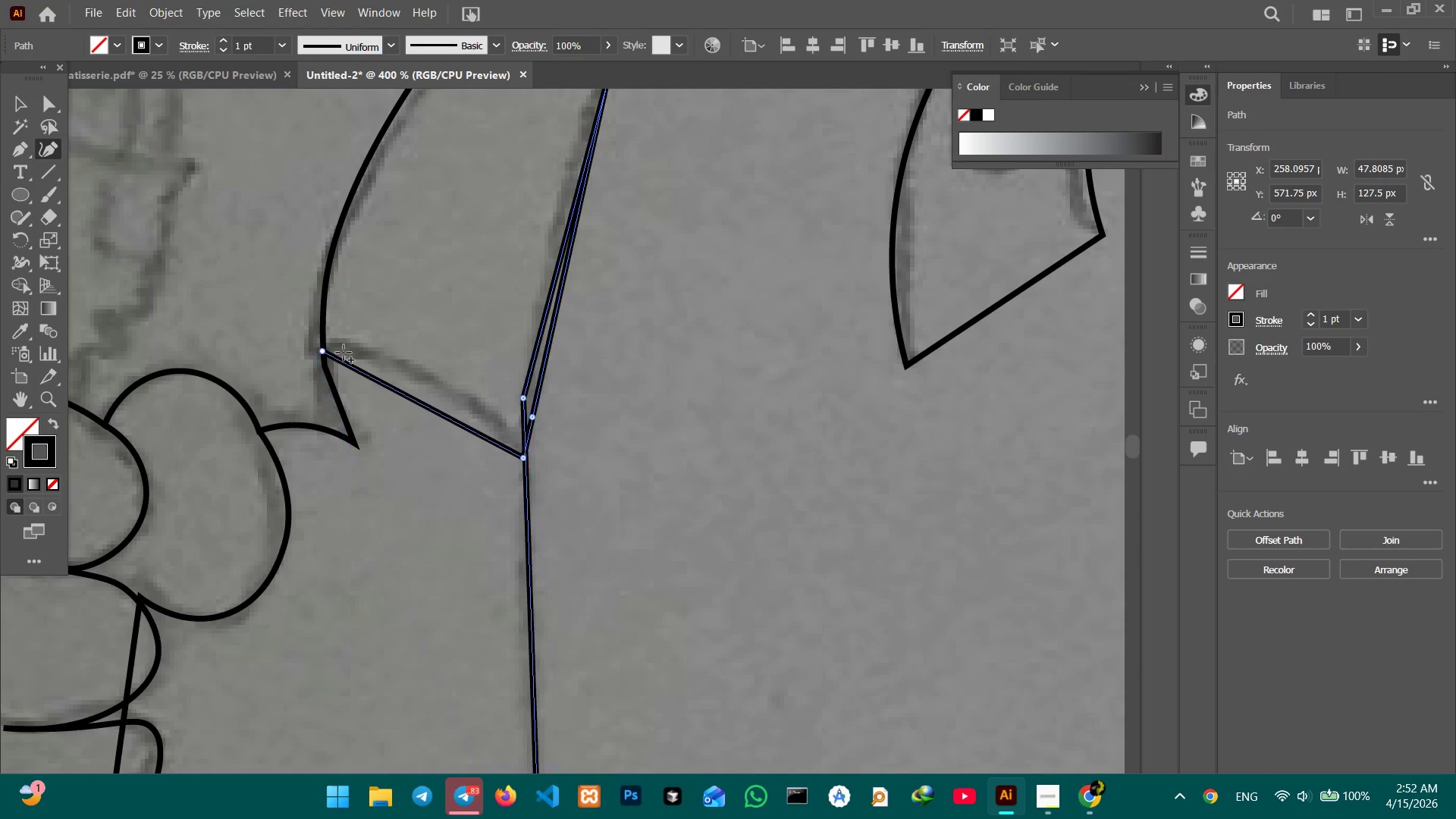 
left_click_drag(start_coordinate=[395, 391], to_coordinate=[406, 362])
 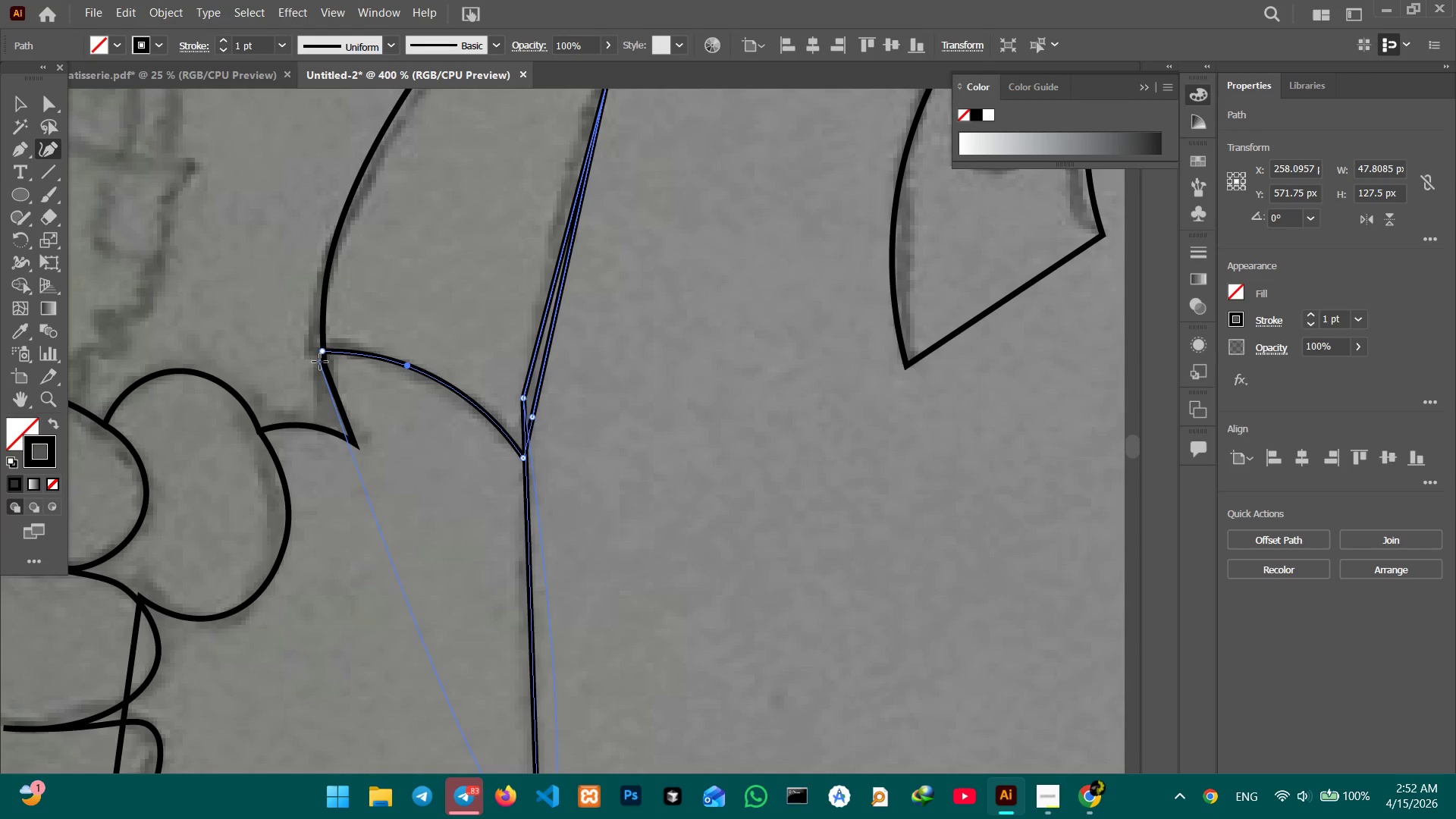 
left_click([320, 362])
 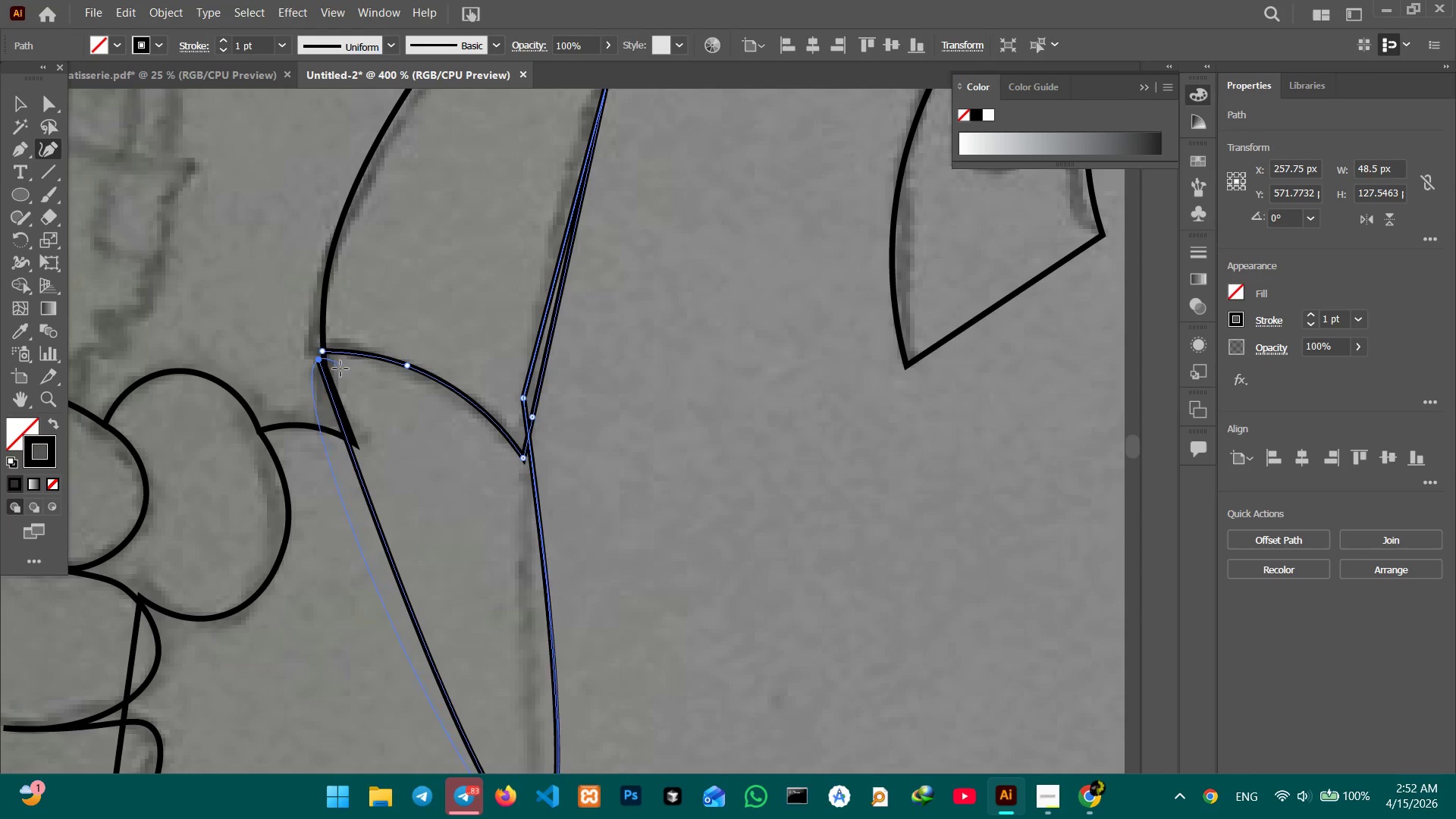 
key(Control+Z)
 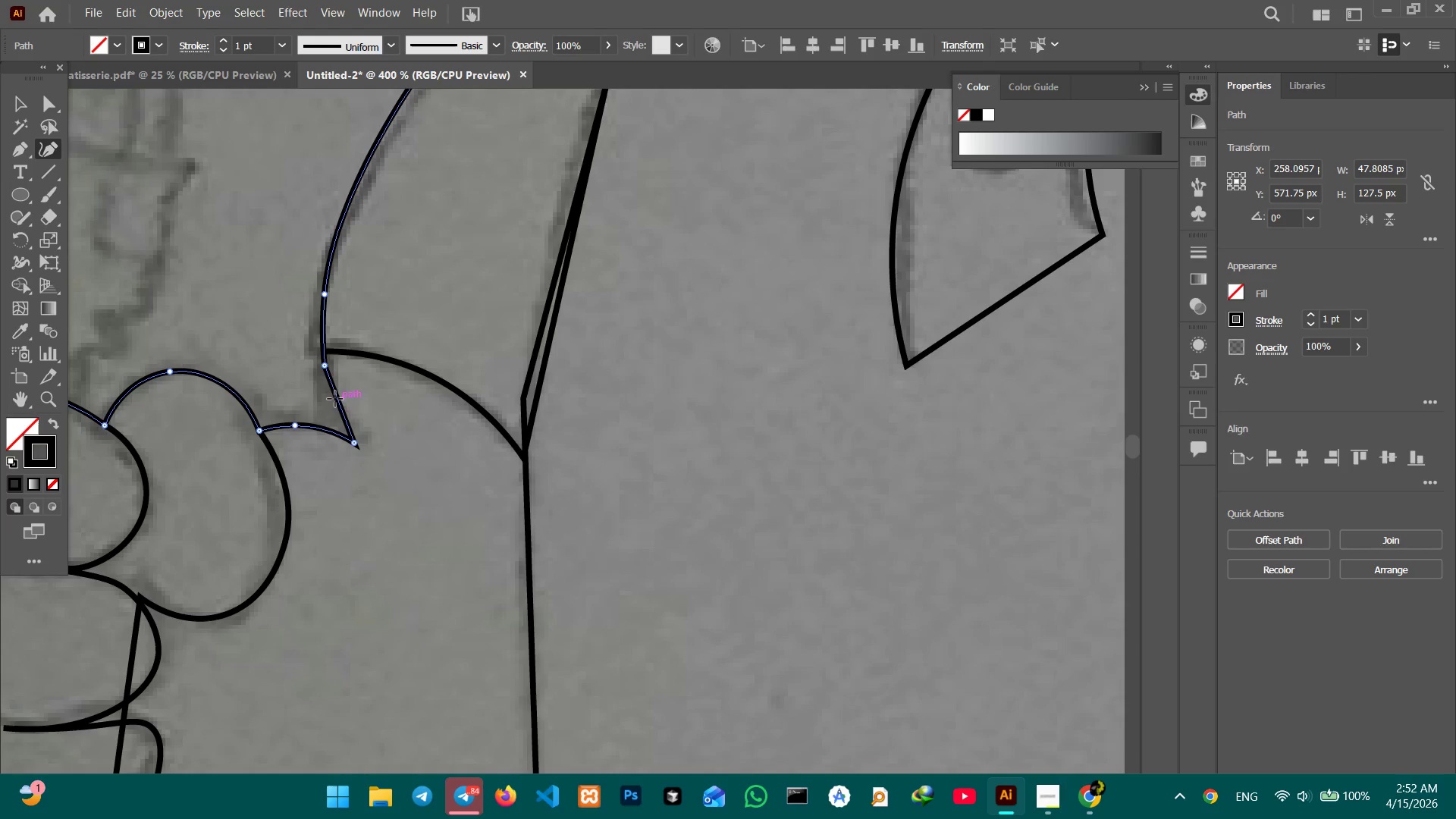 
left_click([325, 366])
 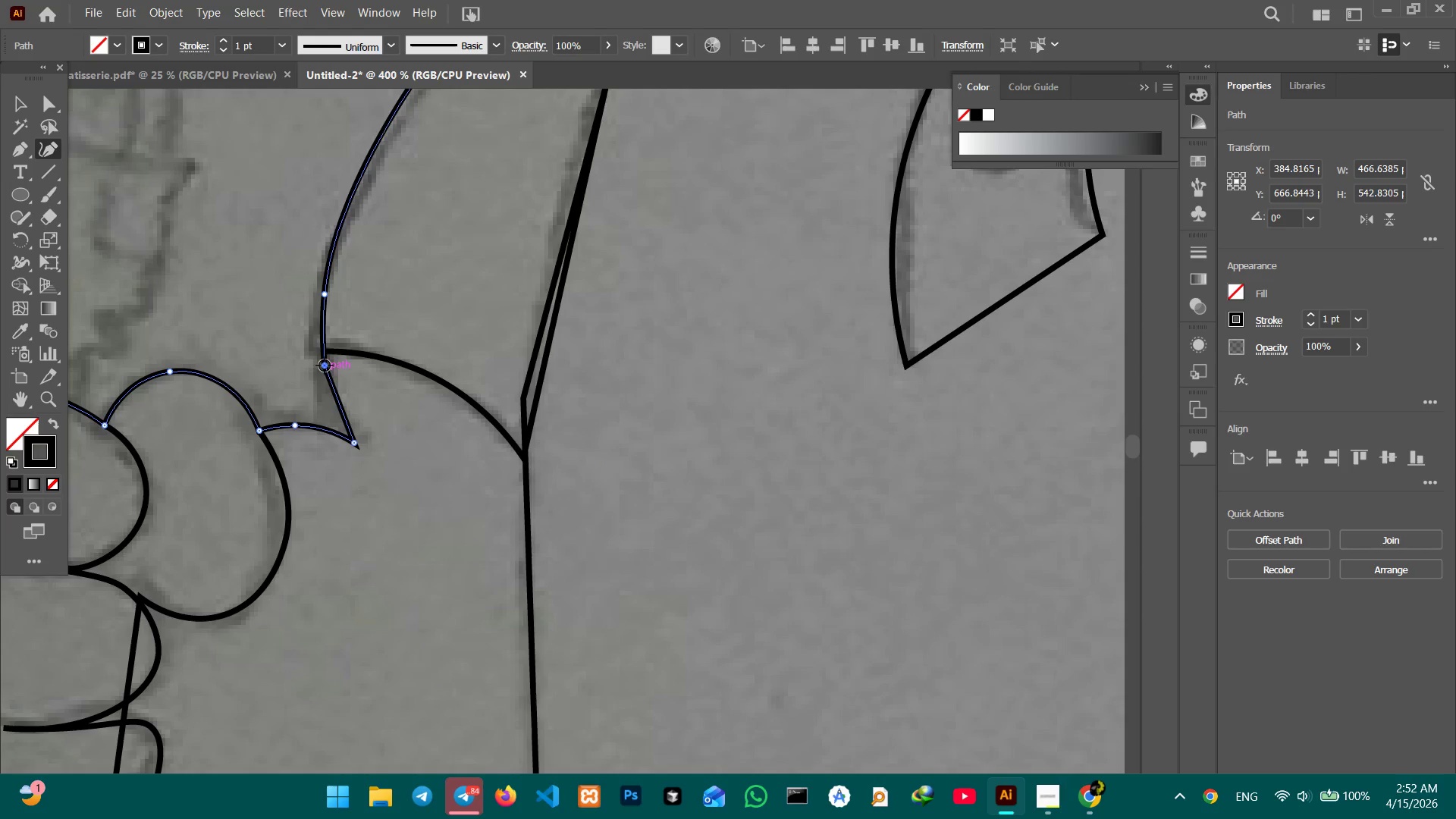 
key(Backspace)
 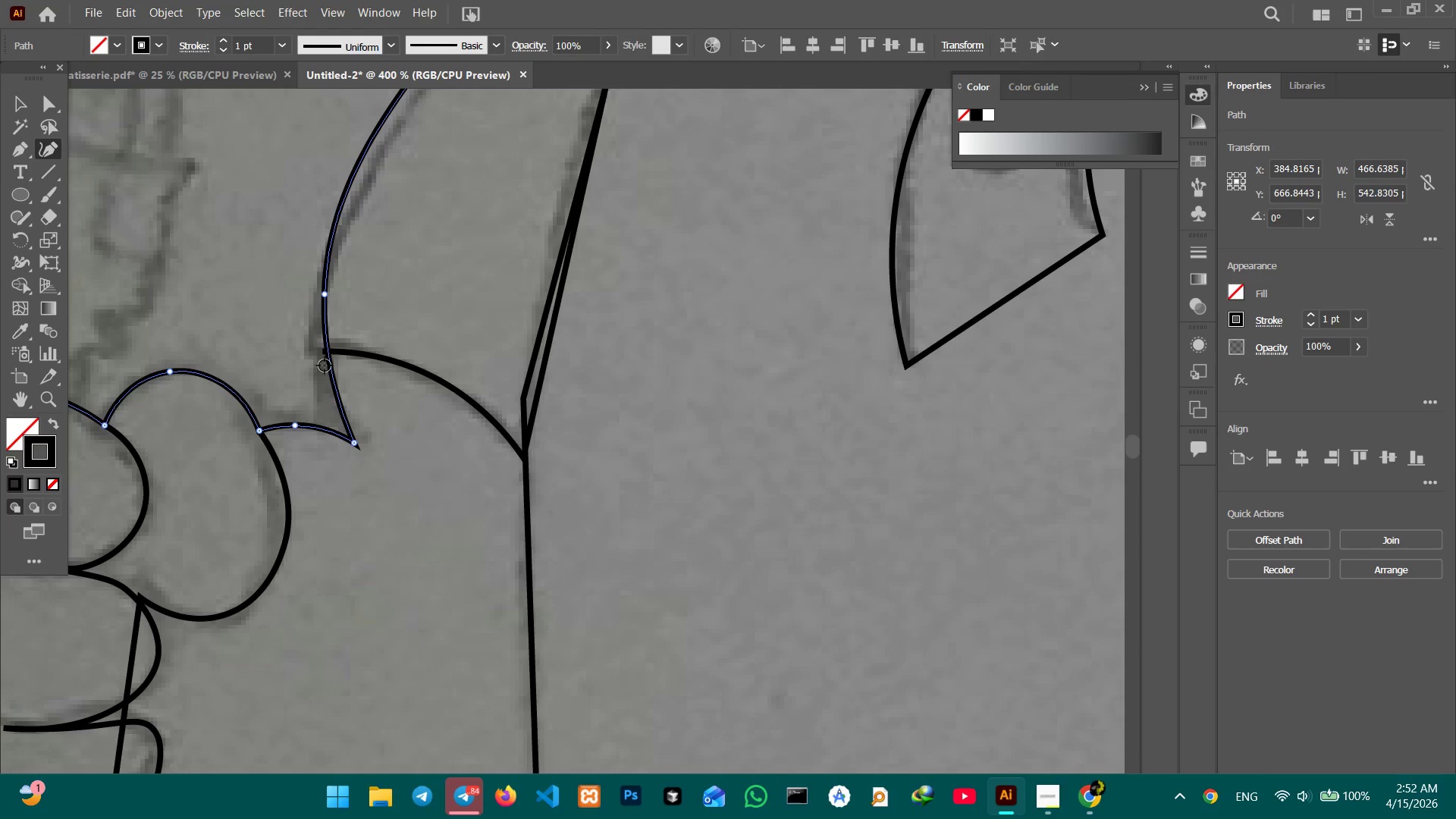 
key(Control+Z)
 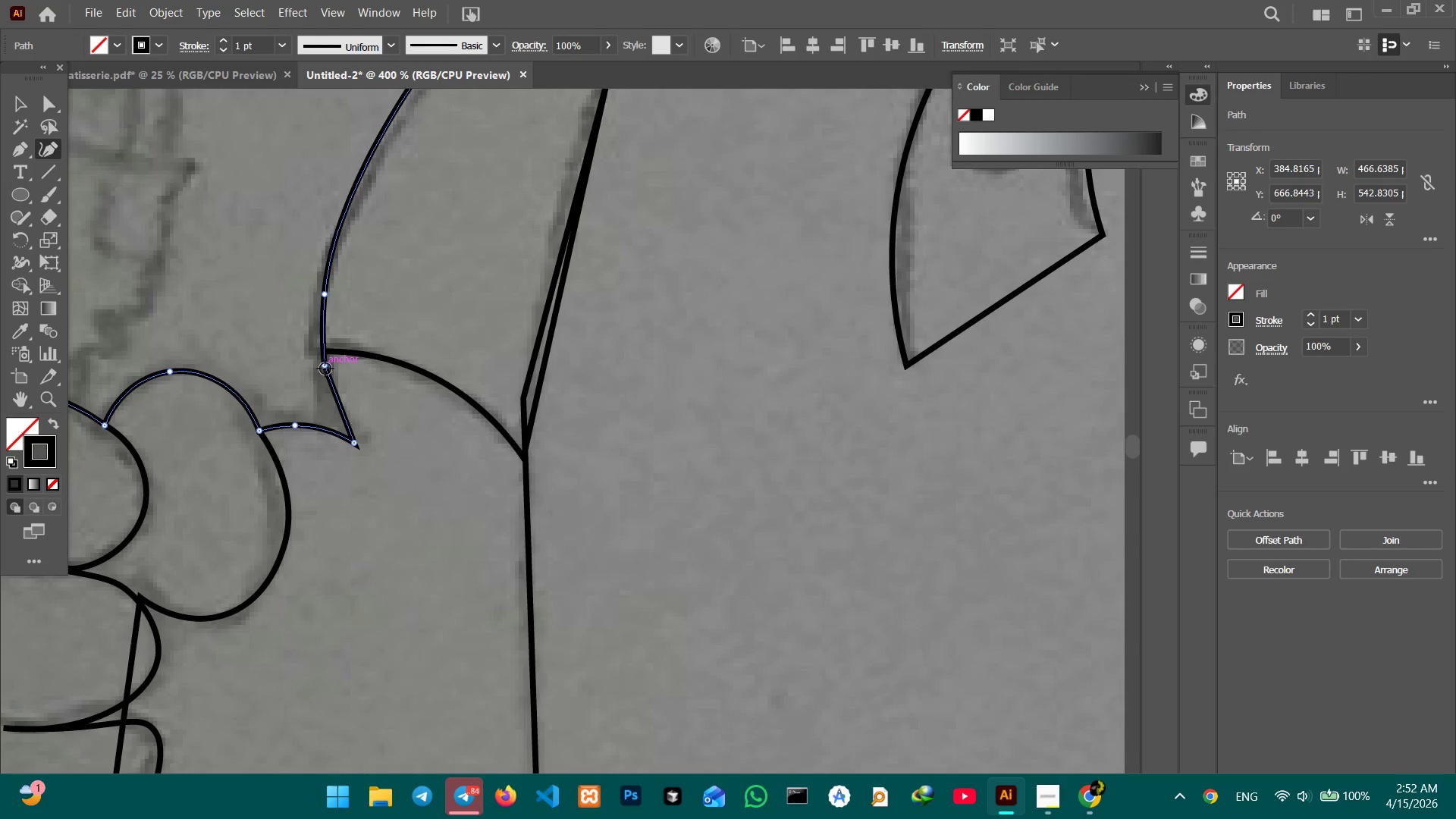 
left_click_drag(start_coordinate=[325, 369], to_coordinate=[322, 350])
 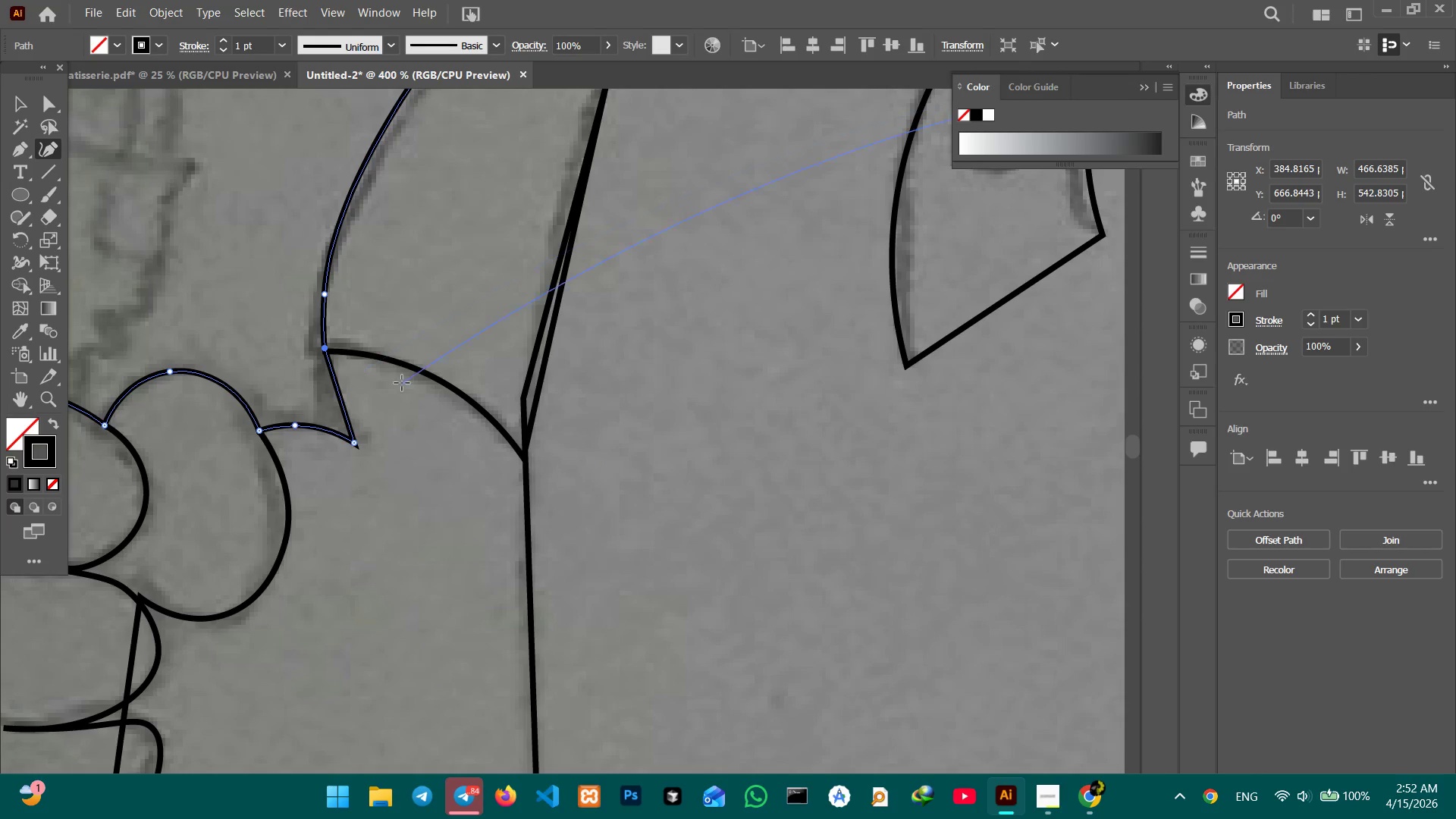 
hold_key(key=Space, duration=1.11)
 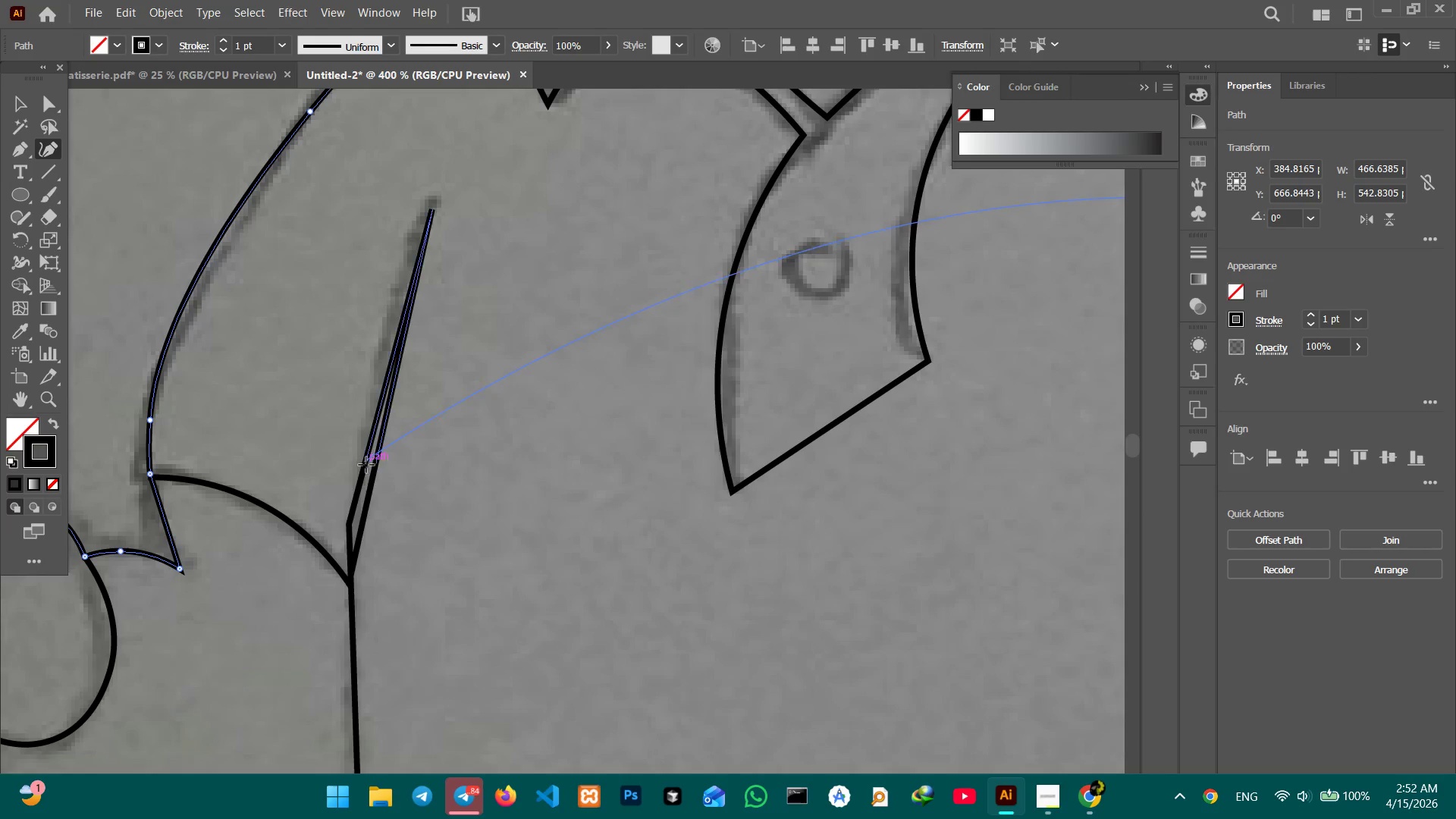 
left_click_drag(start_coordinate=[490, 329], to_coordinate=[315, 455])
 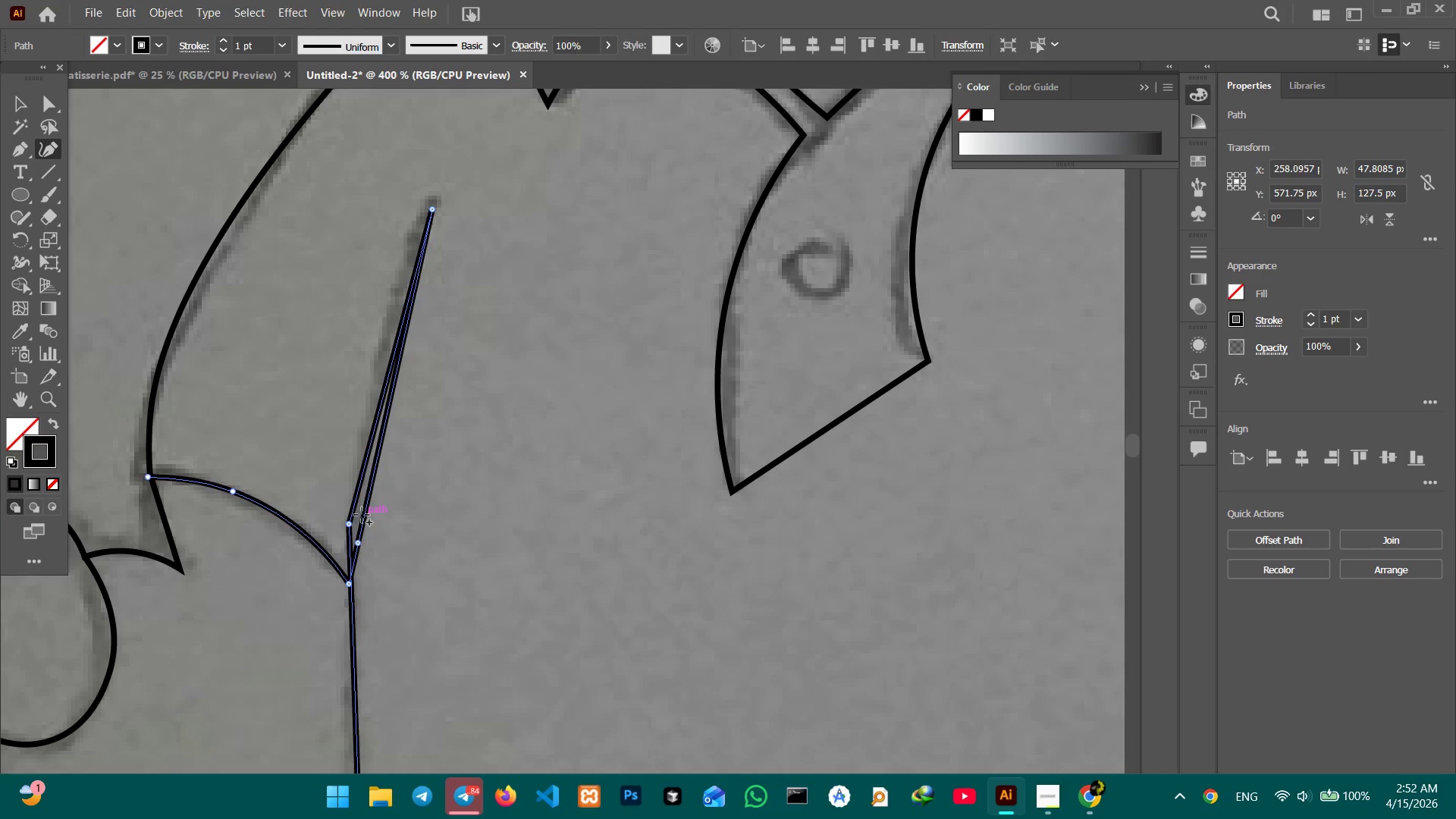 
left_click([350, 524])
 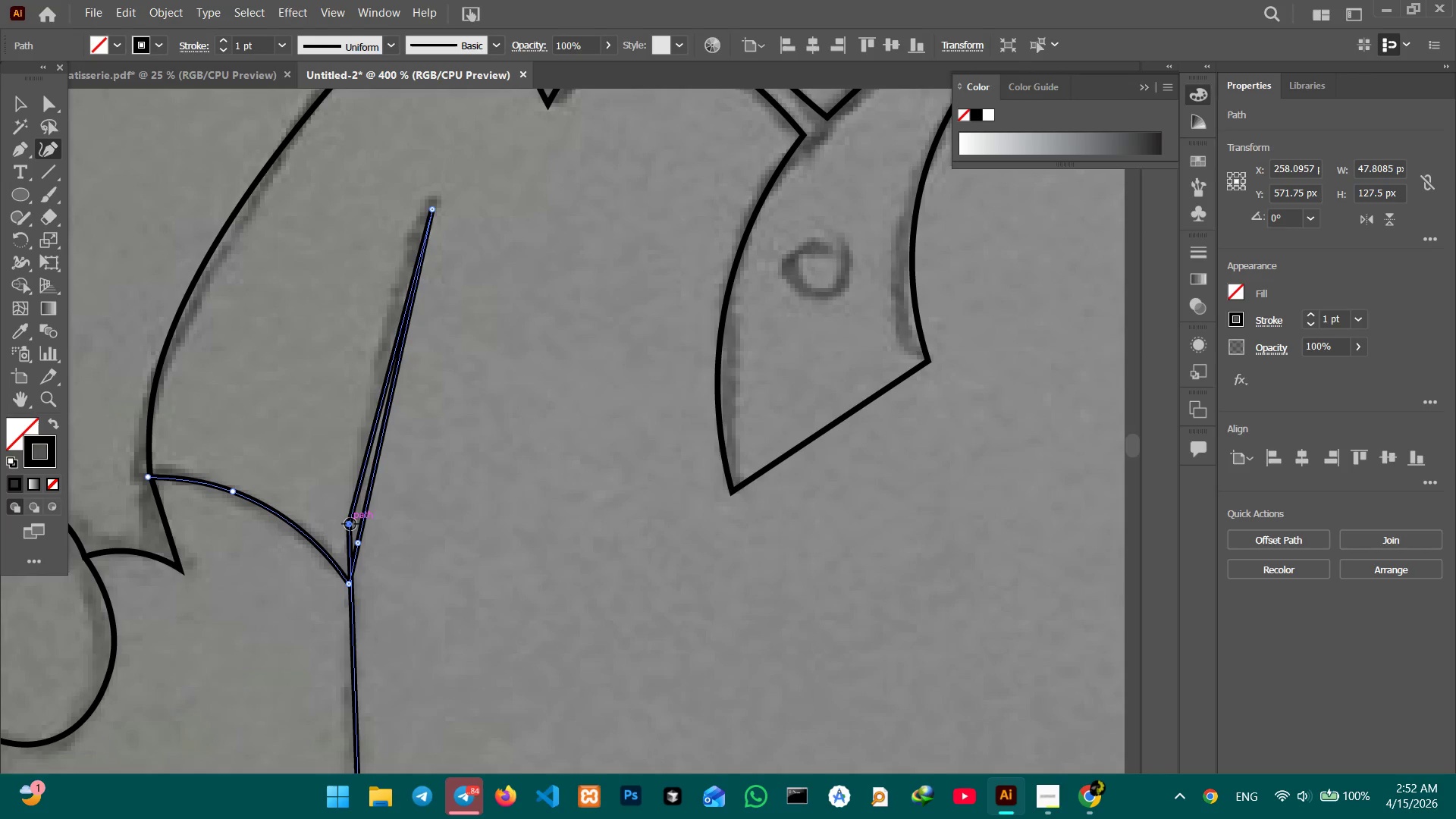 
key(Backspace)
 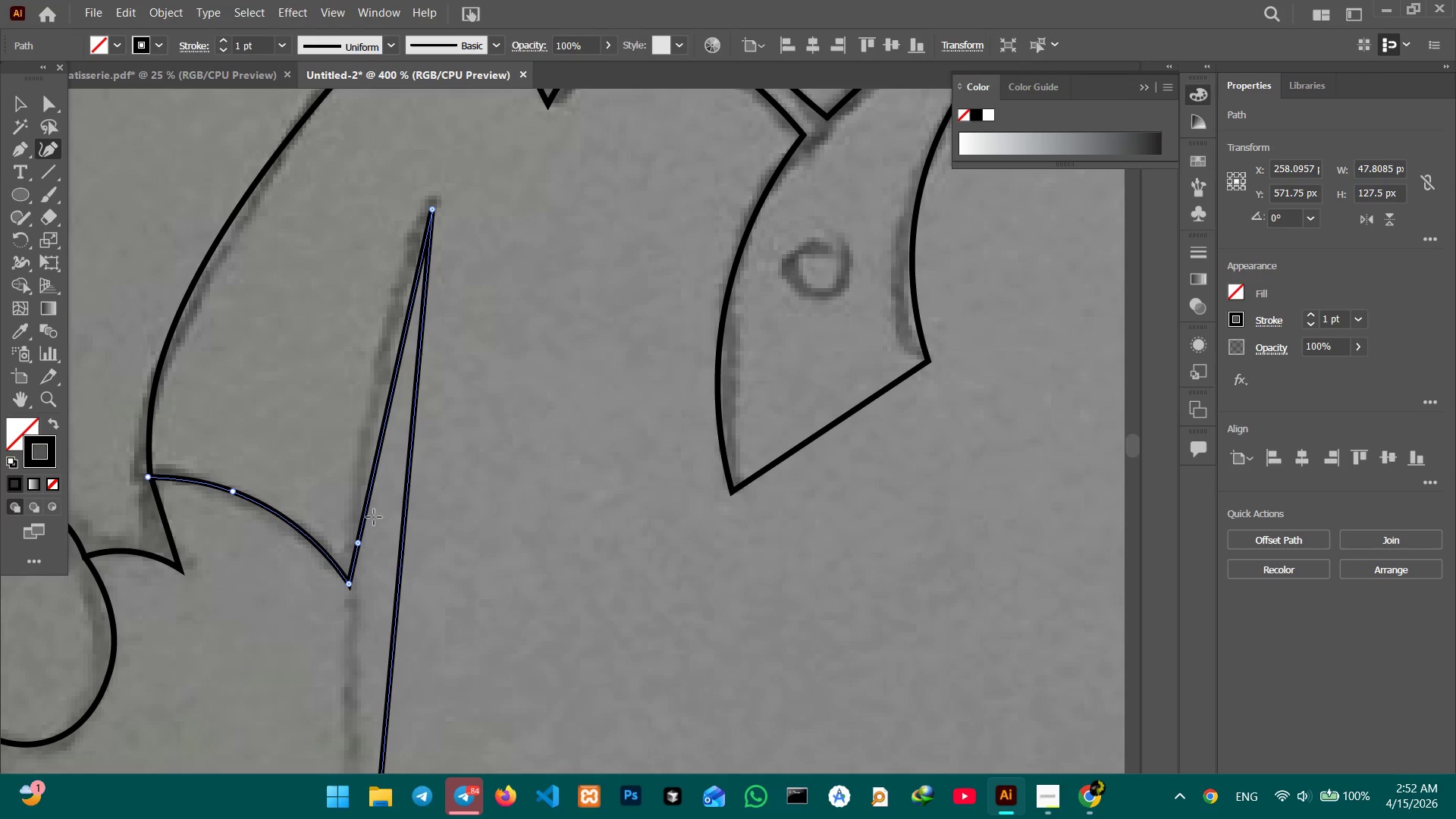 
key(Control+Z)
 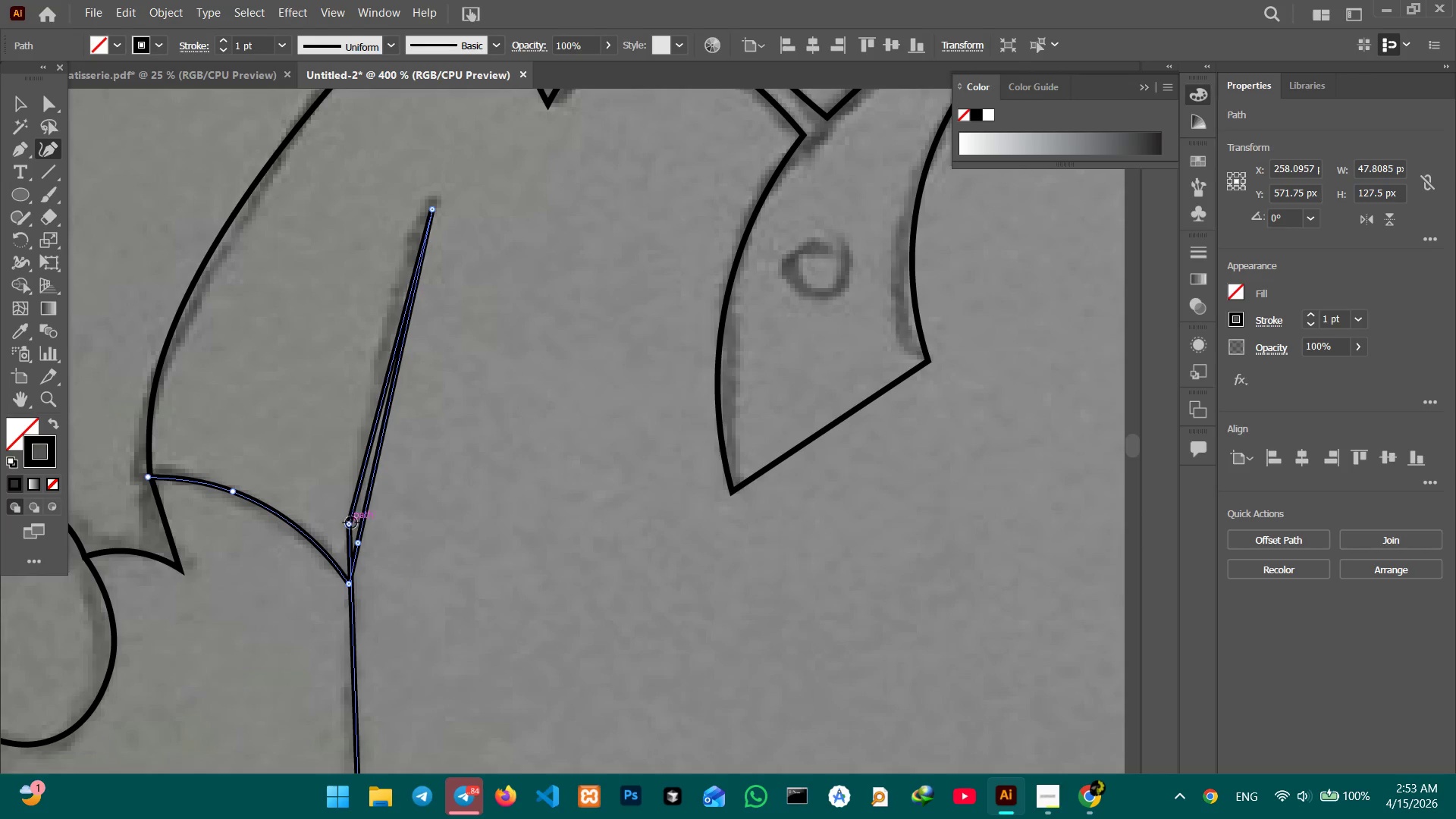 
left_click_drag(start_coordinate=[350, 526], to_coordinate=[350, 585])
 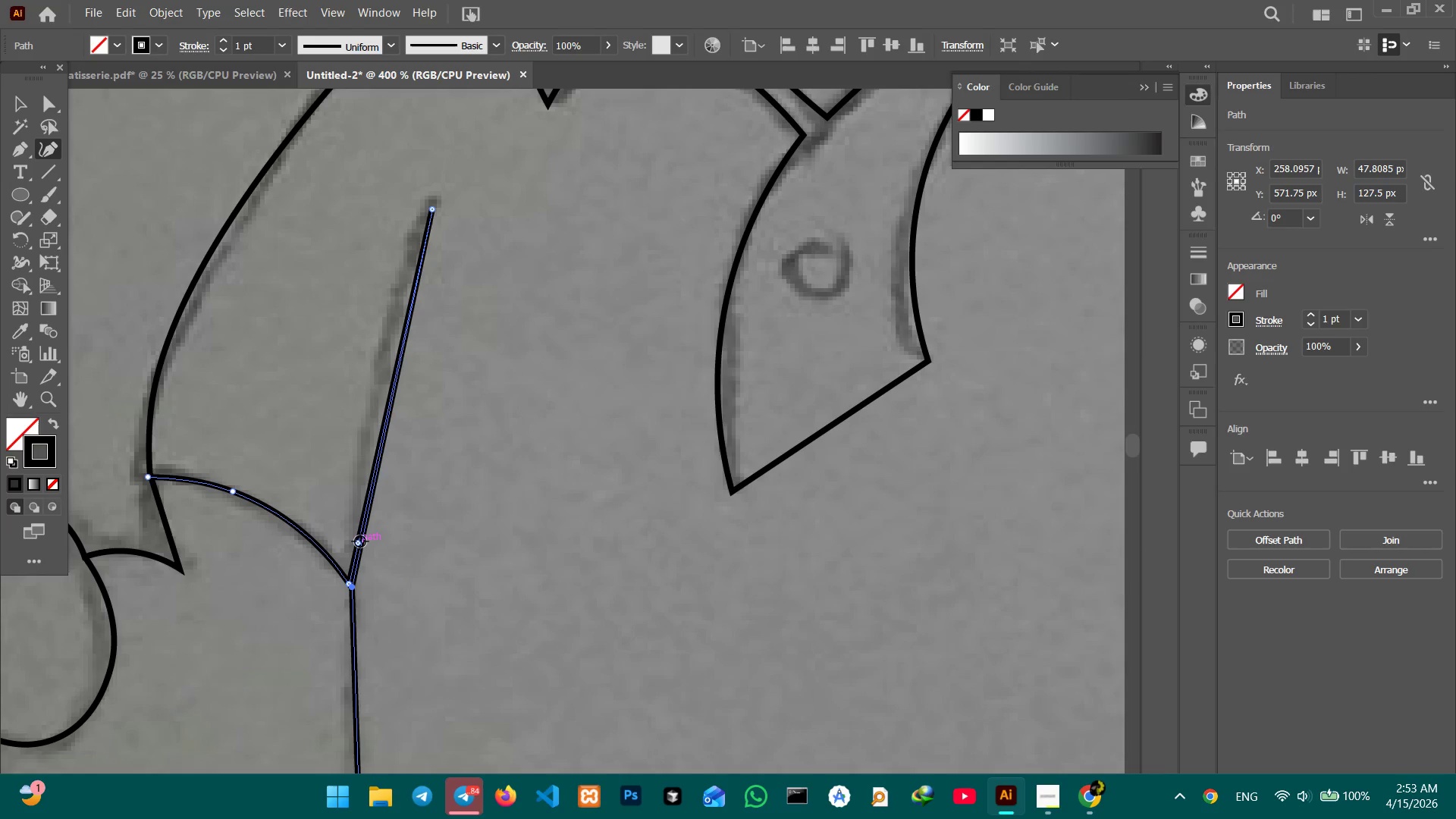 
left_click([359, 541])
 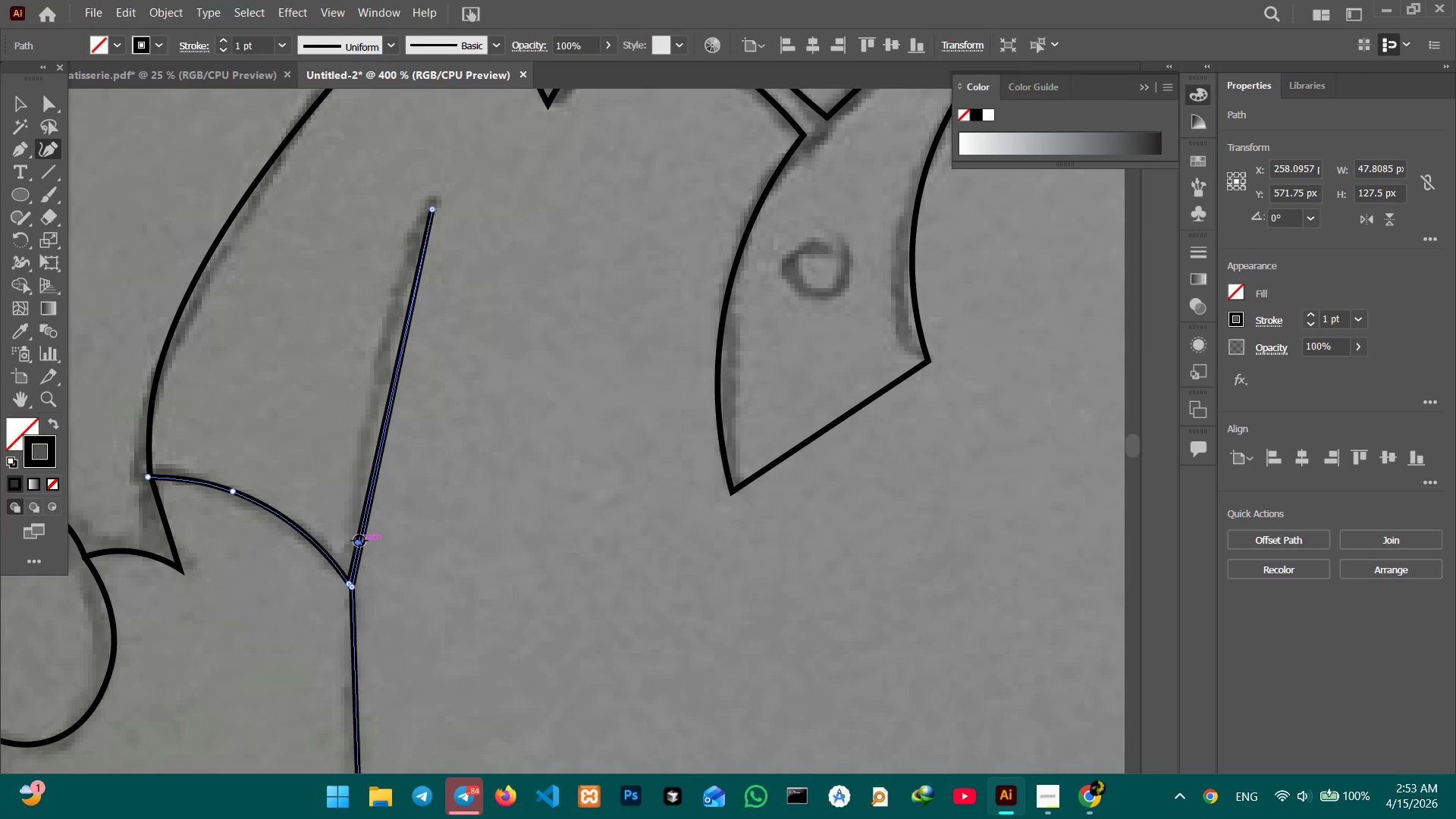 
key(Backspace)
 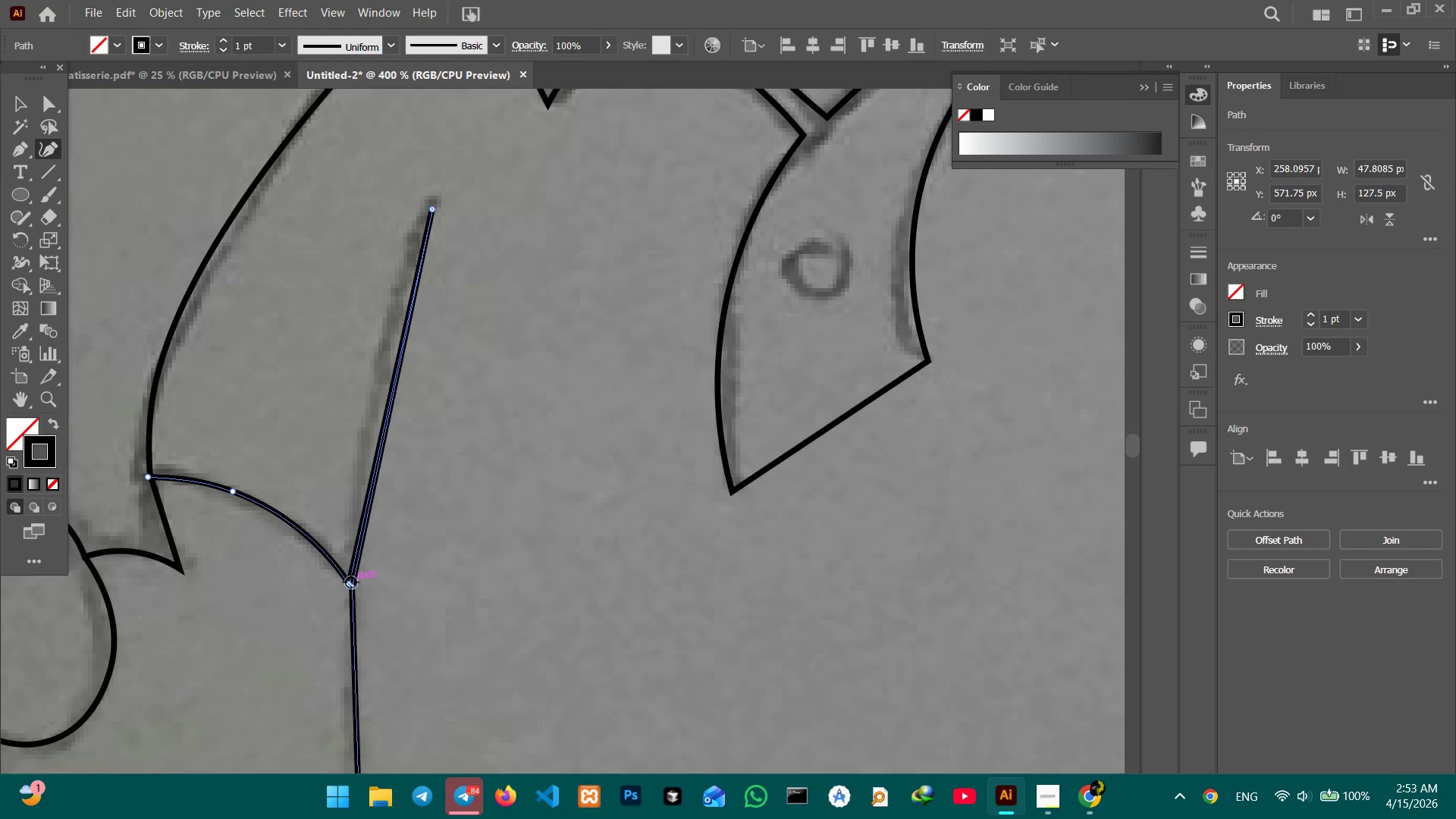 
key(Control+Equal)
 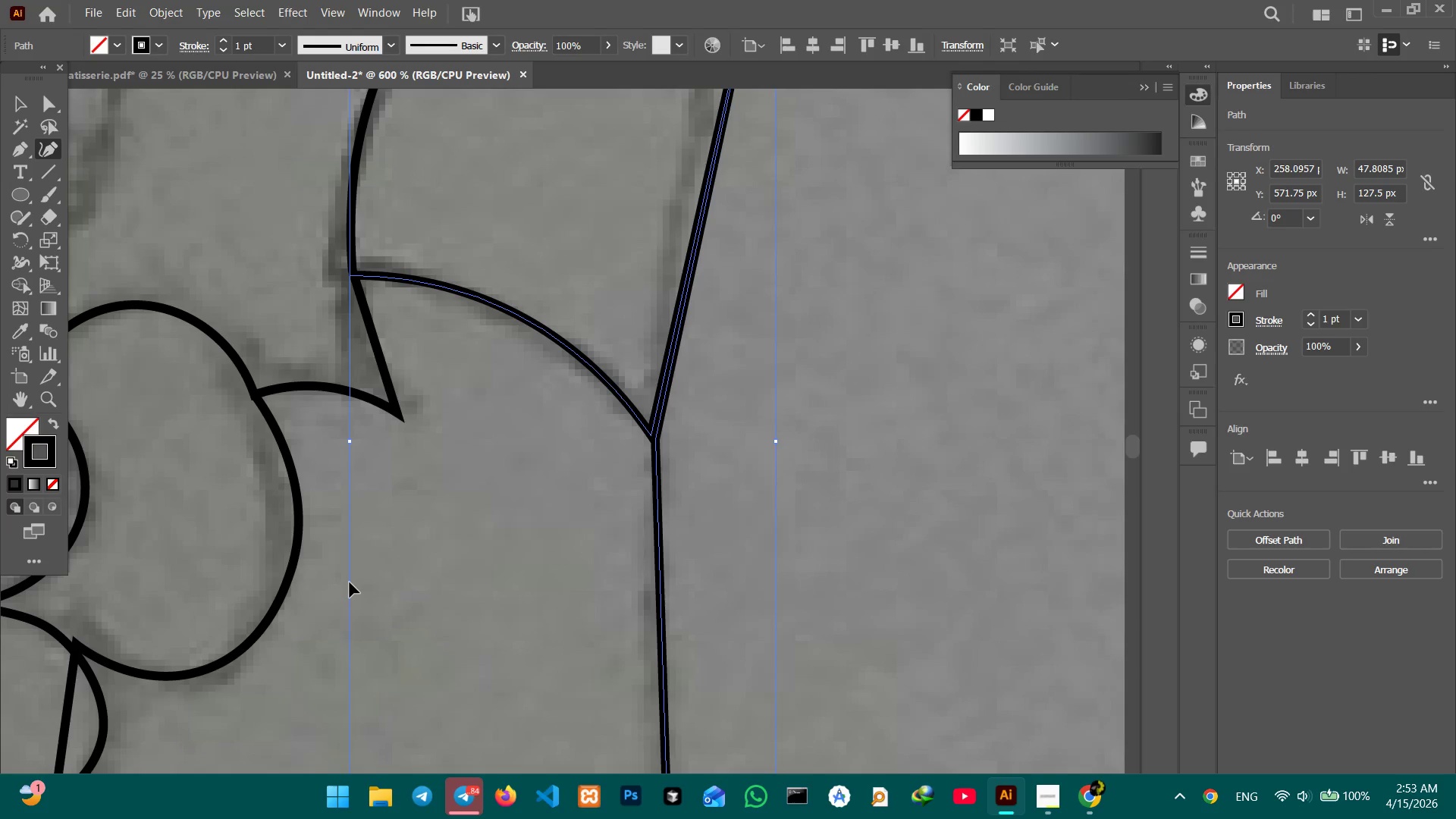 
key(Control+Equal)
 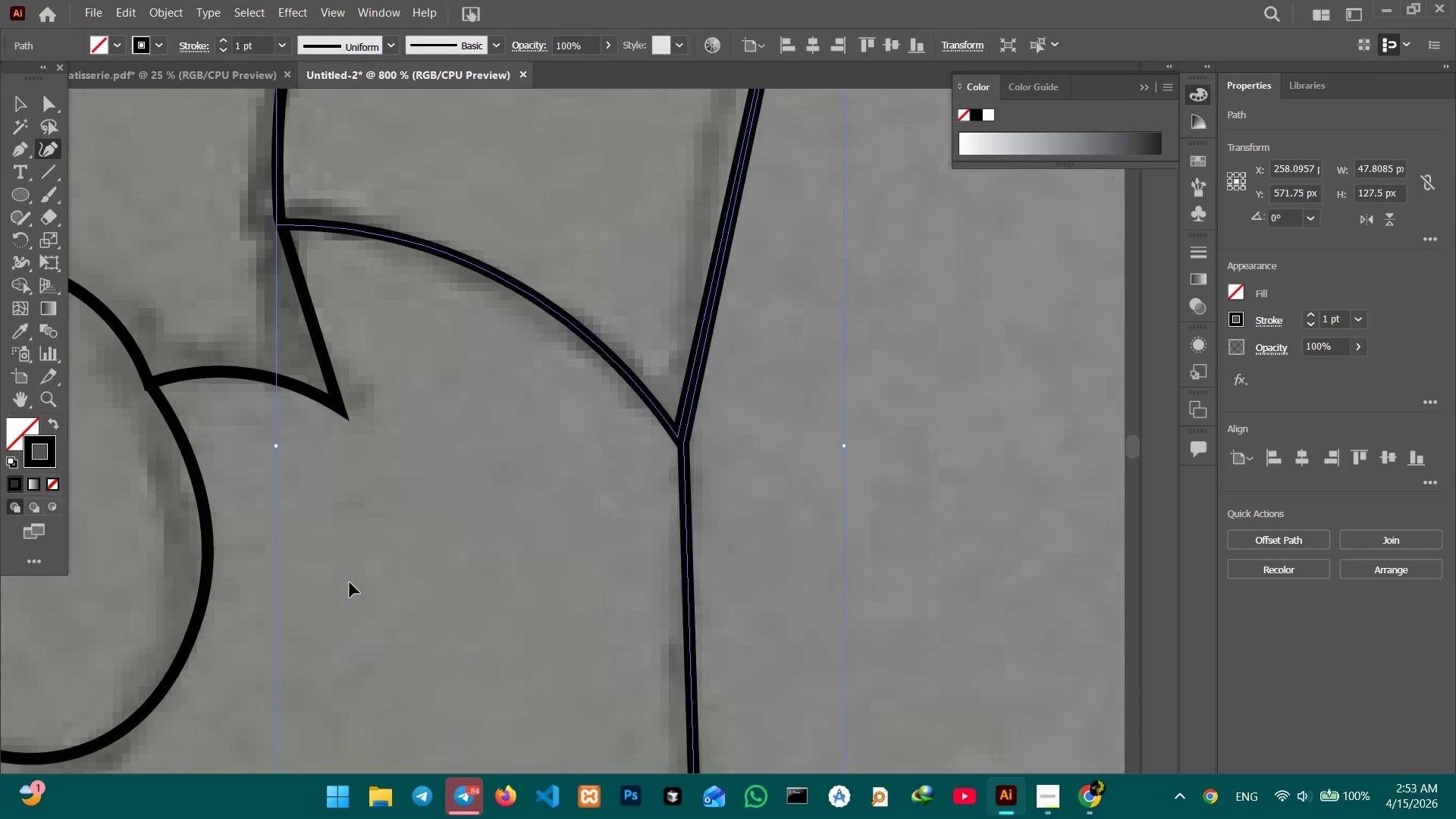 
key(Control+Equal)
 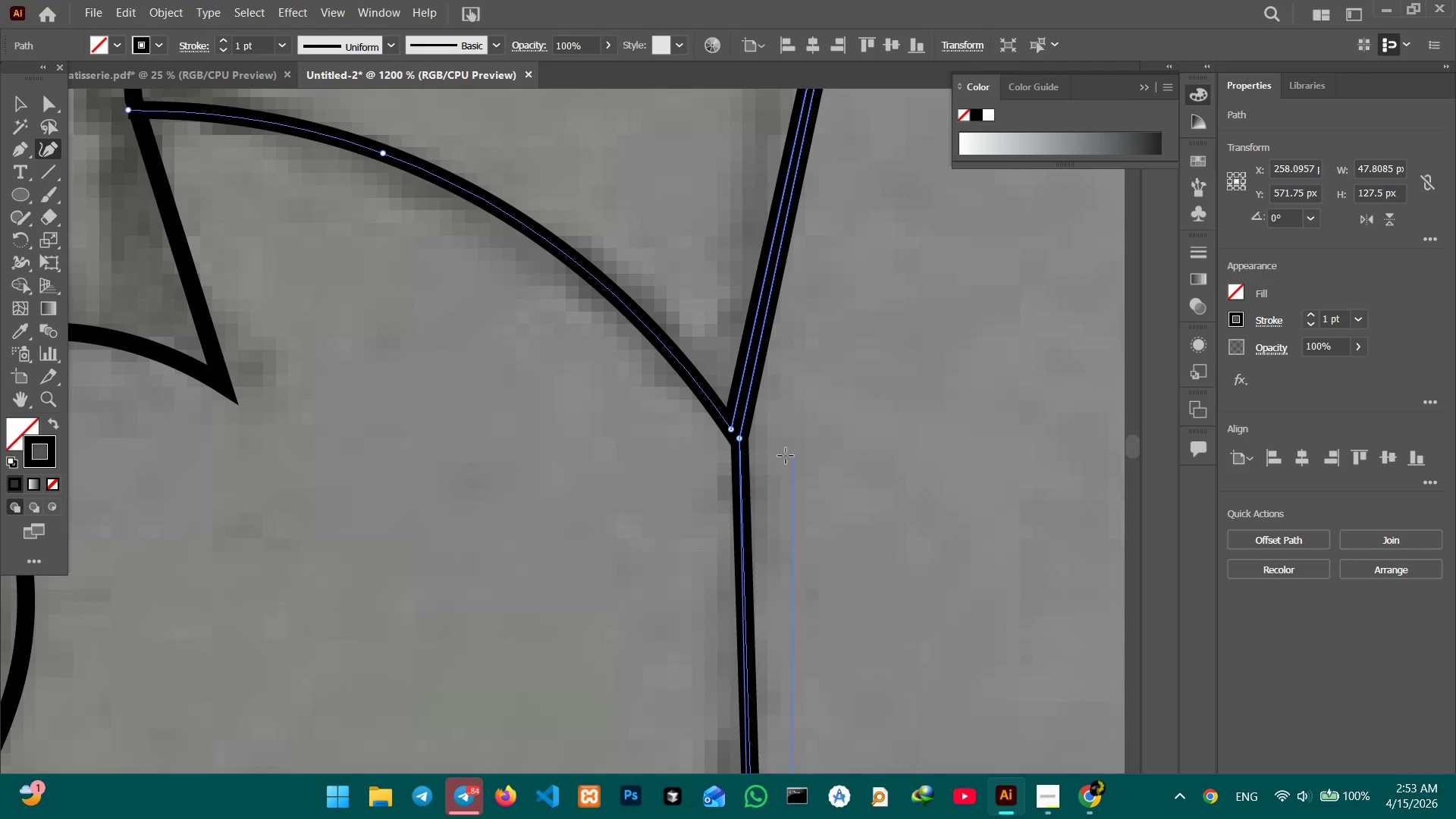 
left_click_drag(start_coordinate=[741, 439], to_coordinate=[731, 428])
 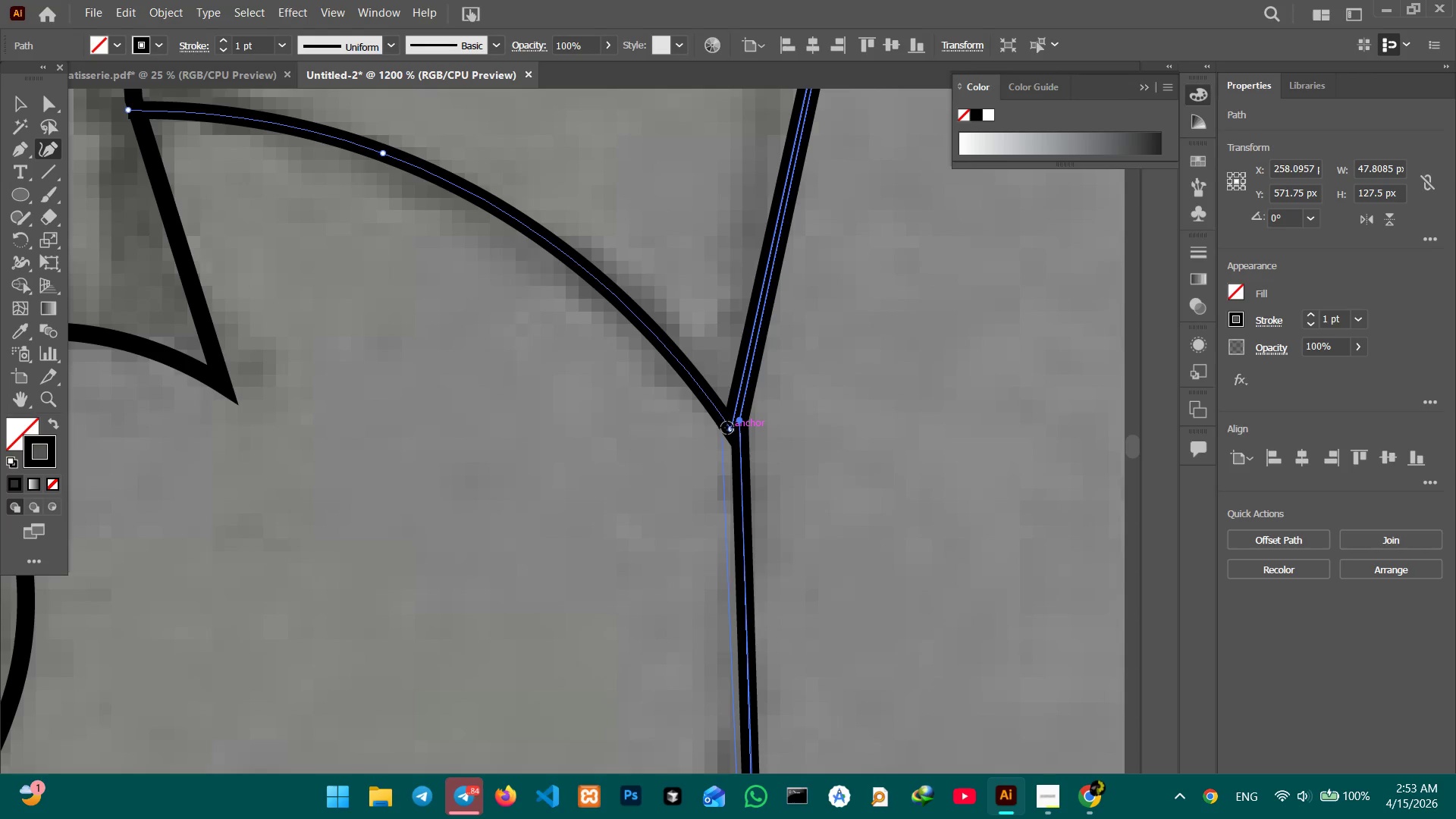 
key(Control+Z)
 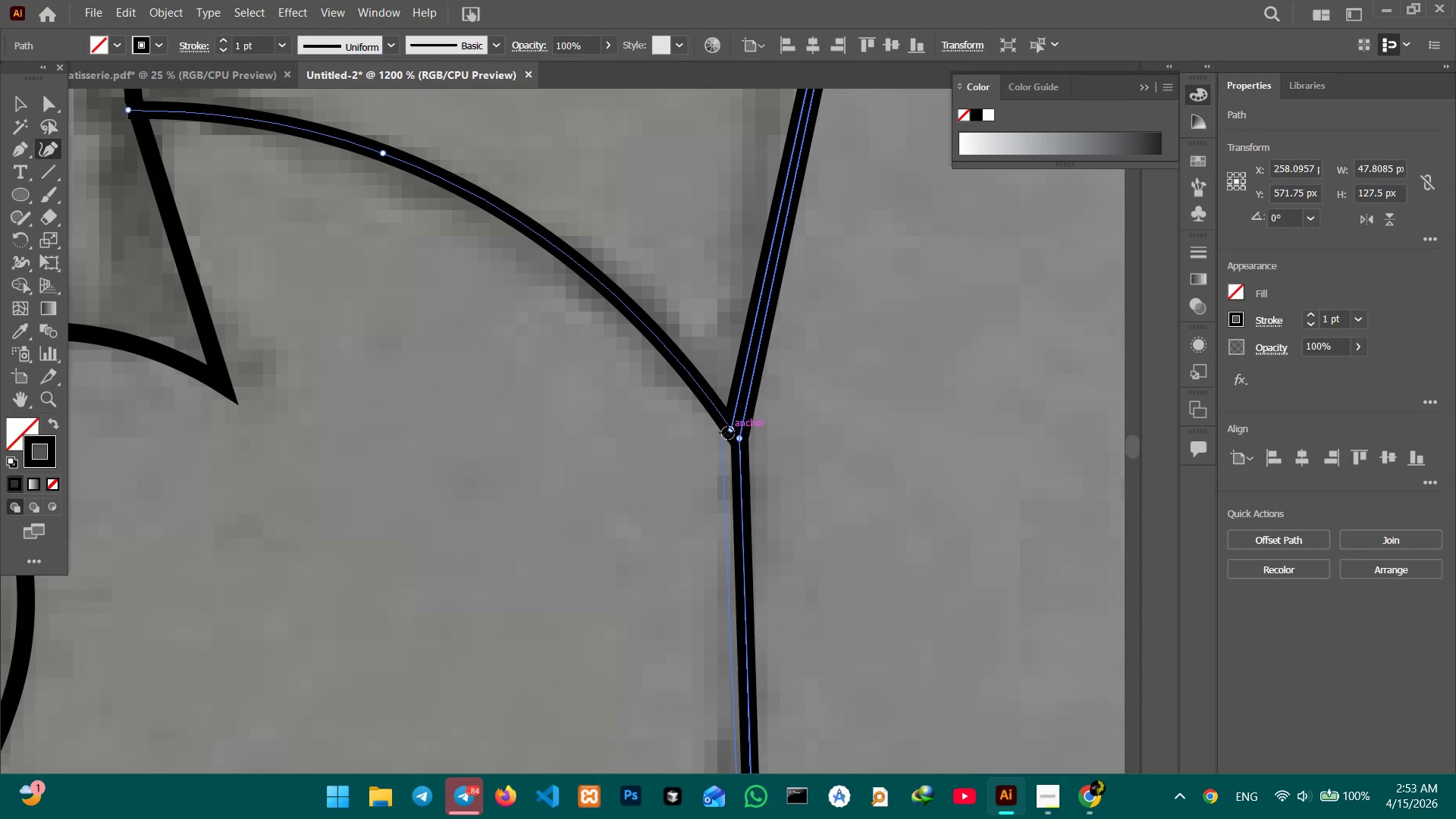 
left_click_drag(start_coordinate=[728, 433], to_coordinate=[736, 436])
 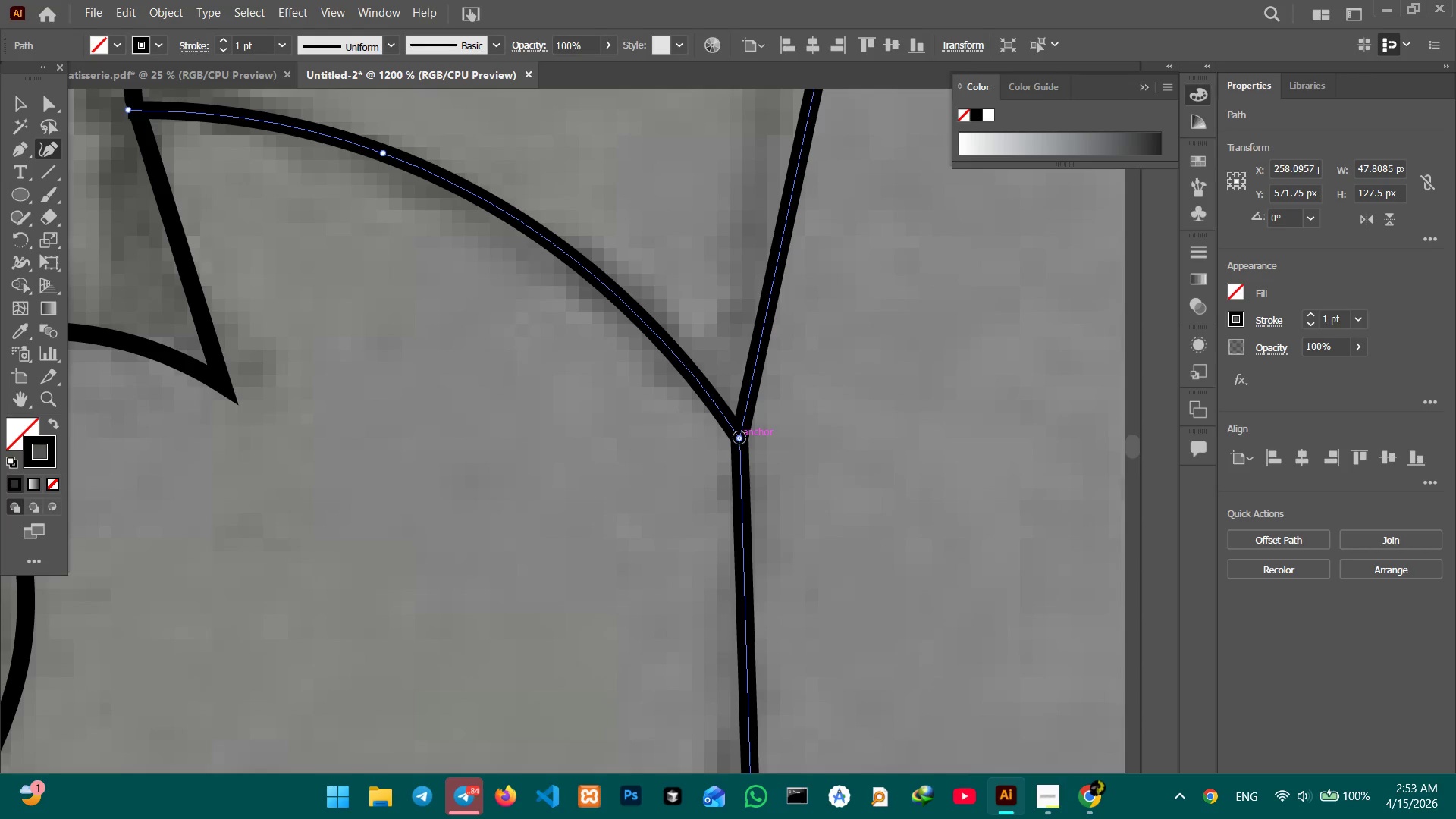 
key(Control+Minus)
 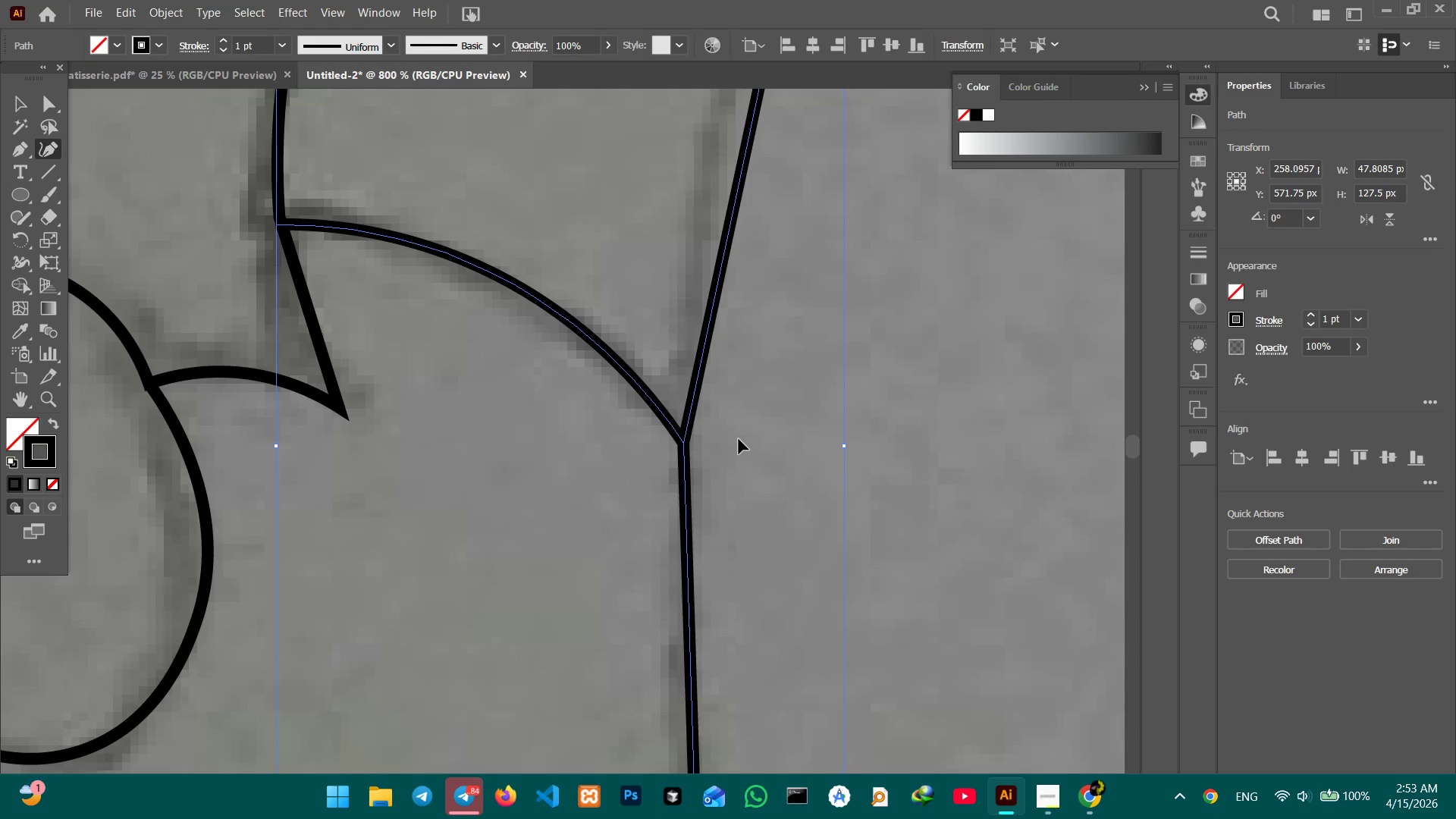 
key(Control+Minus)
 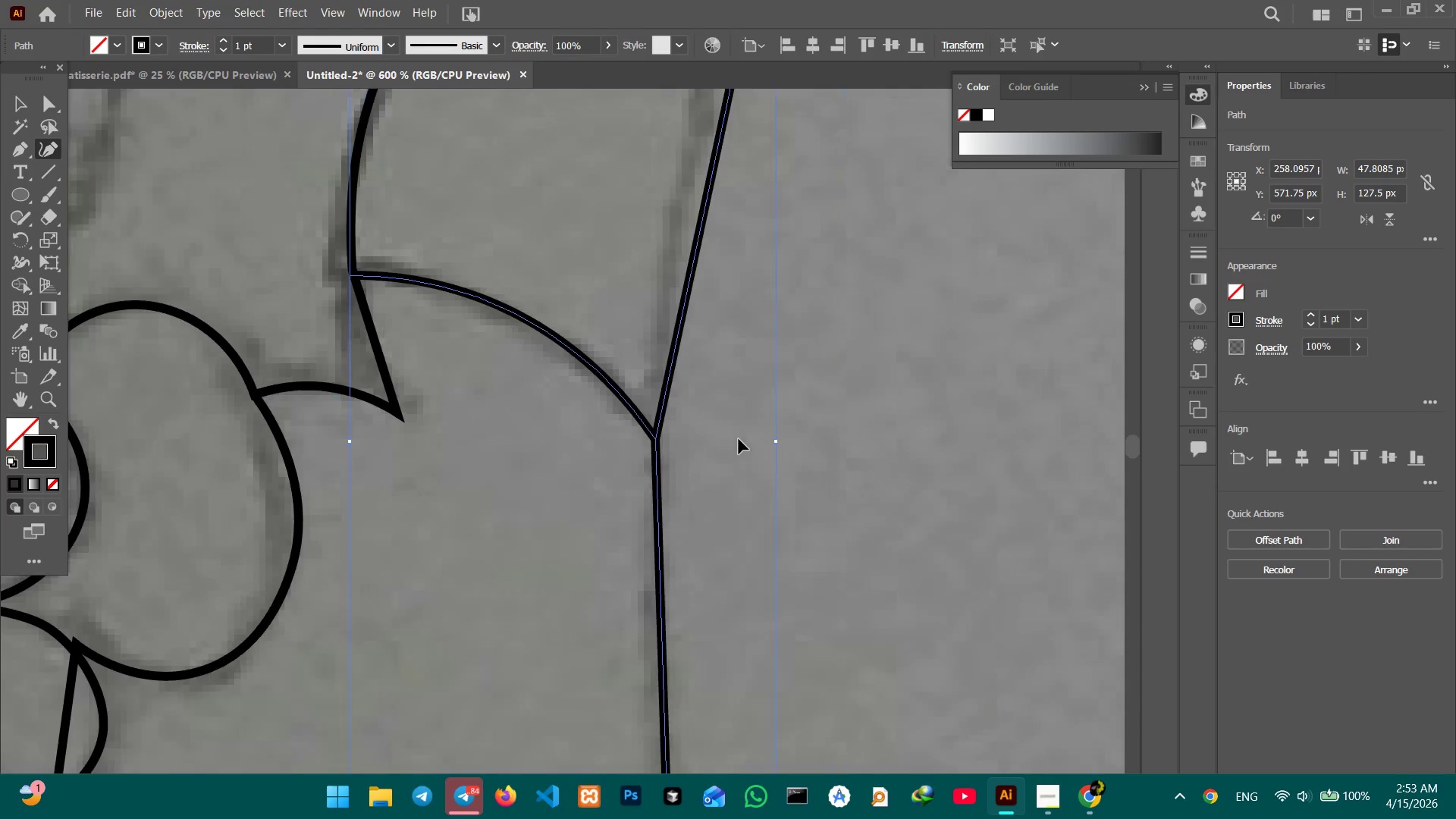 
key(Control+Minus)
 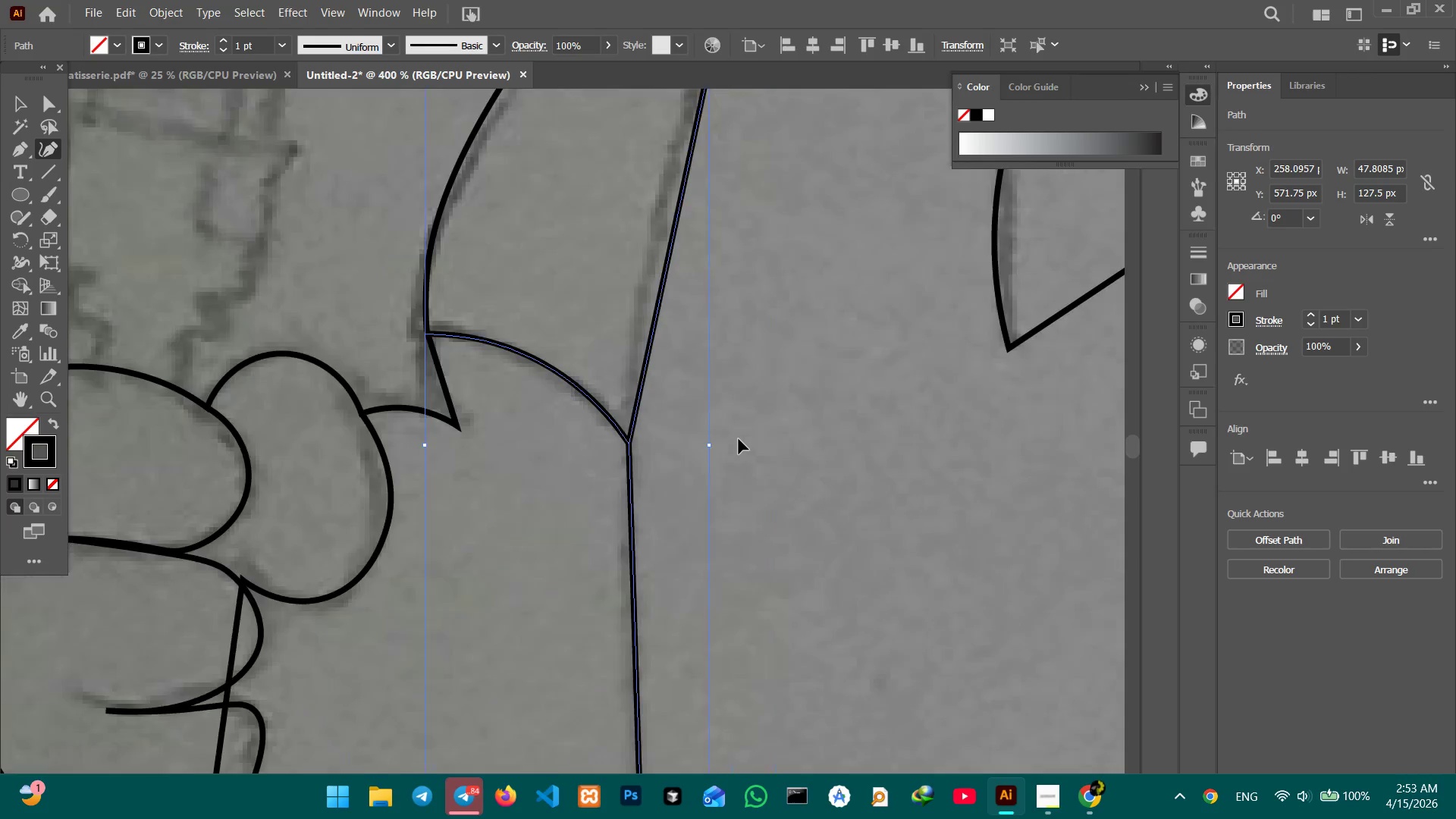 
key(Control+Minus)
 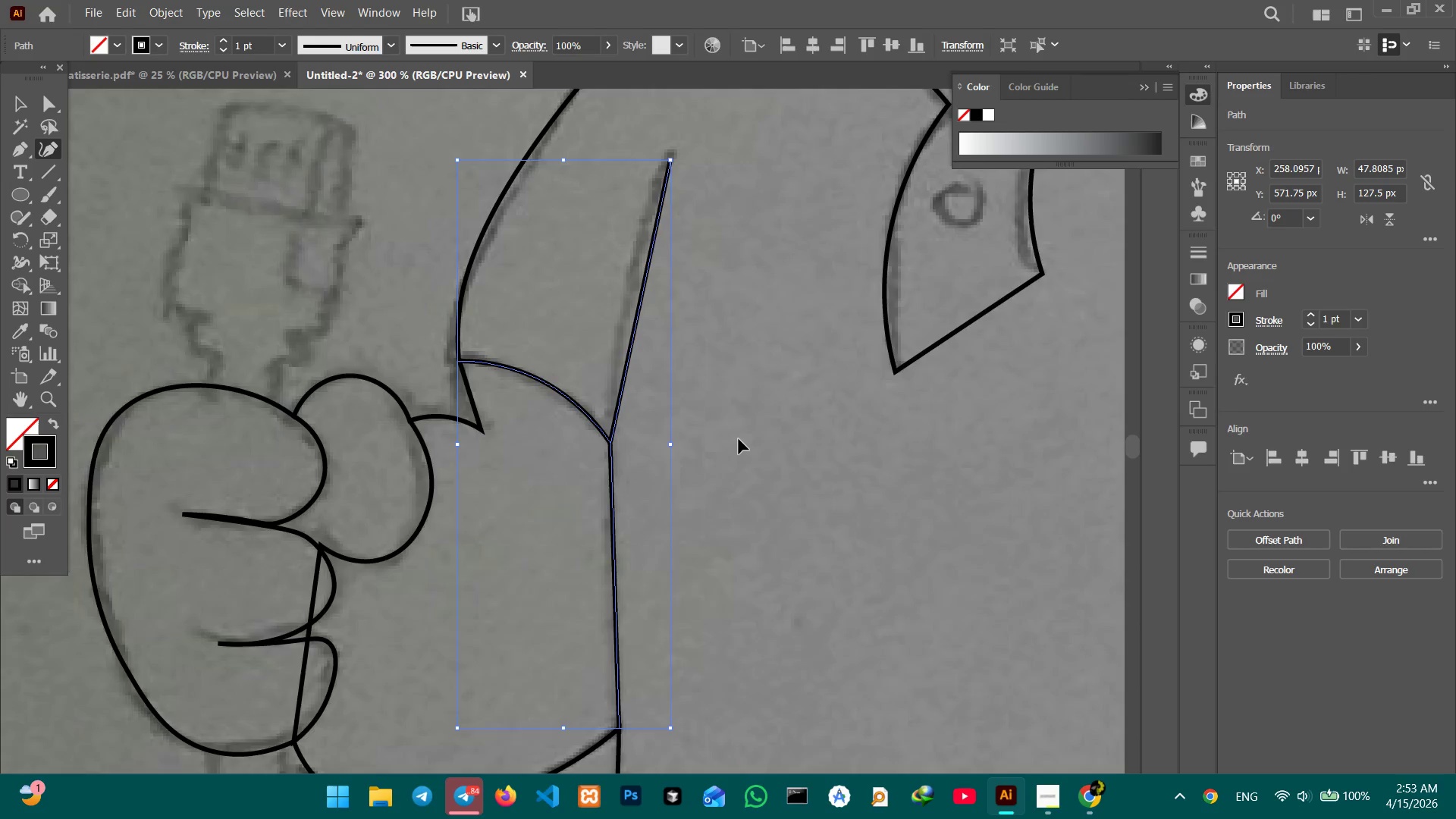 
key(Control+Minus)
 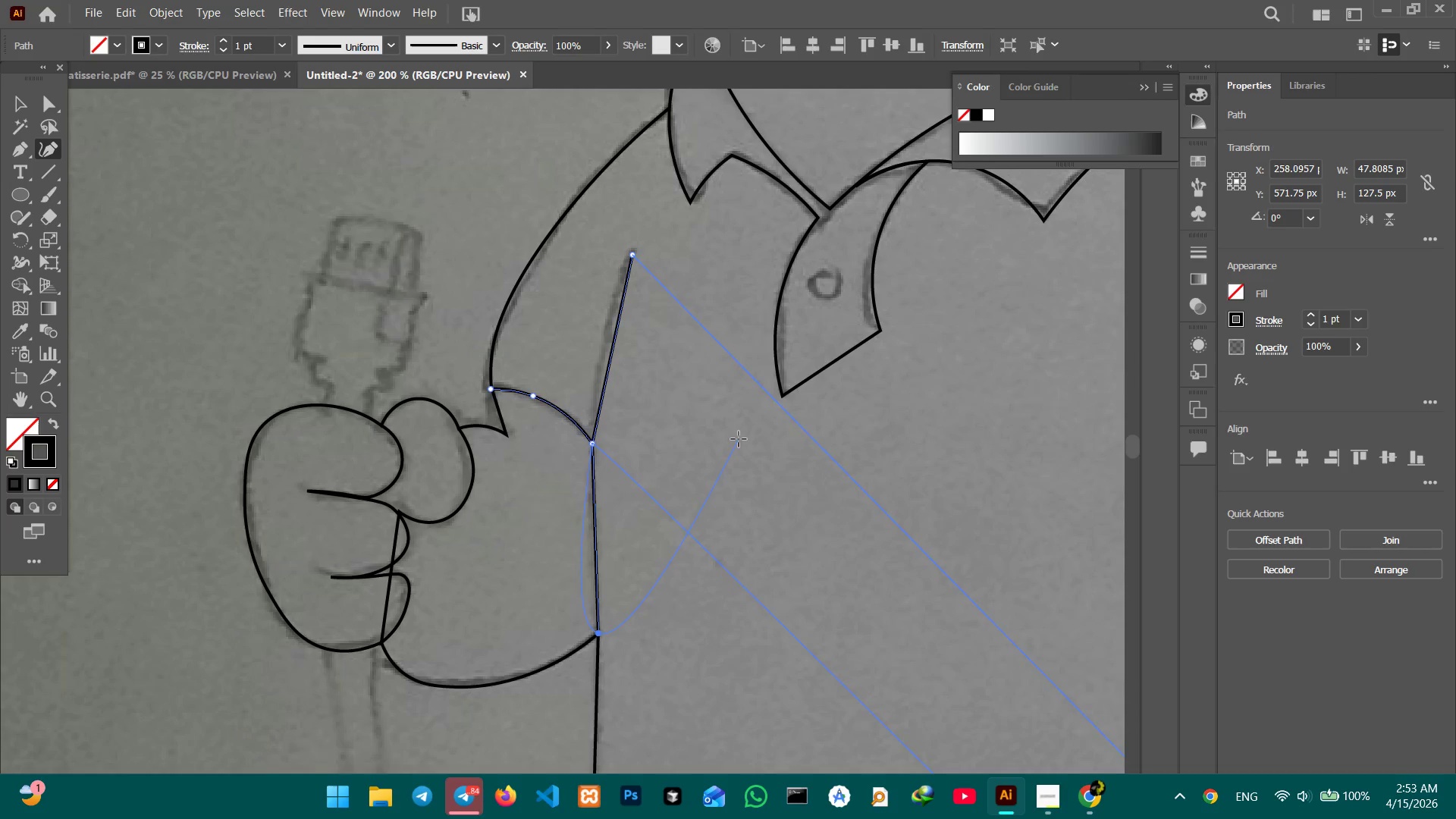 
hold_key(key=Space, duration=0.38)
 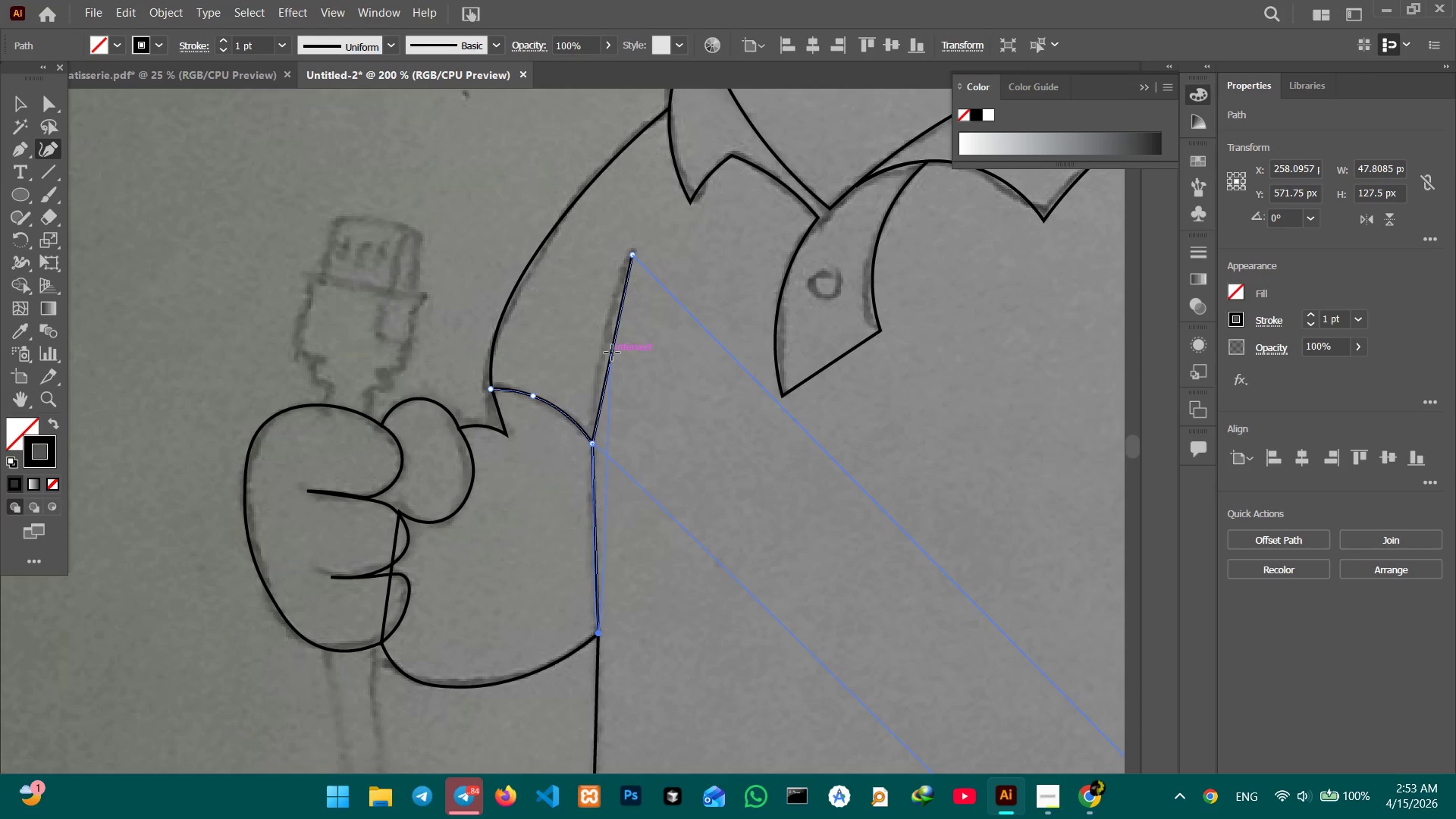 
left_click_drag(start_coordinate=[612, 353], to_coordinate=[604, 347])
 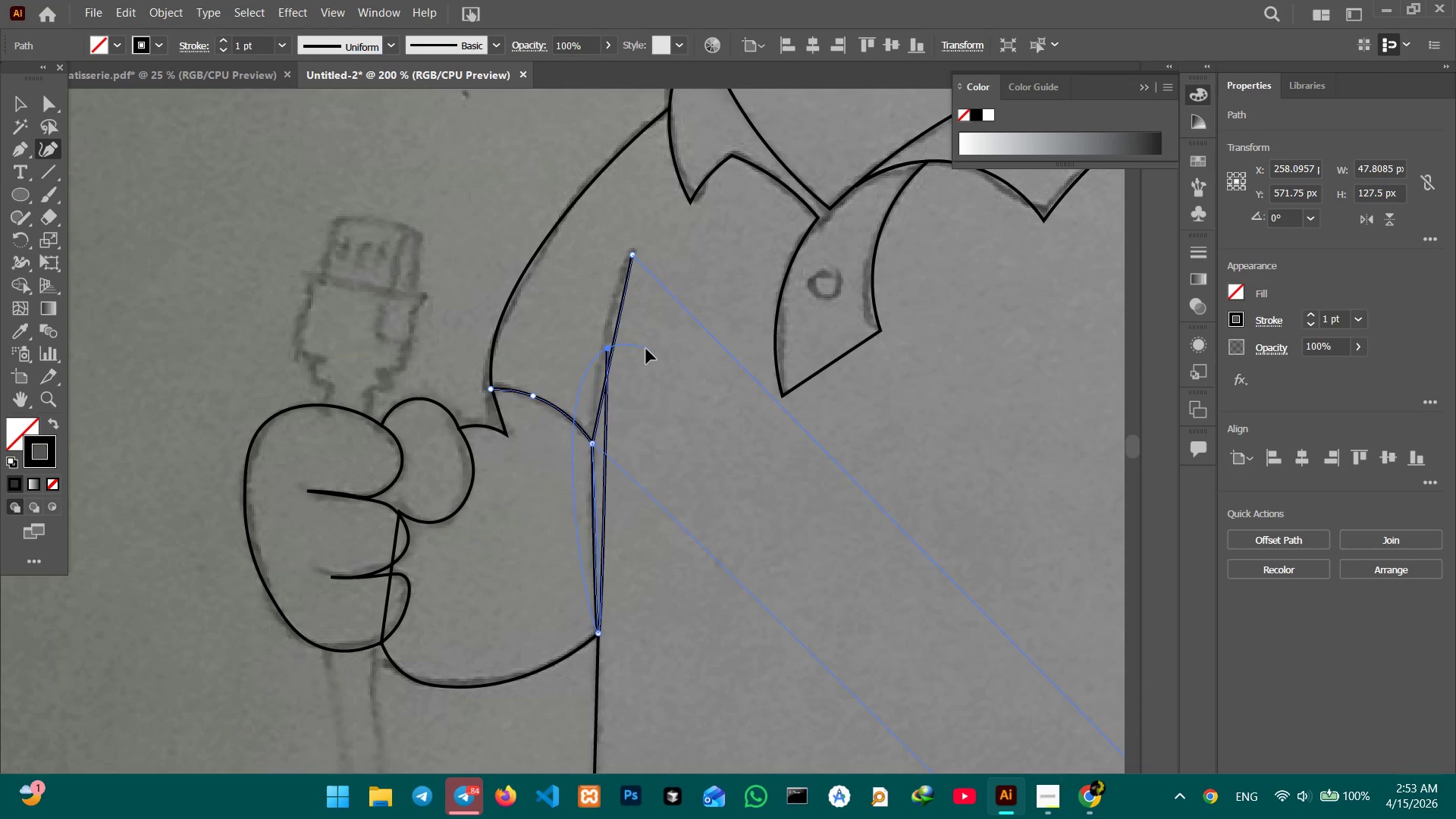 
key(Control+Z)
 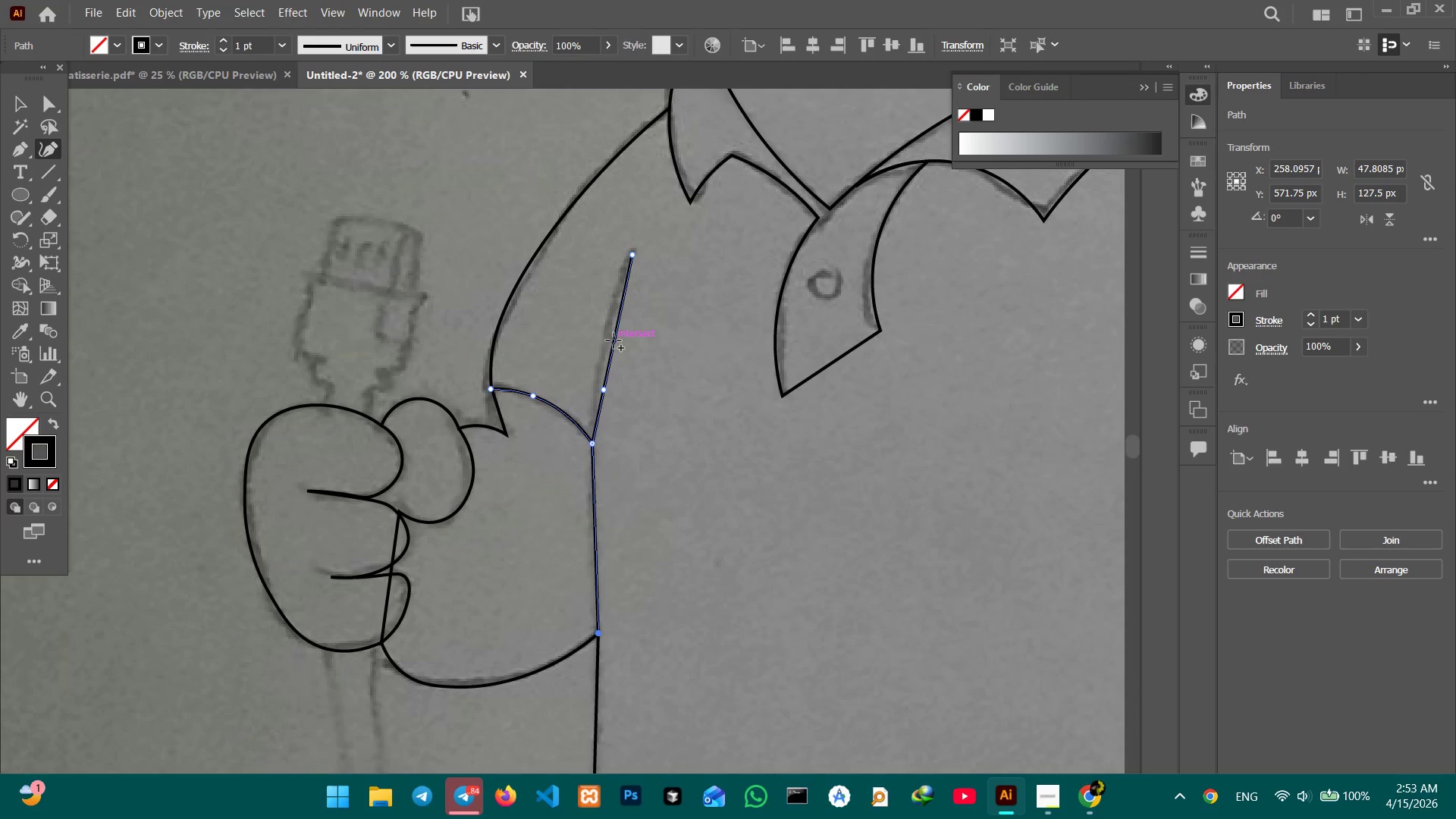 
left_click([613, 340])
 